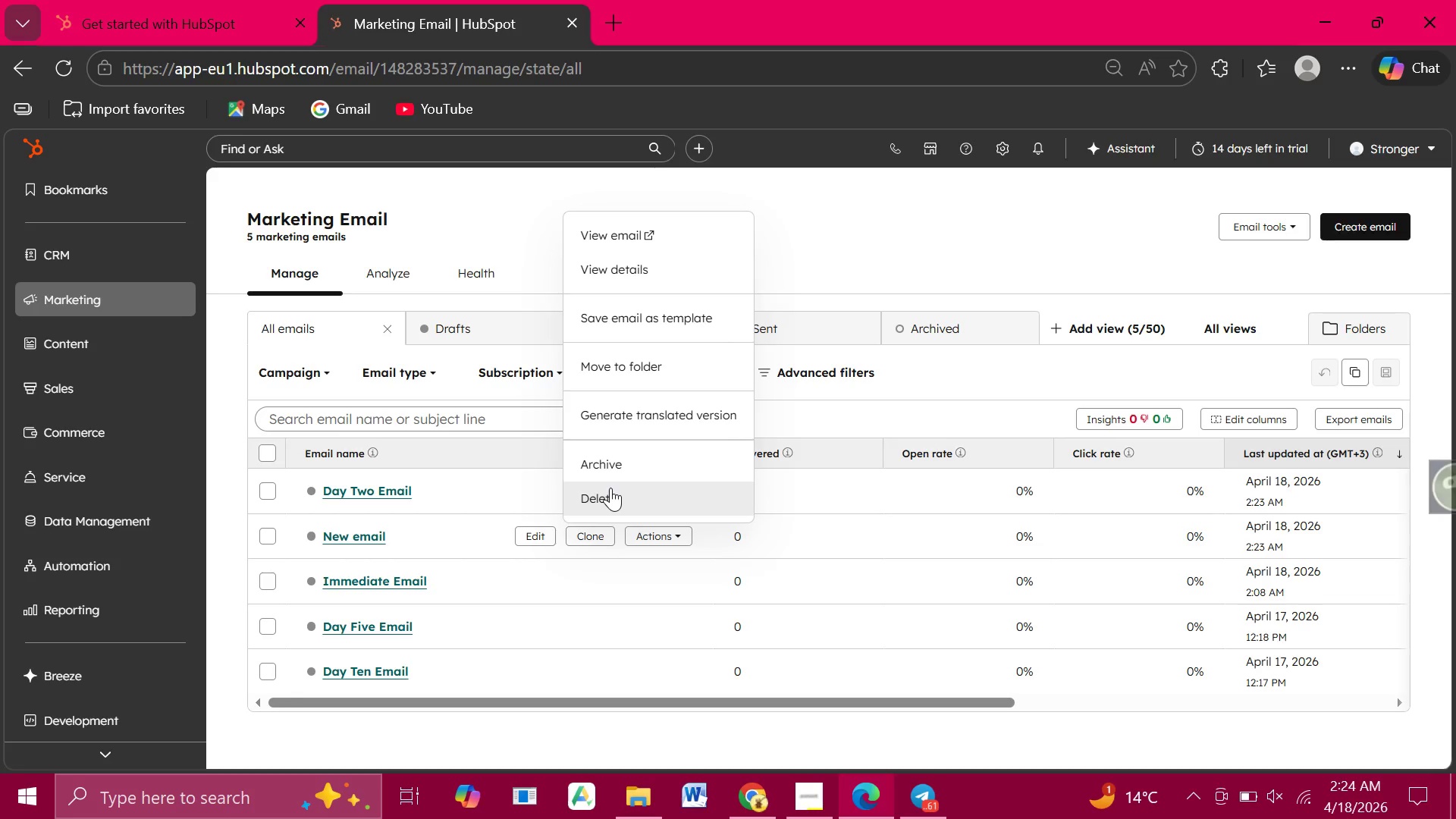 
left_click([610, 488])
 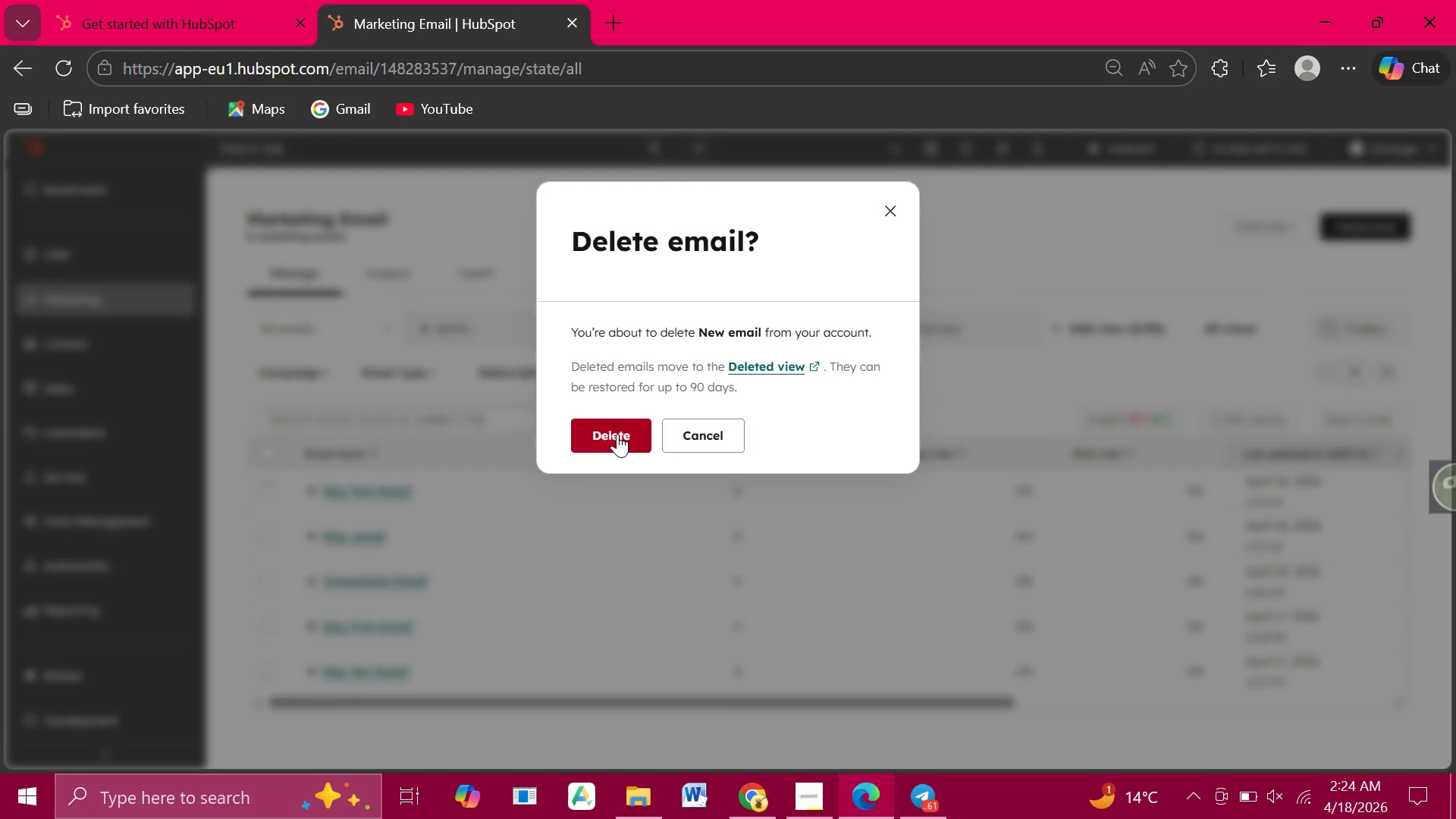 
left_click([617, 434])
 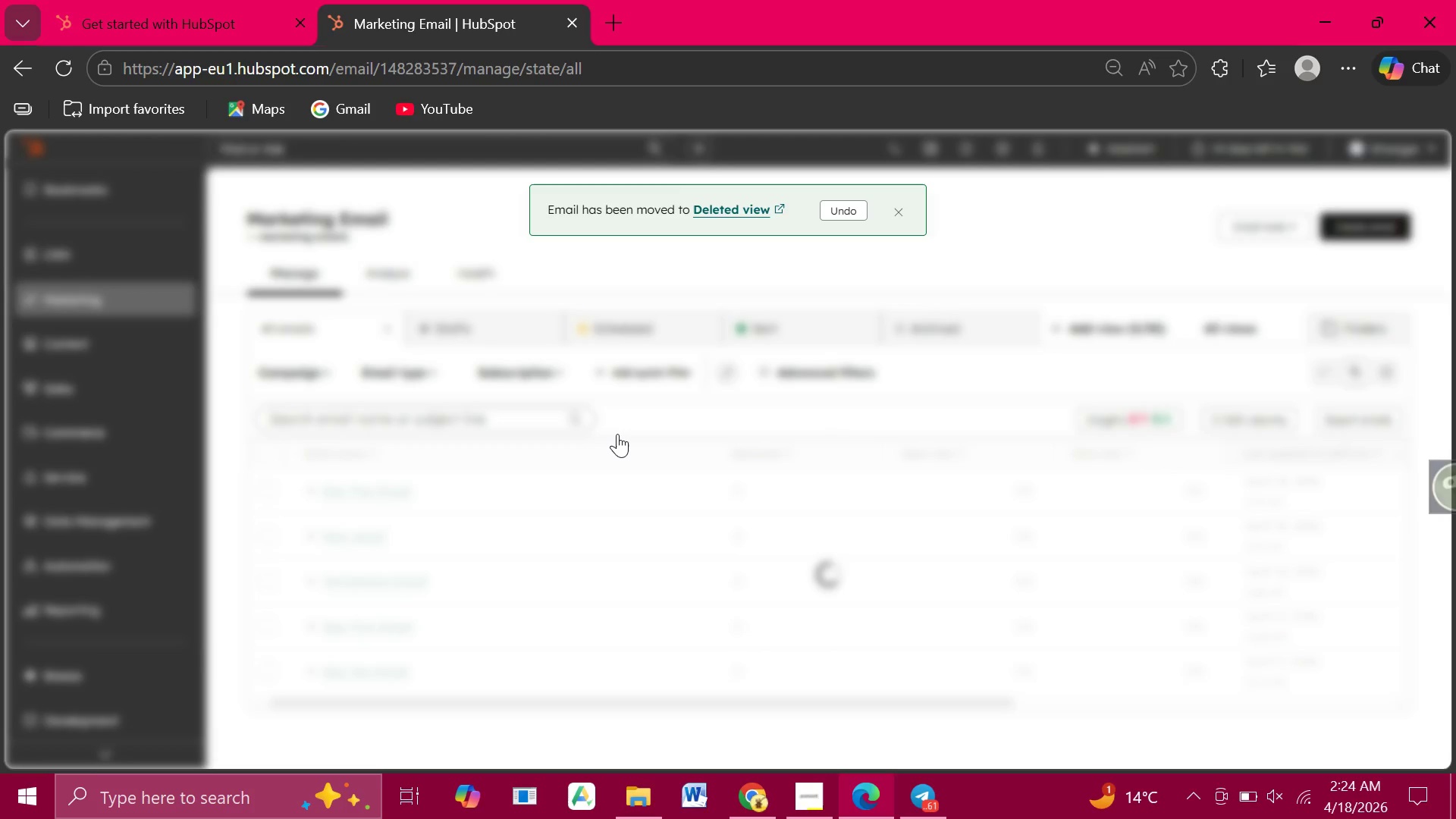 
wait(9.88)
 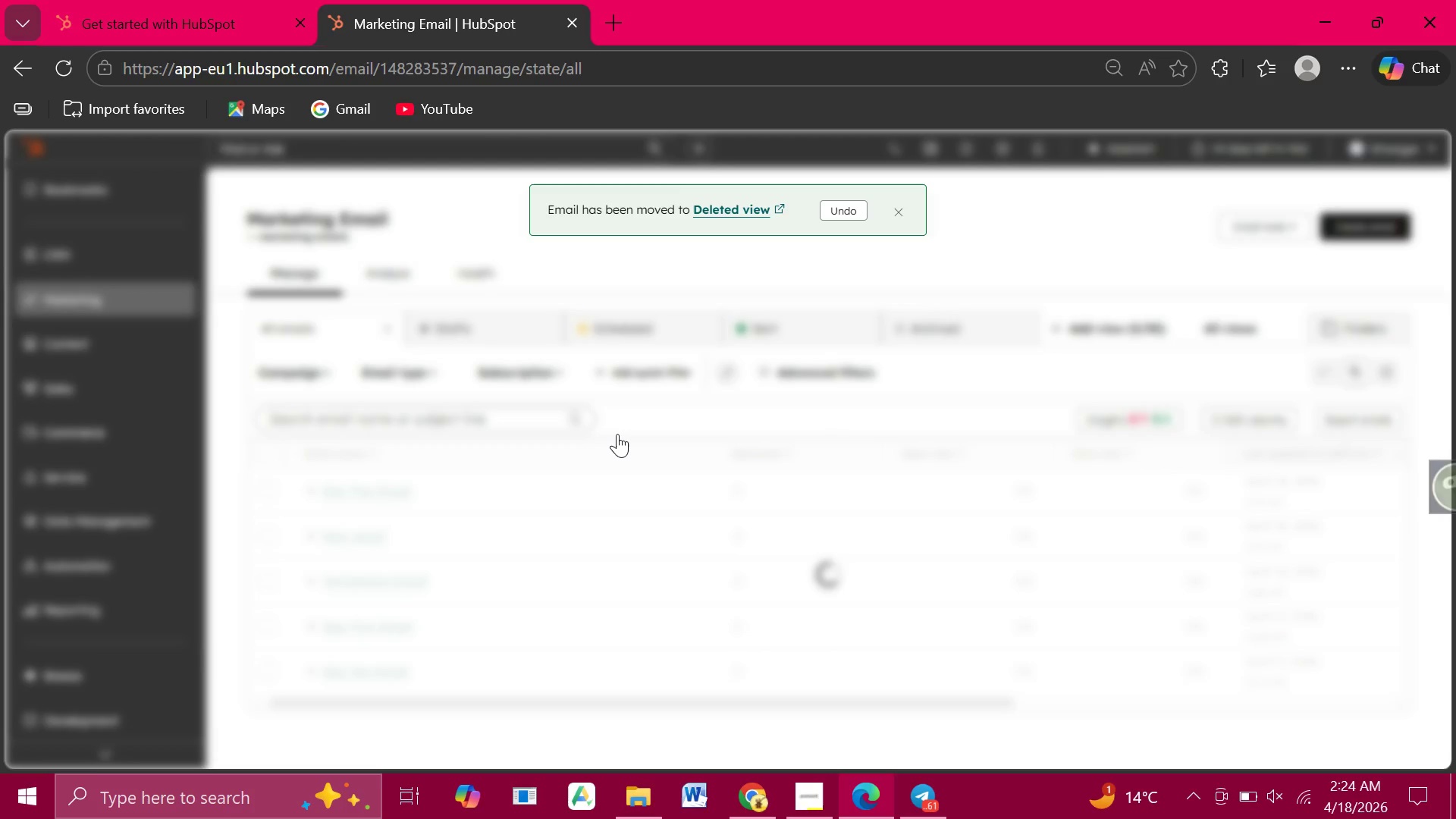 
left_click([380, 573])
 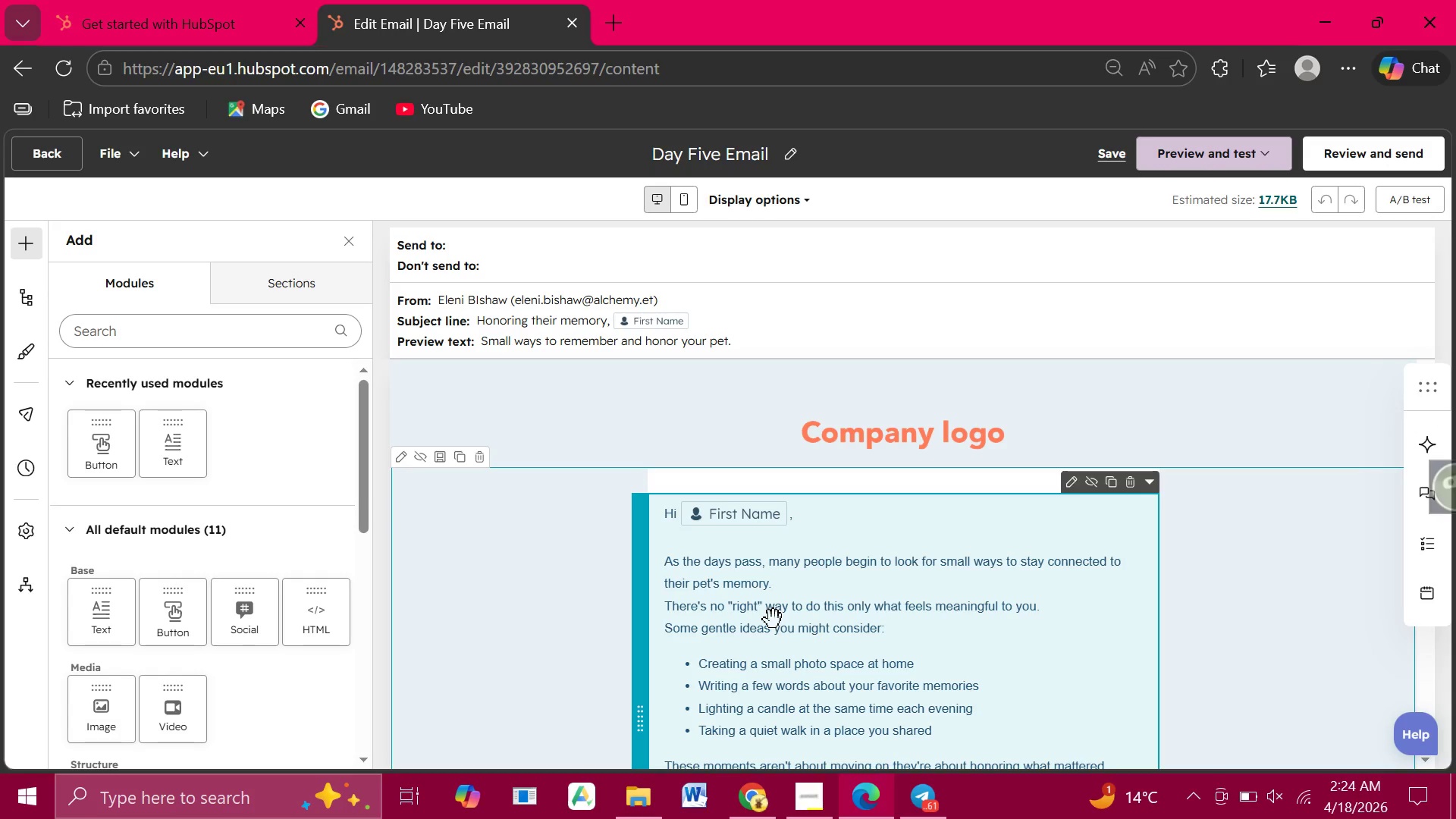 
wait(17.16)
 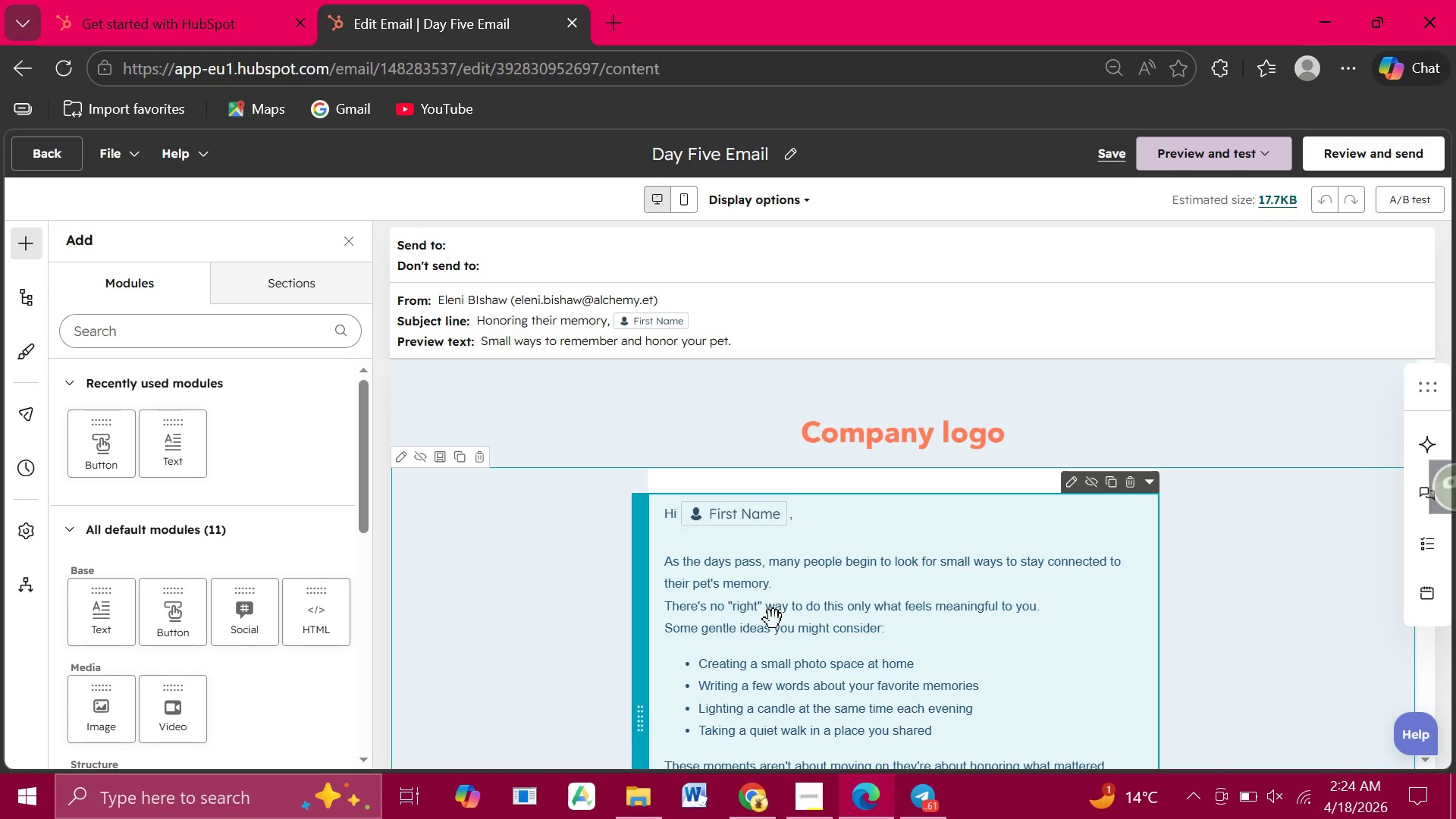 
left_click([835, 579])
 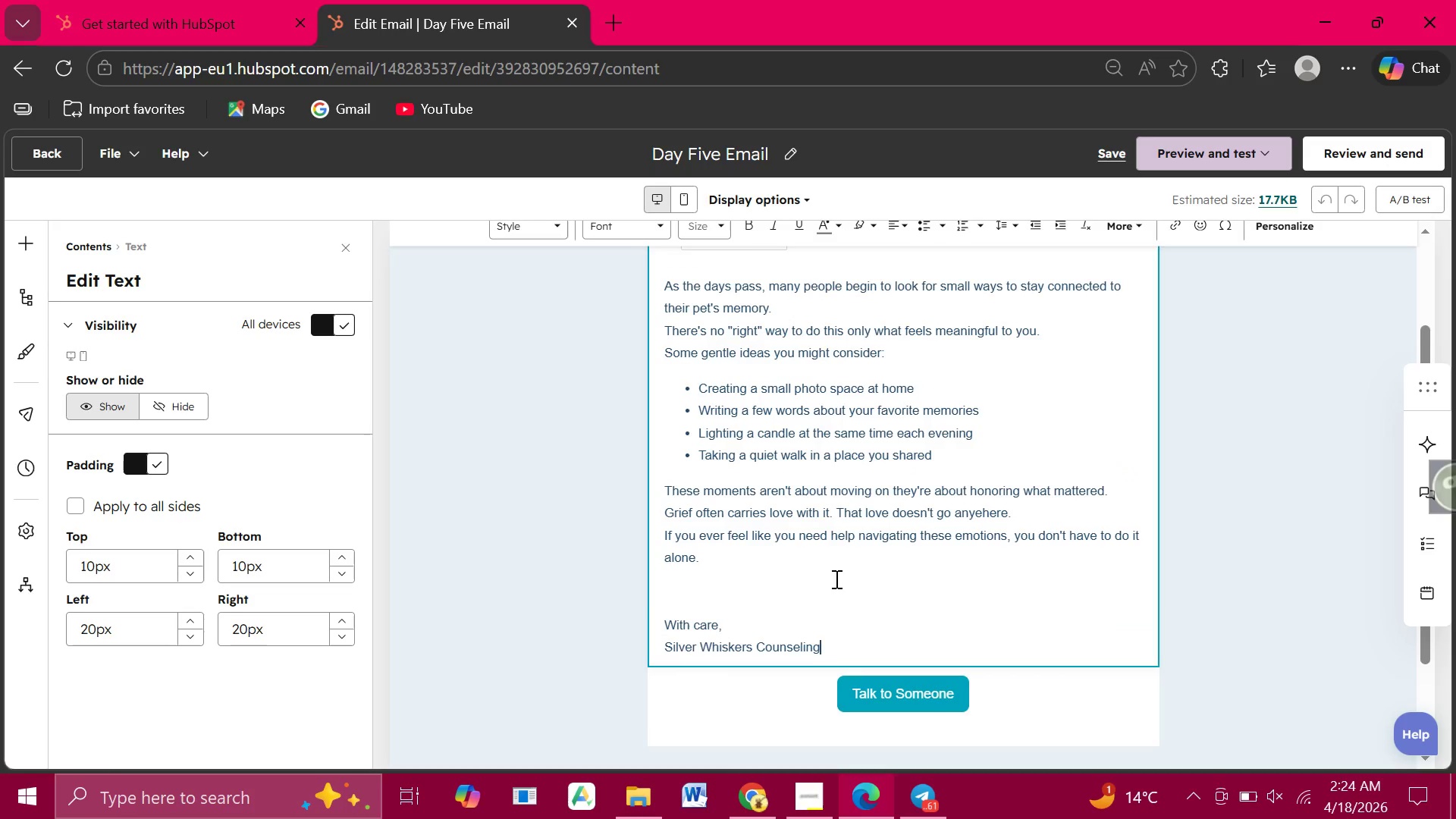 
double_click([835, 579])
 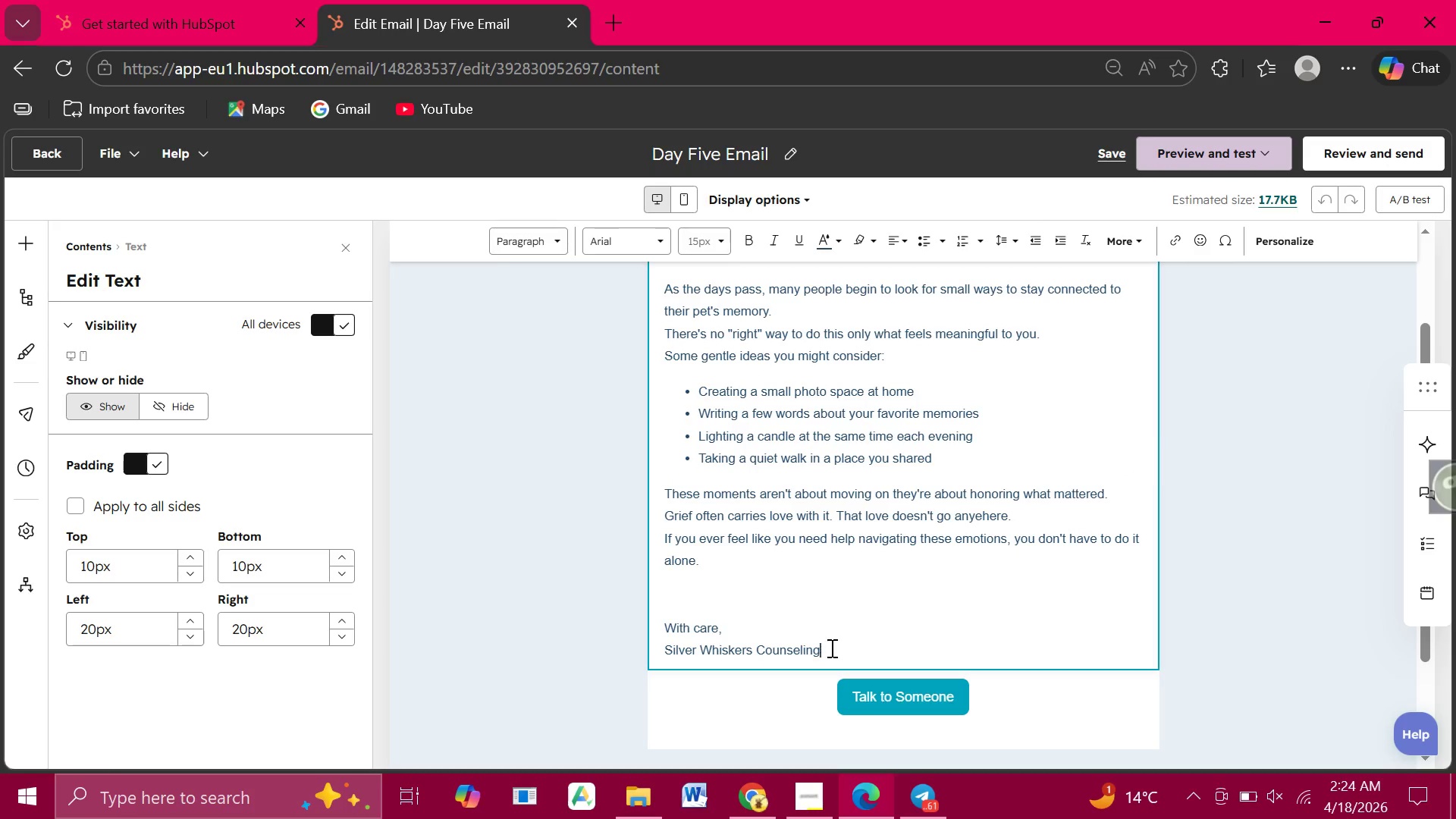 
left_click_drag(start_coordinate=[830, 648], to_coordinate=[672, 540])
 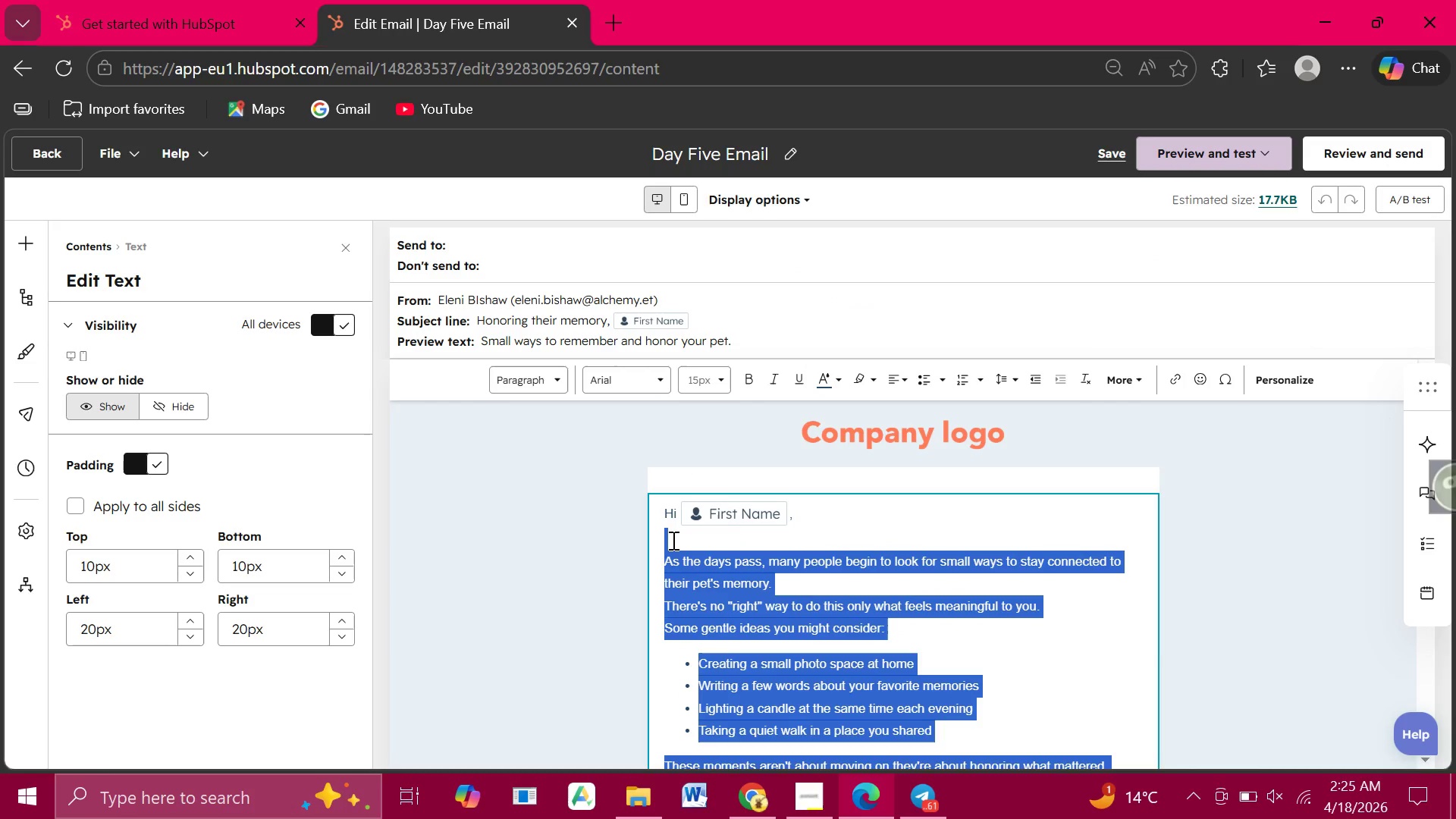 
key(Control+C)
 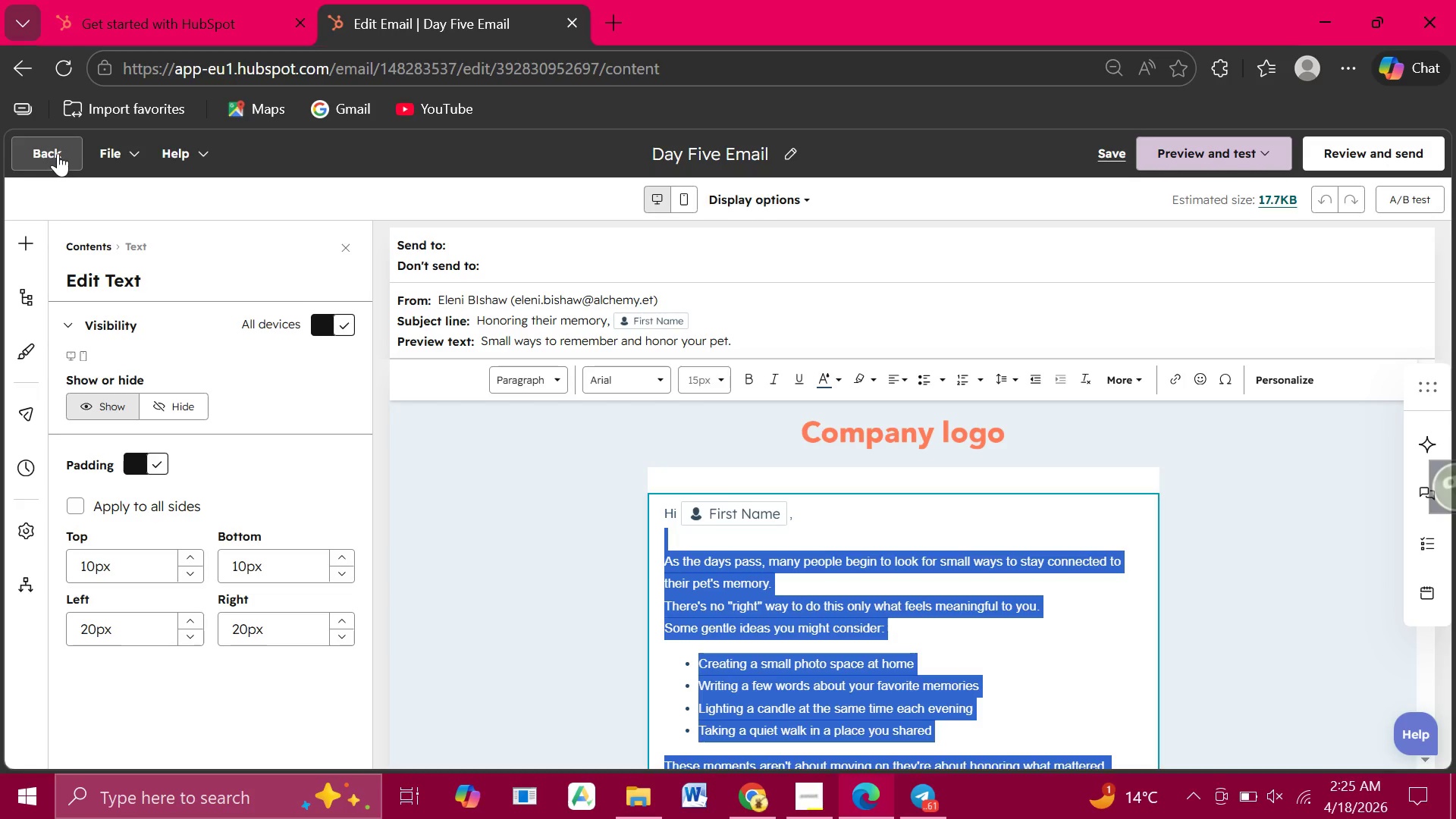 
left_click([58, 153])
 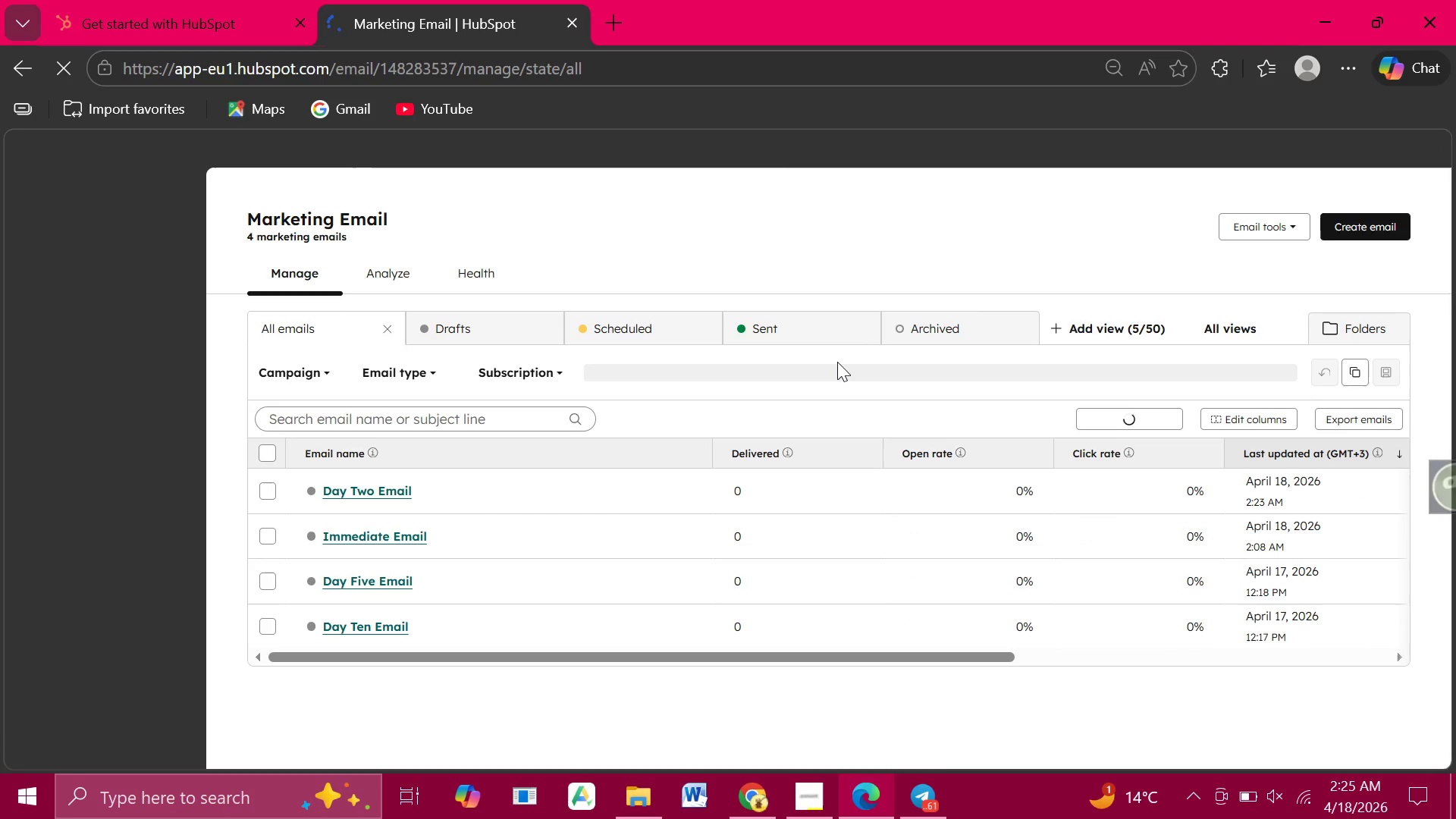 
wait(20.03)
 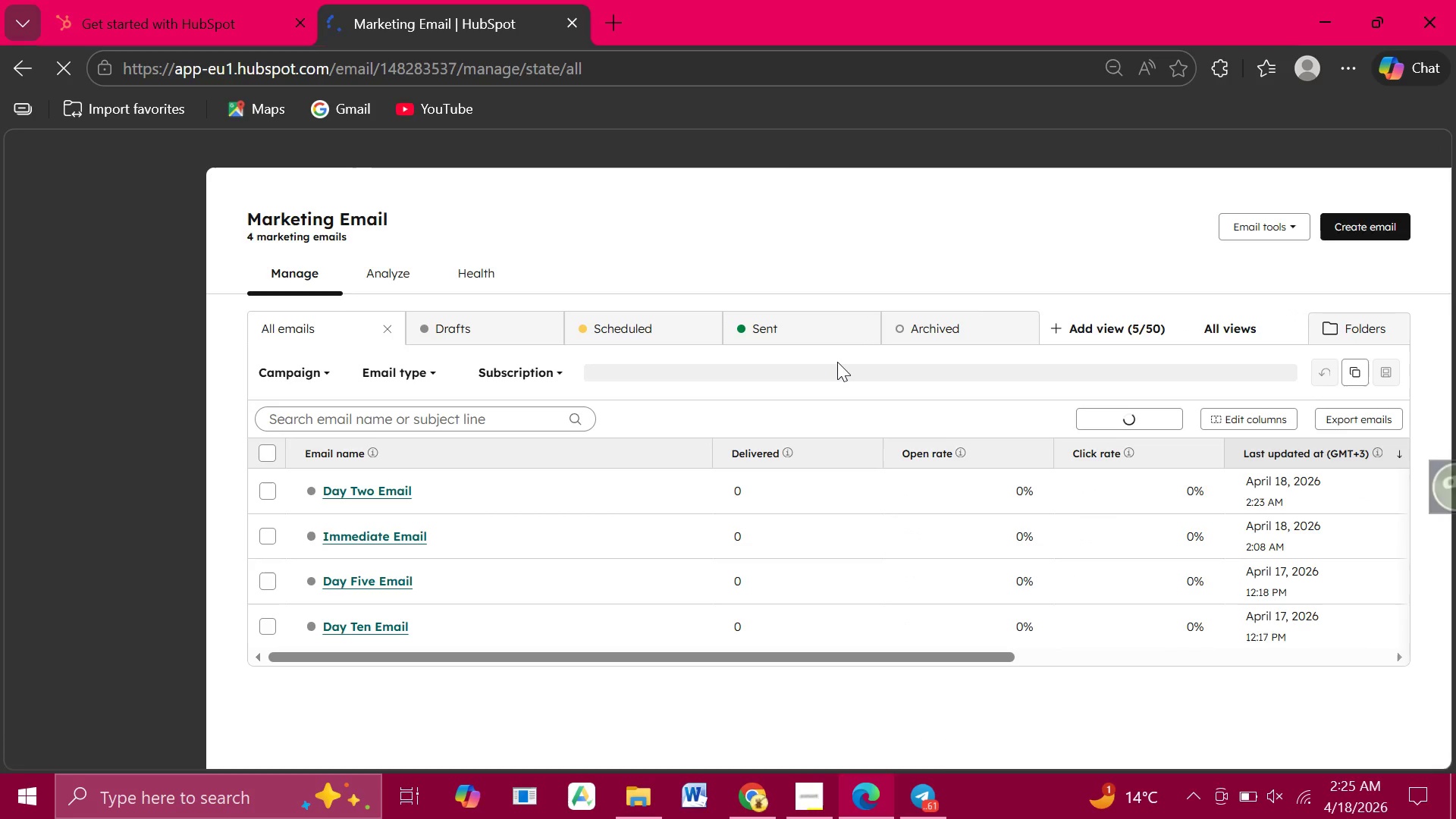 
left_click([1376, 227])
 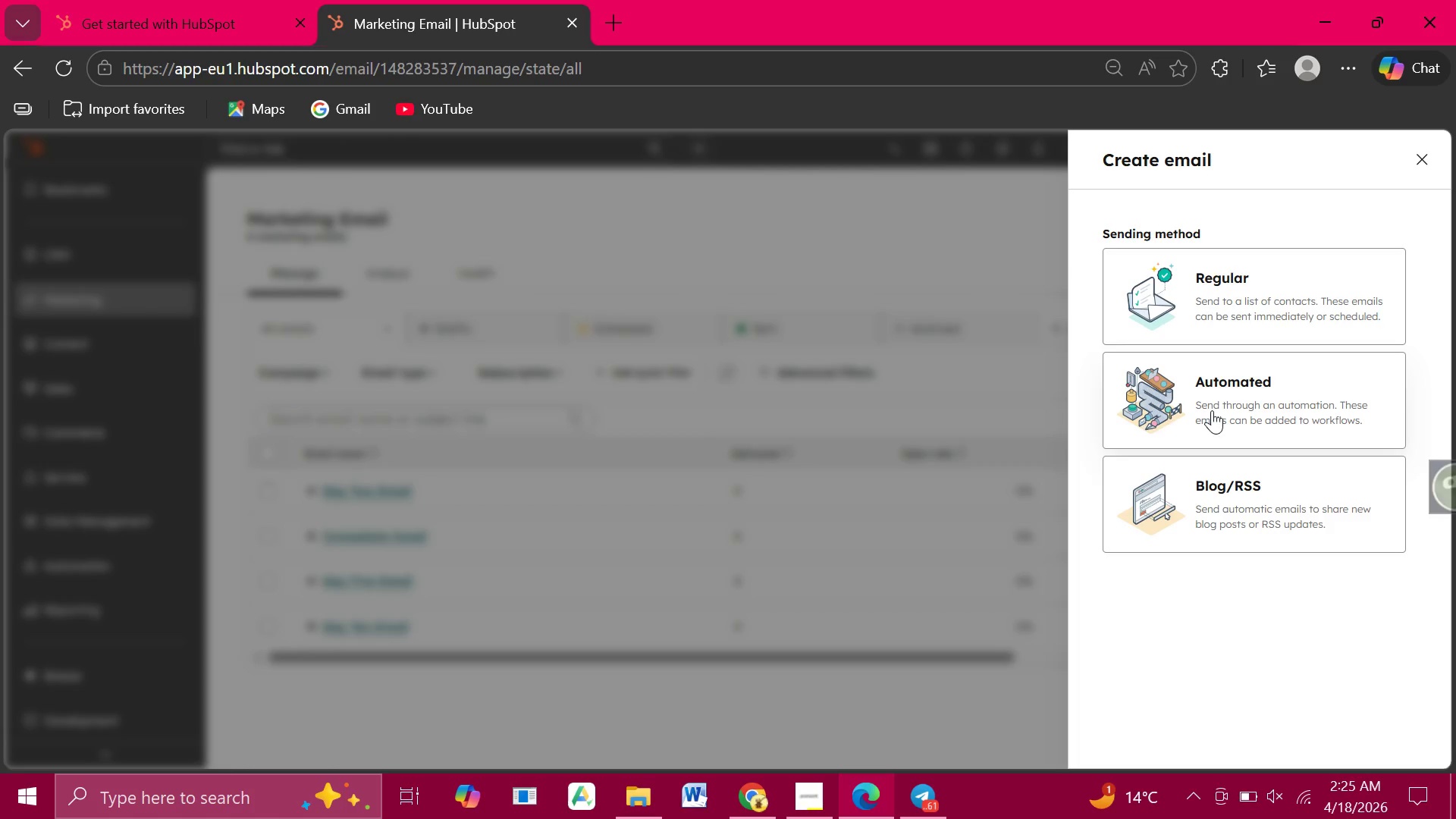 
left_click([1212, 410])
 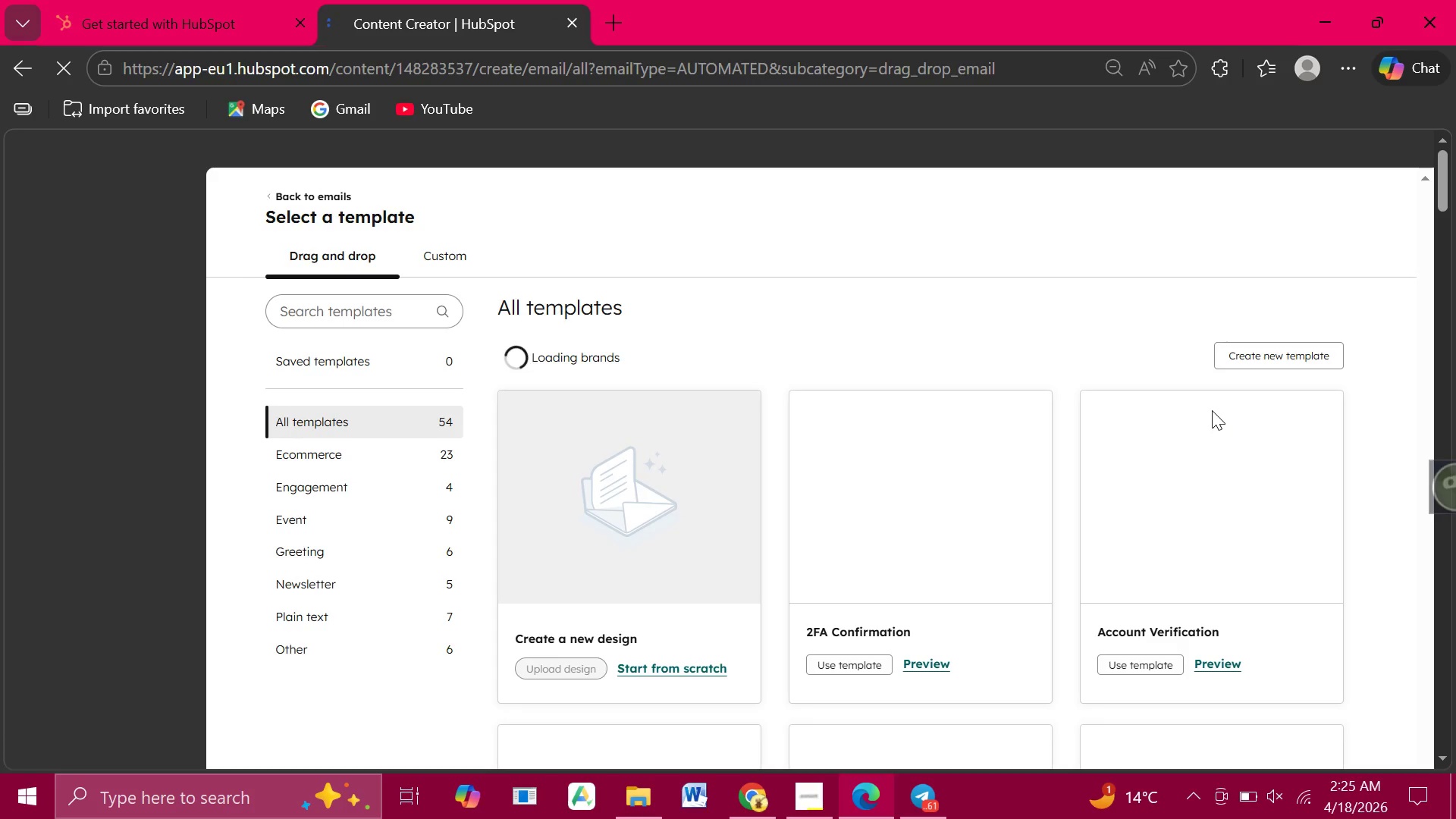 
wait(6.36)
 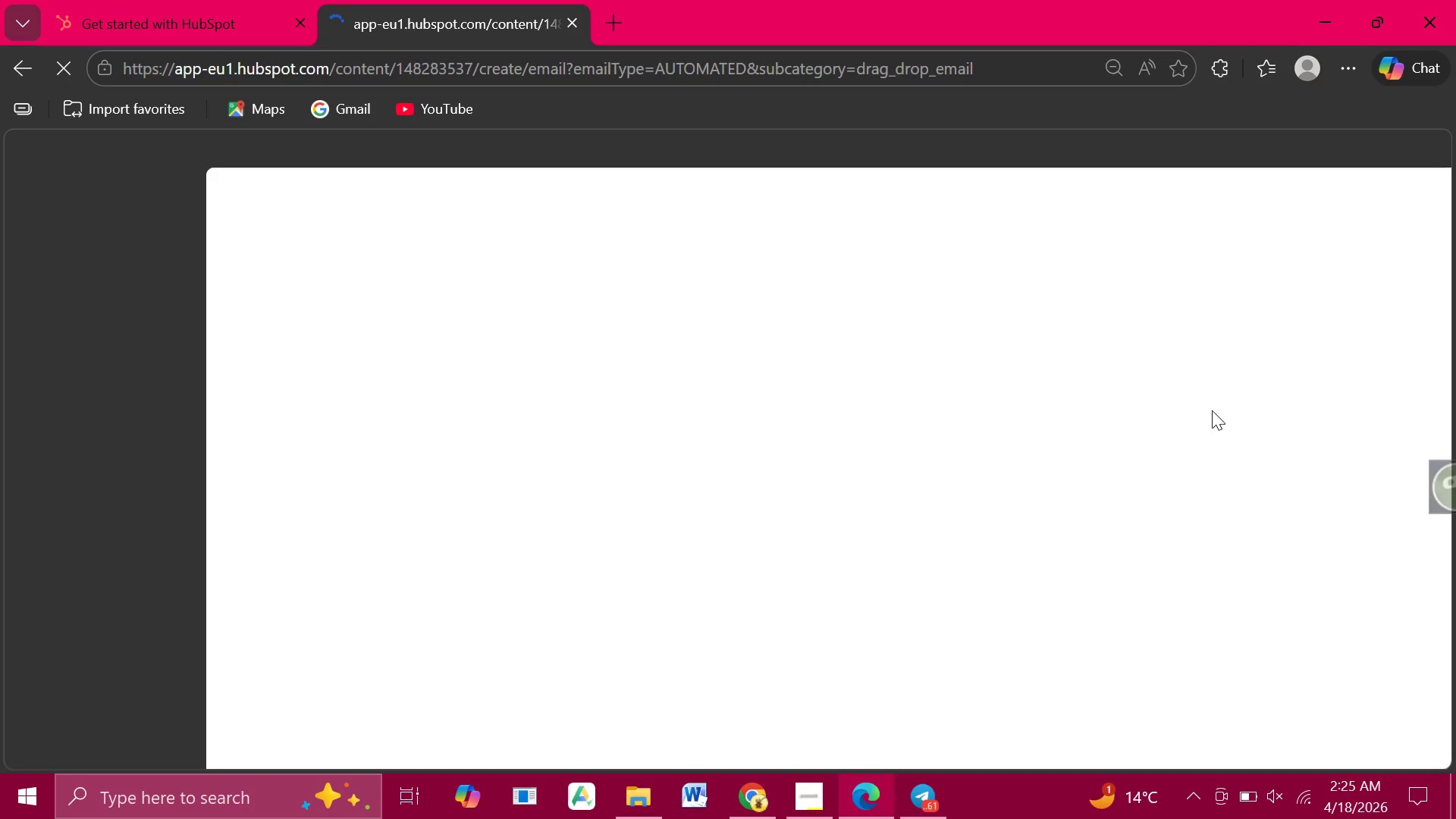 
left_click([297, 559])
 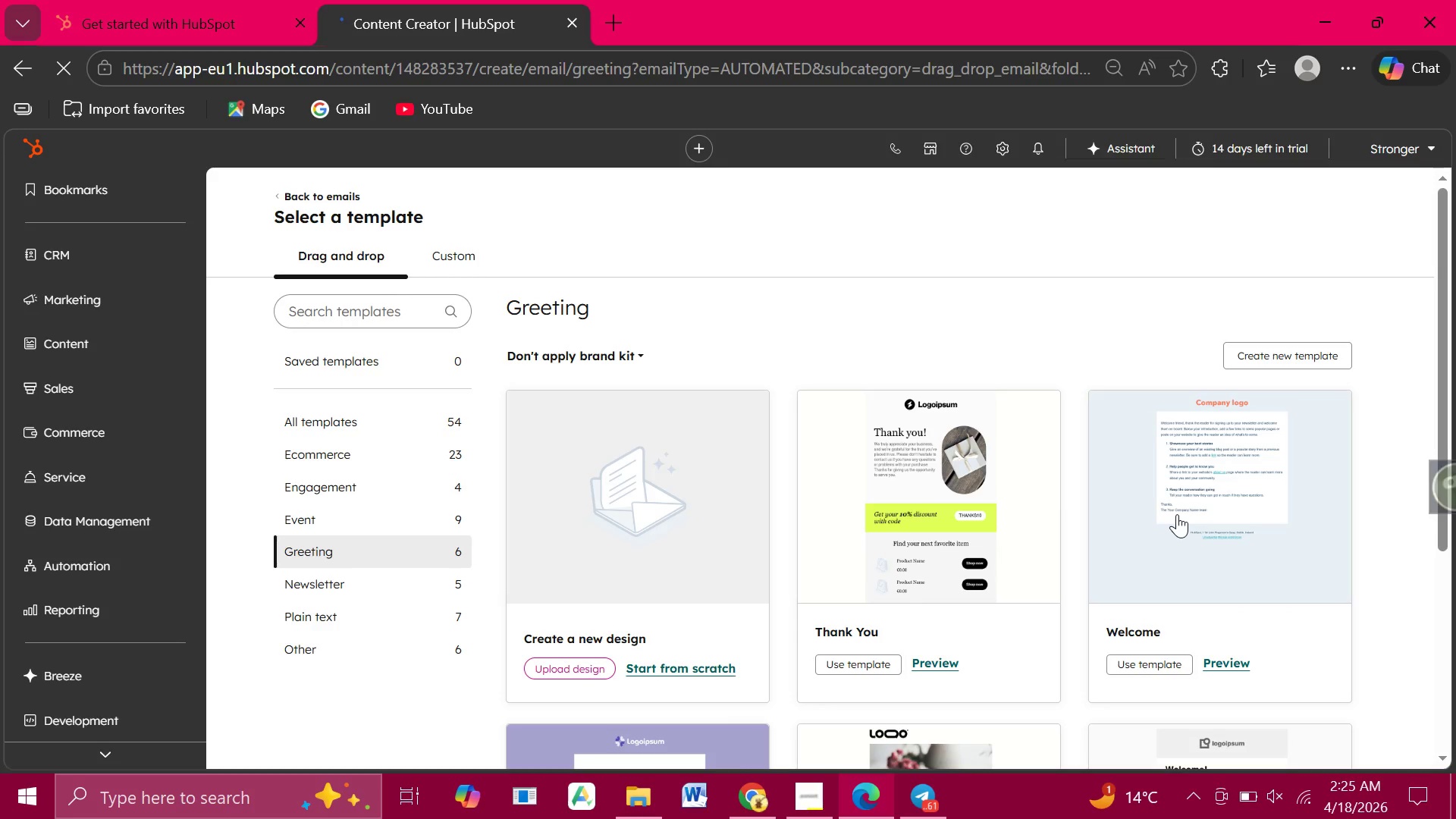 
left_click([1177, 514])
 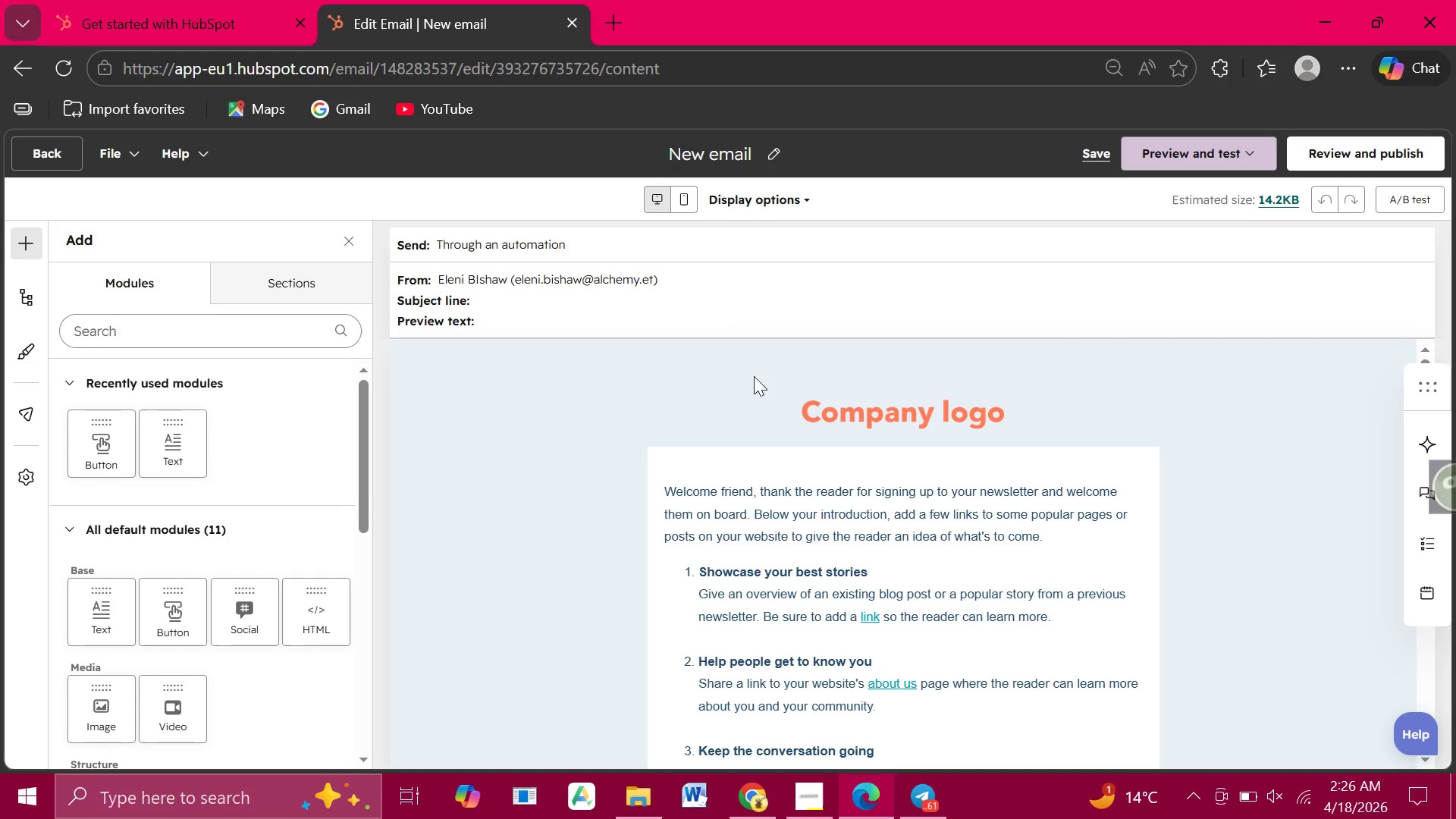 
wait(29.77)
 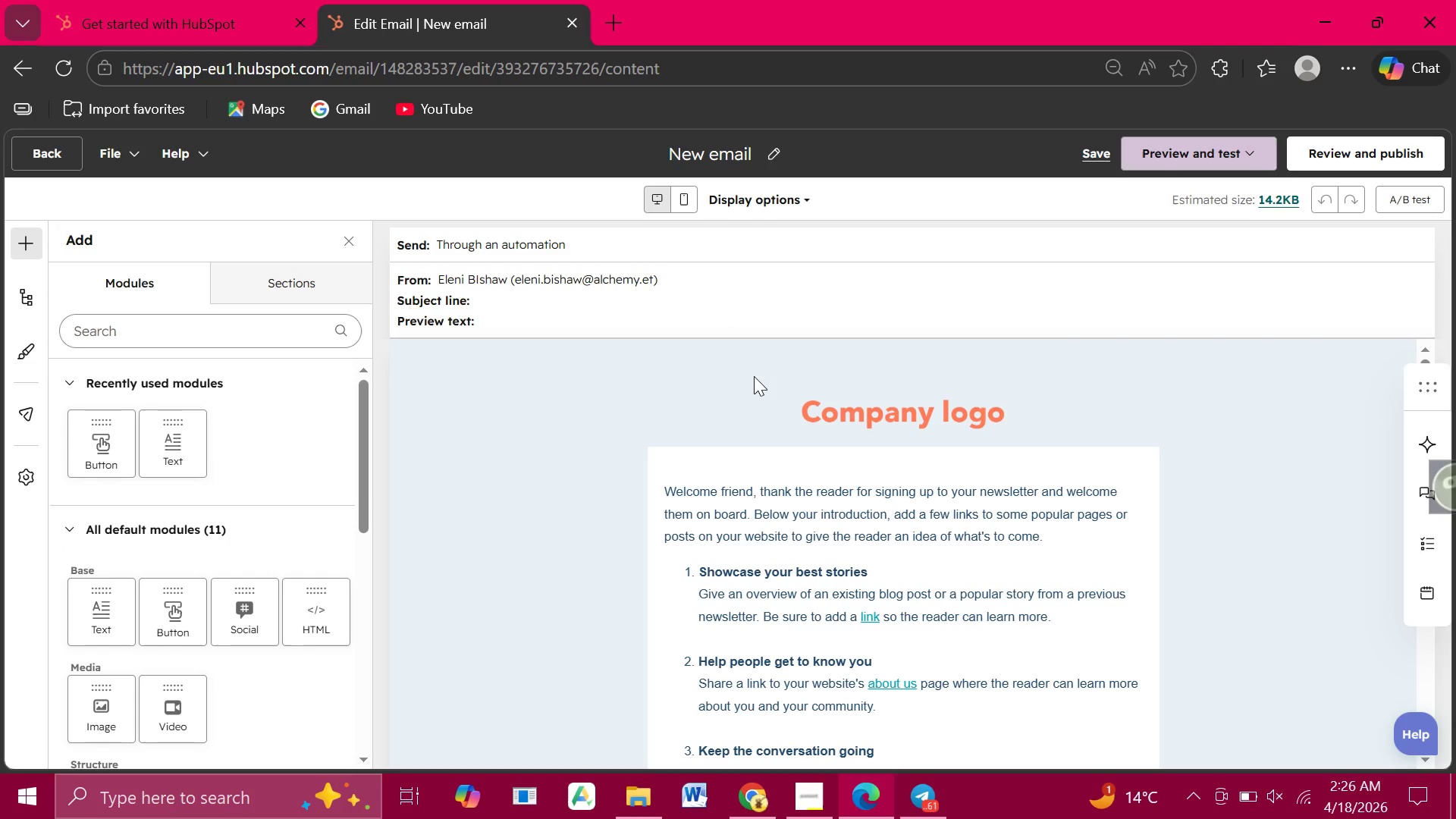 
double_click([673, 499])
 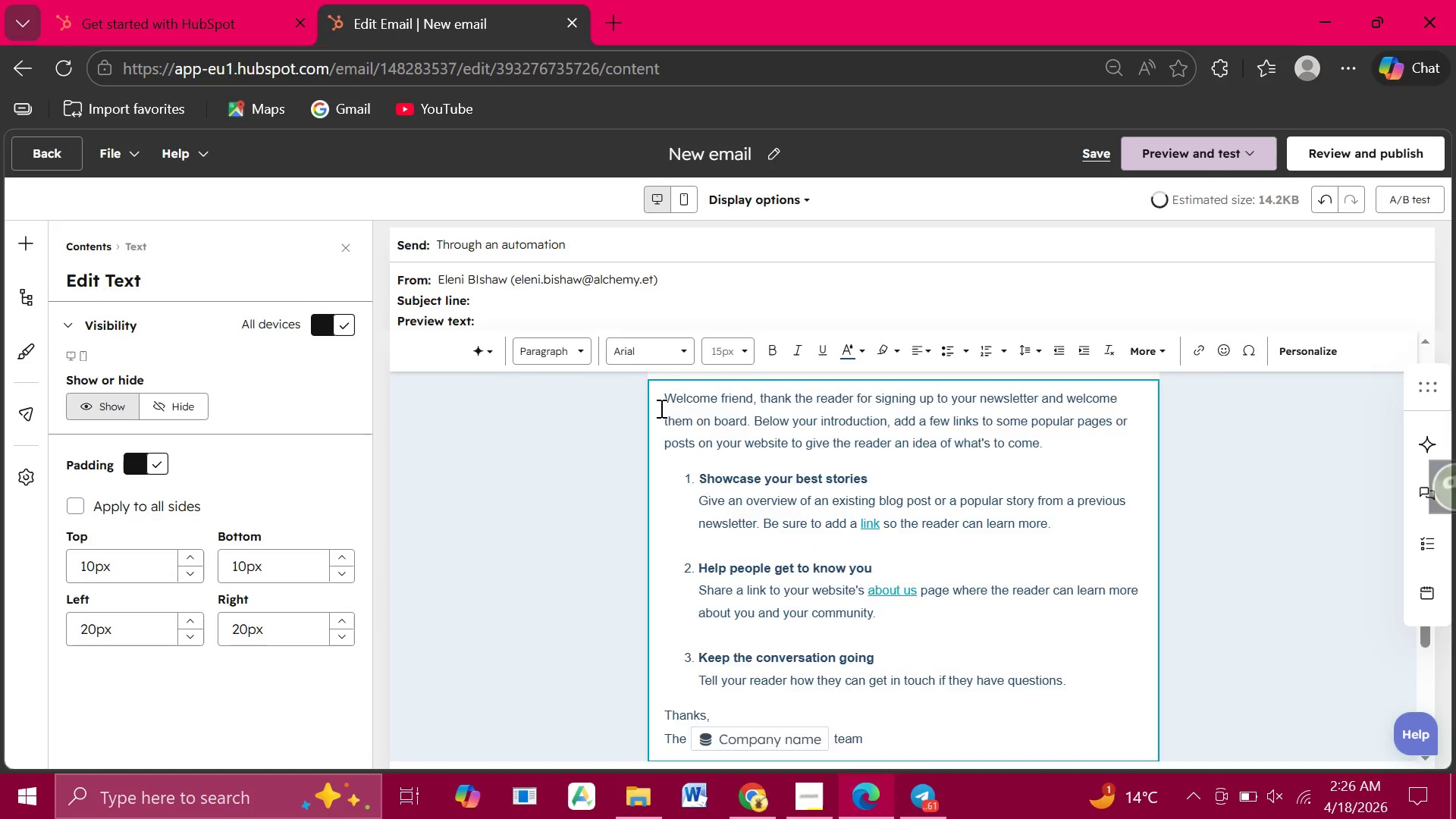 
left_click([660, 408])
 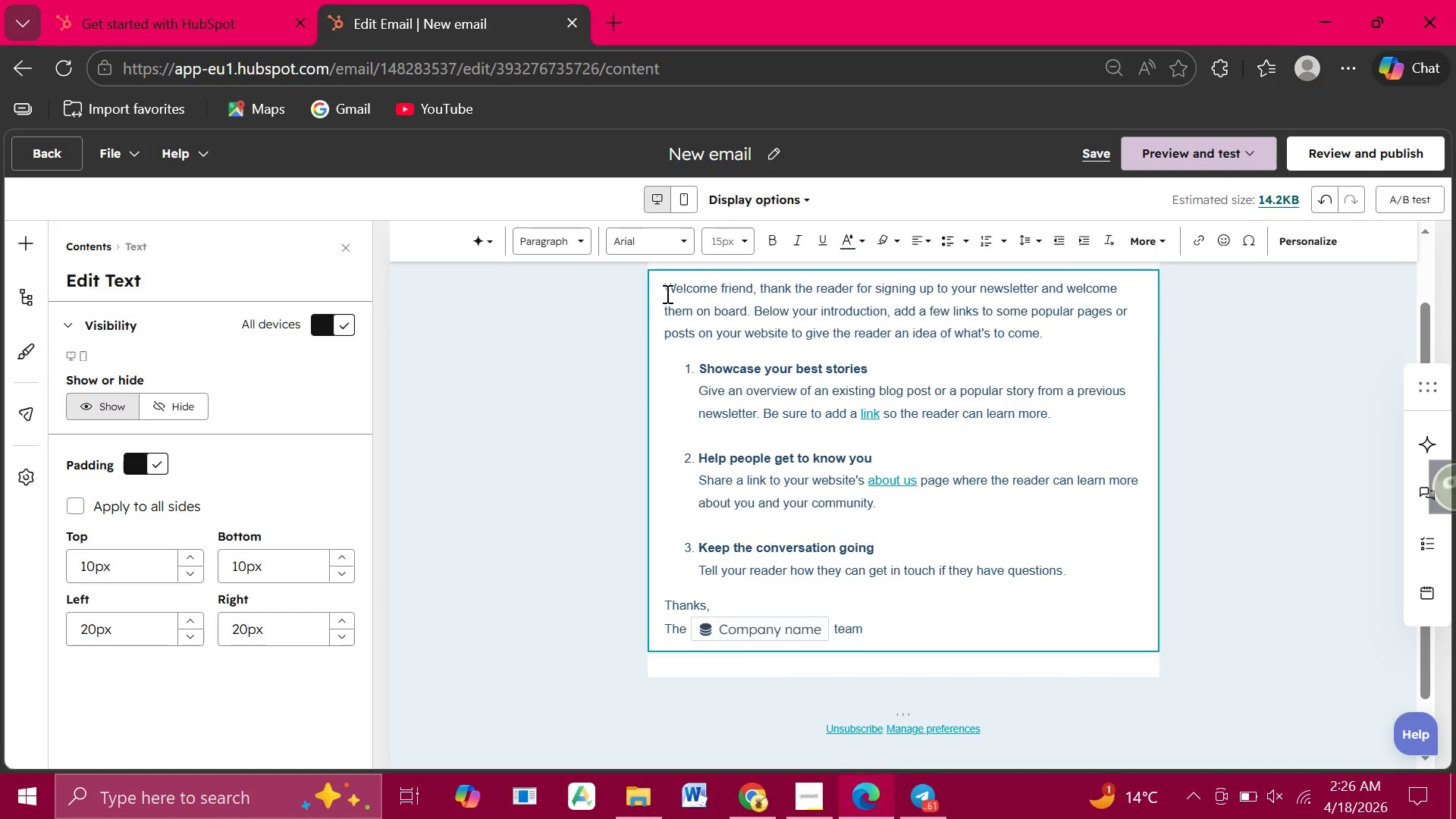 
left_click([666, 293])
 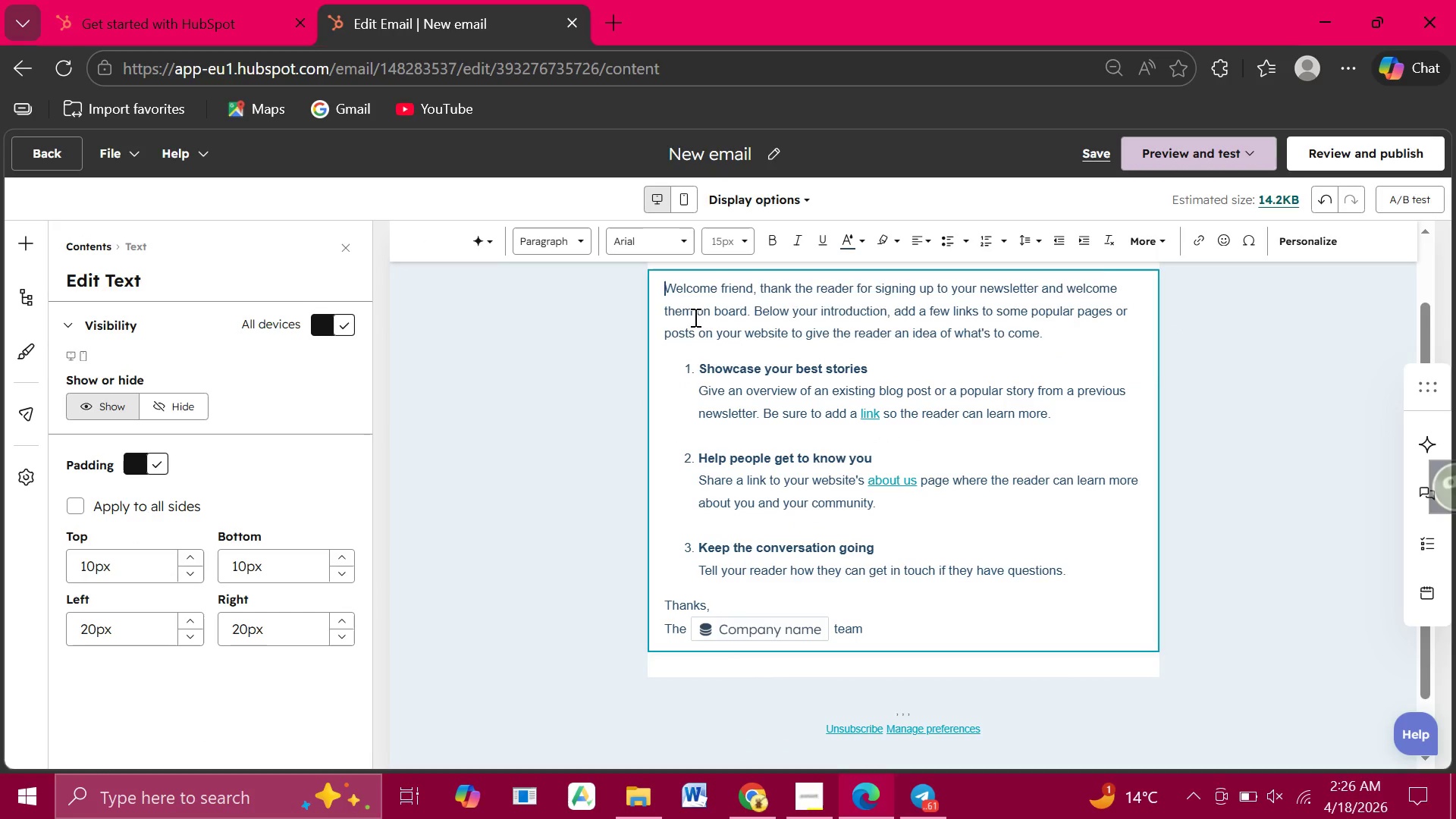 
left_click_drag(start_coordinate=[666, 293], to_coordinate=[865, 624])
 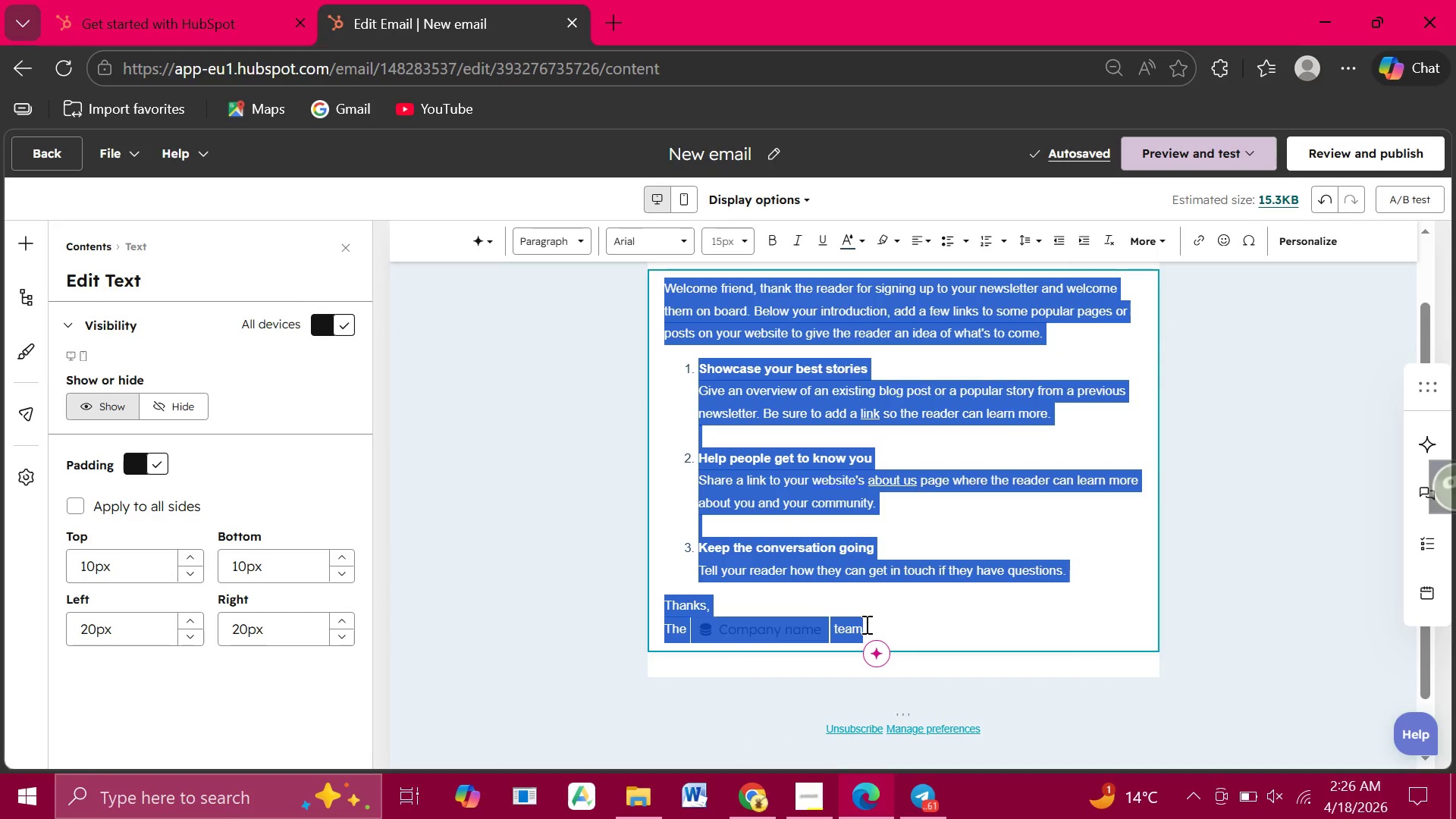 
key(Control+V)
 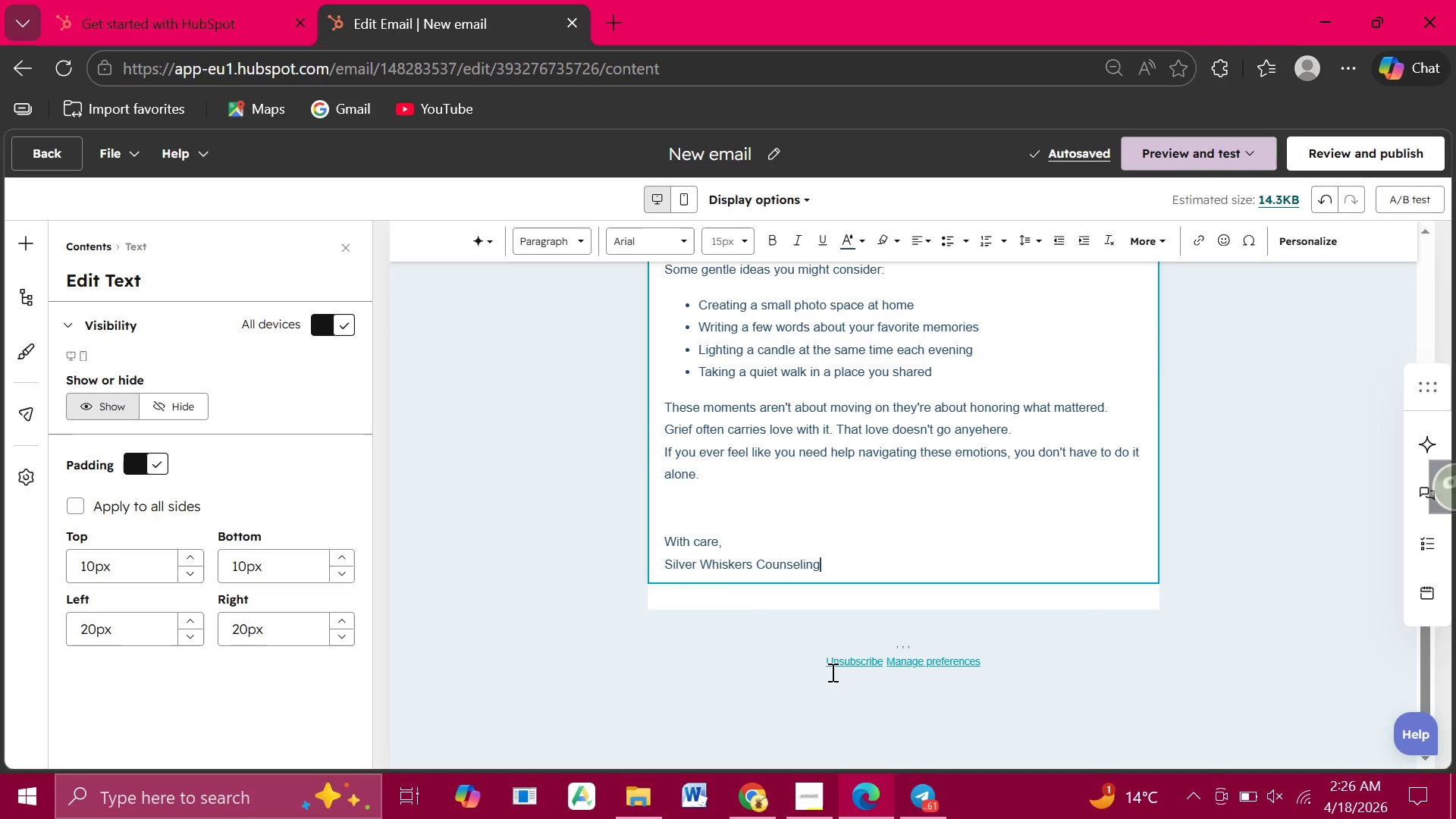 
wait(5.88)
 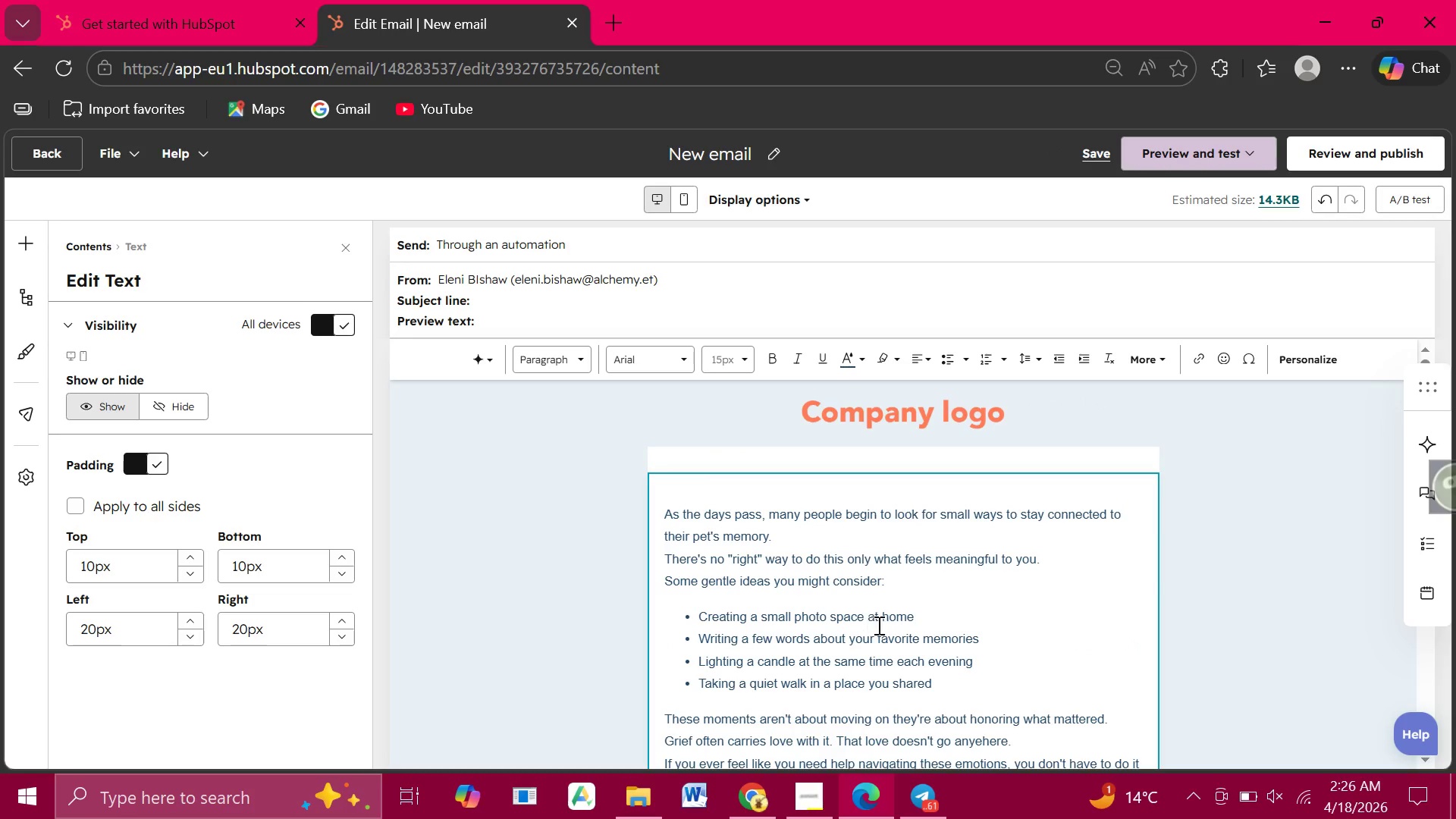 
key(Enter)
 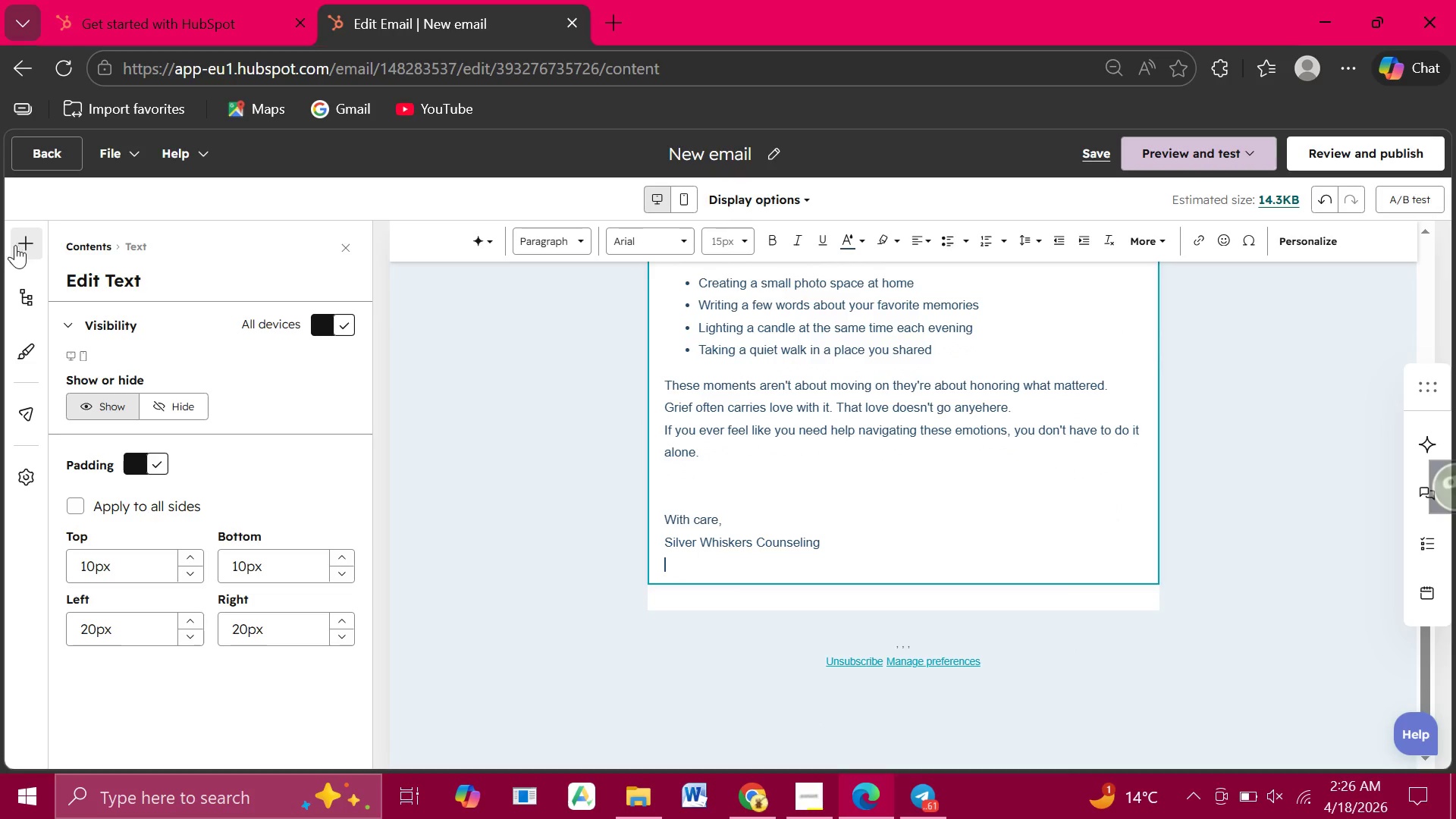 
left_click([14, 245])
 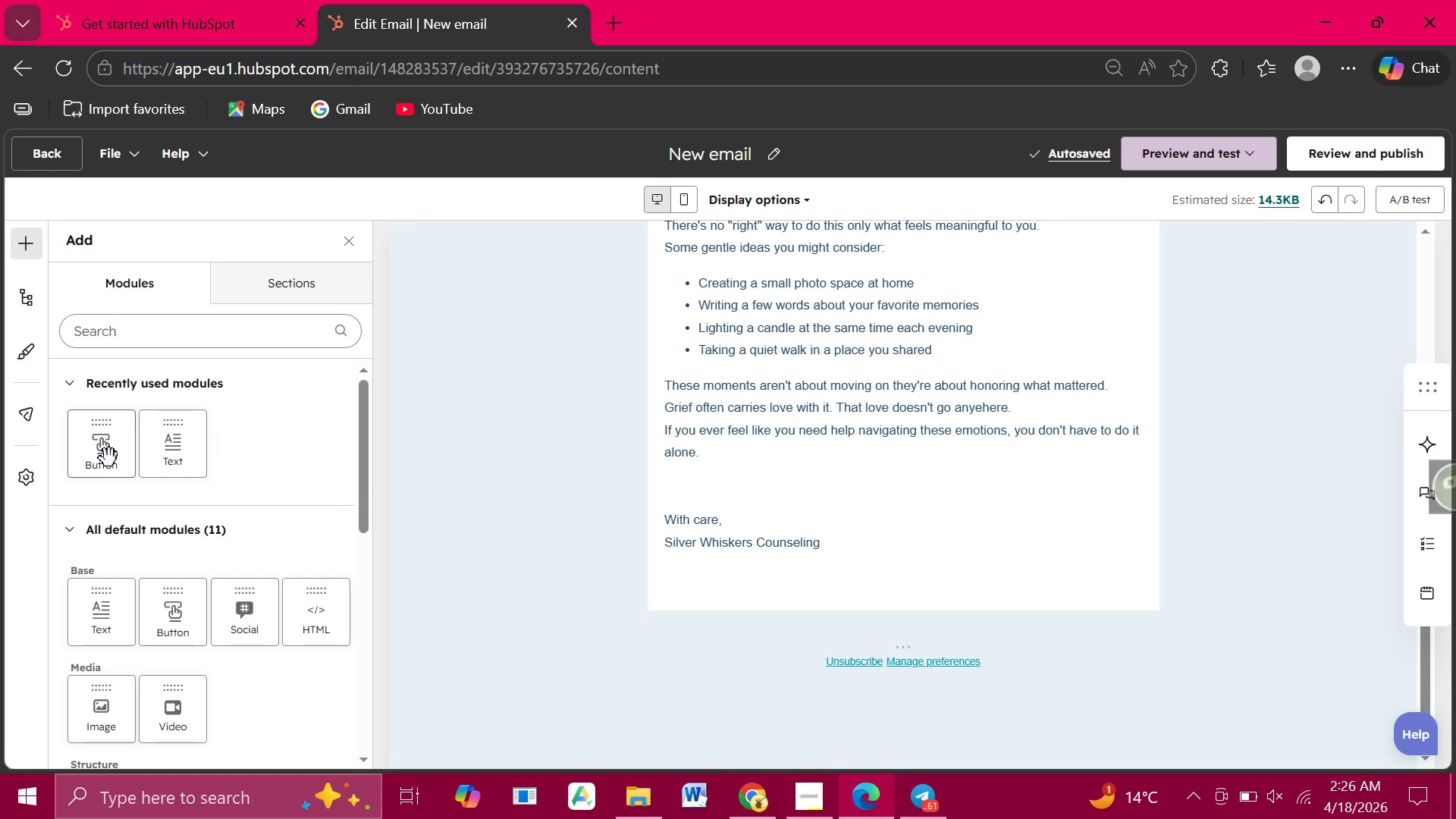 
left_click_drag(start_coordinate=[109, 458], to_coordinate=[871, 568])
 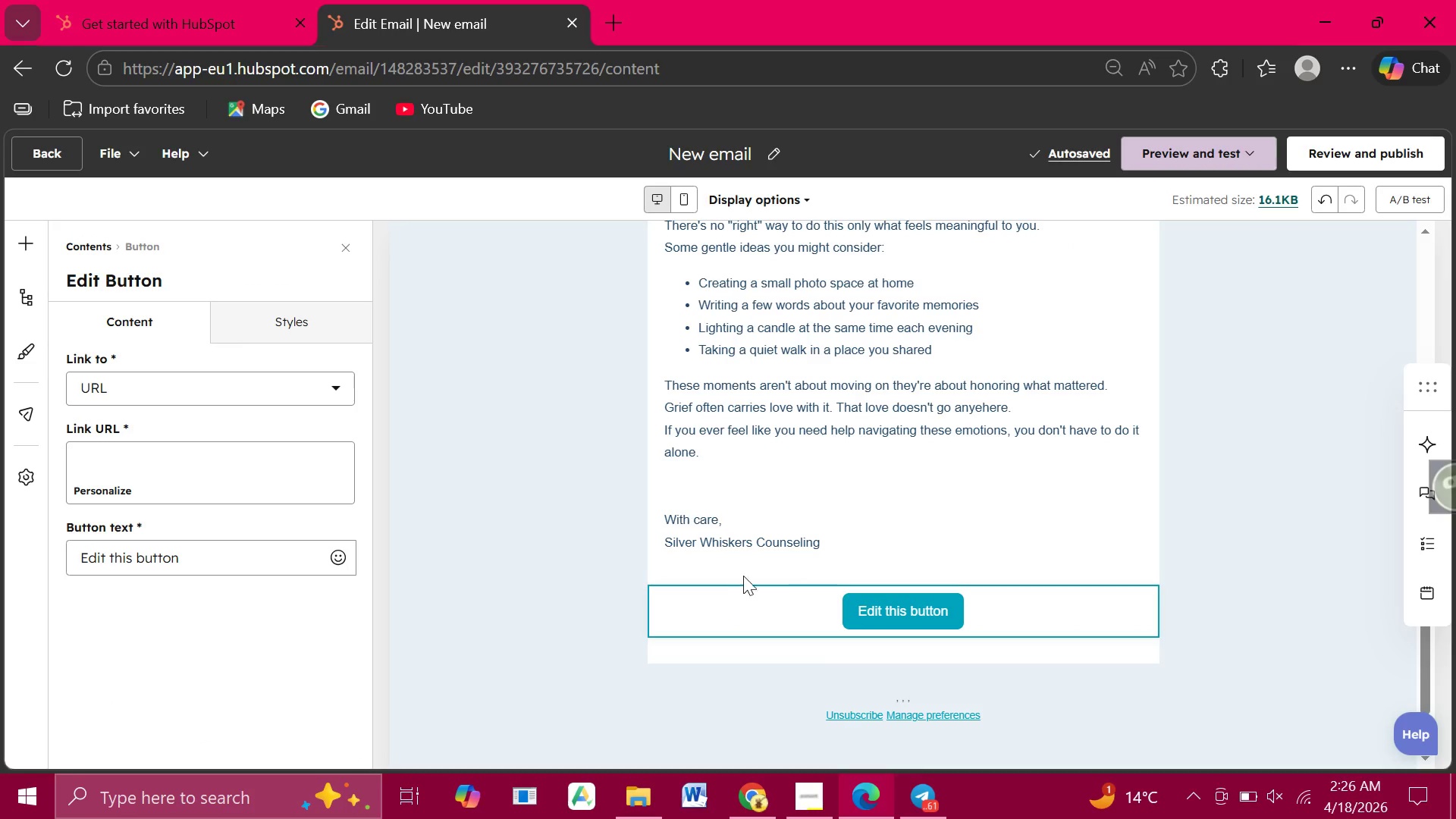 
wait(6.84)
 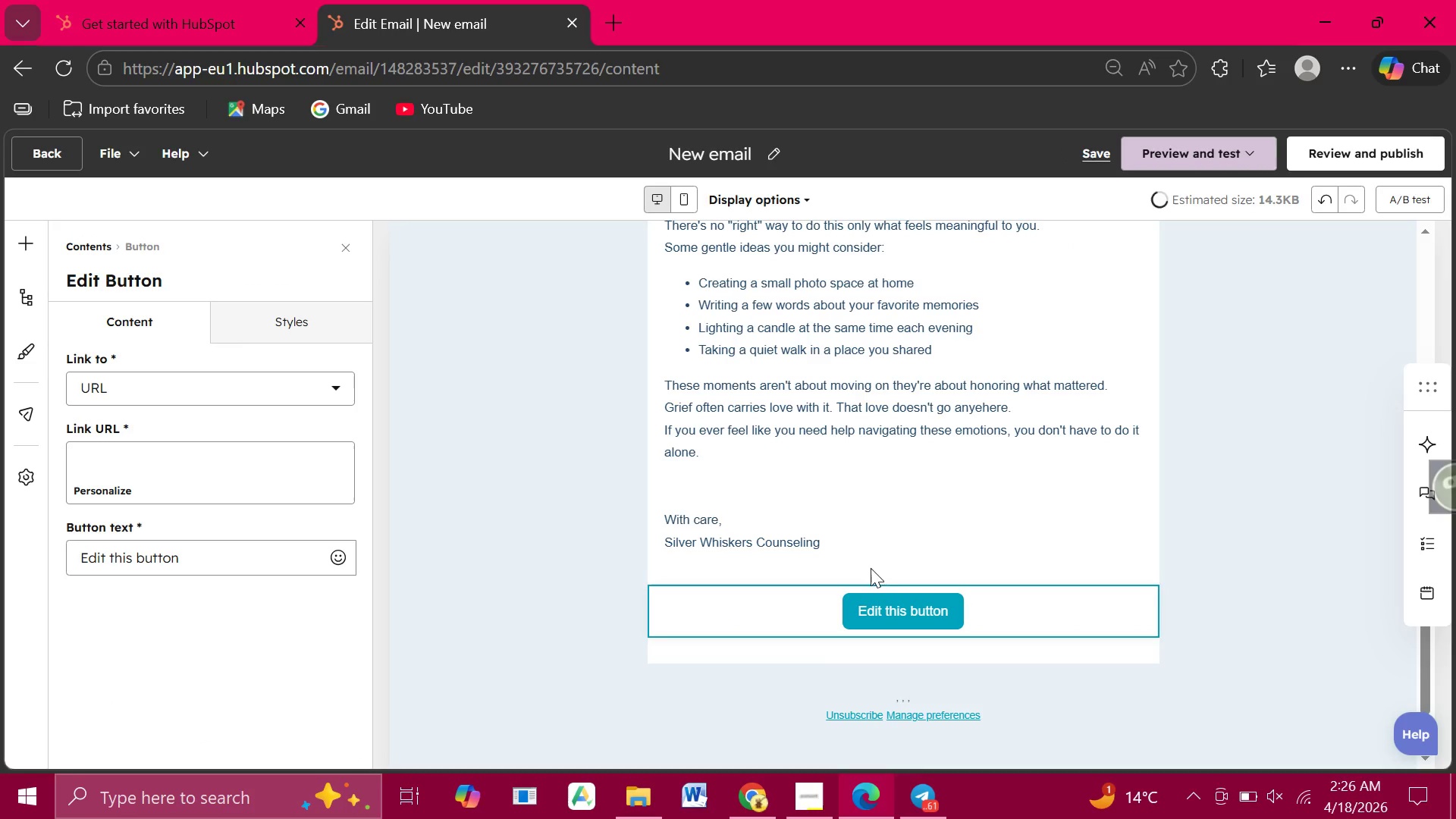 
left_click([675, 500])
 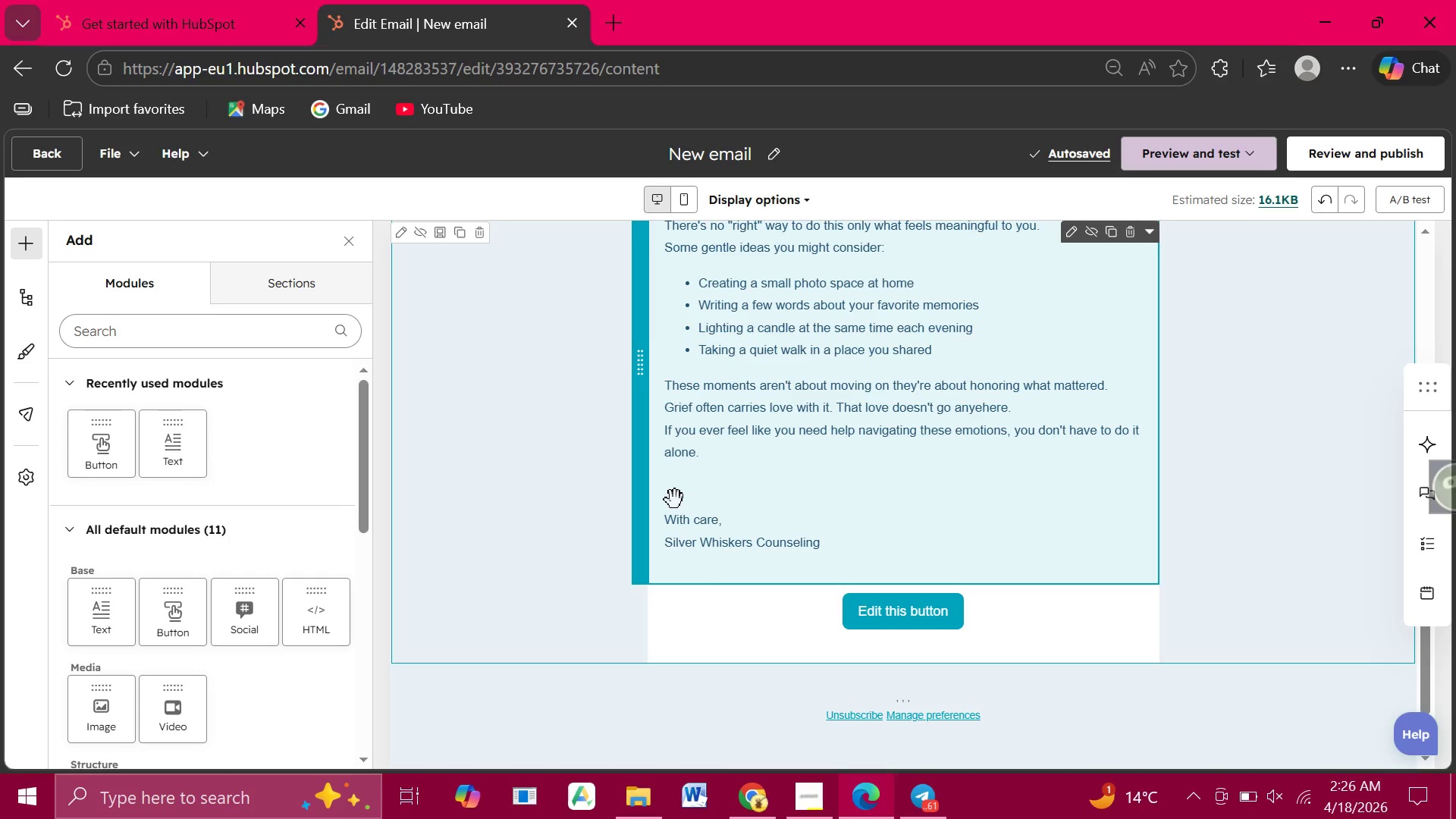 
left_click([675, 500])
 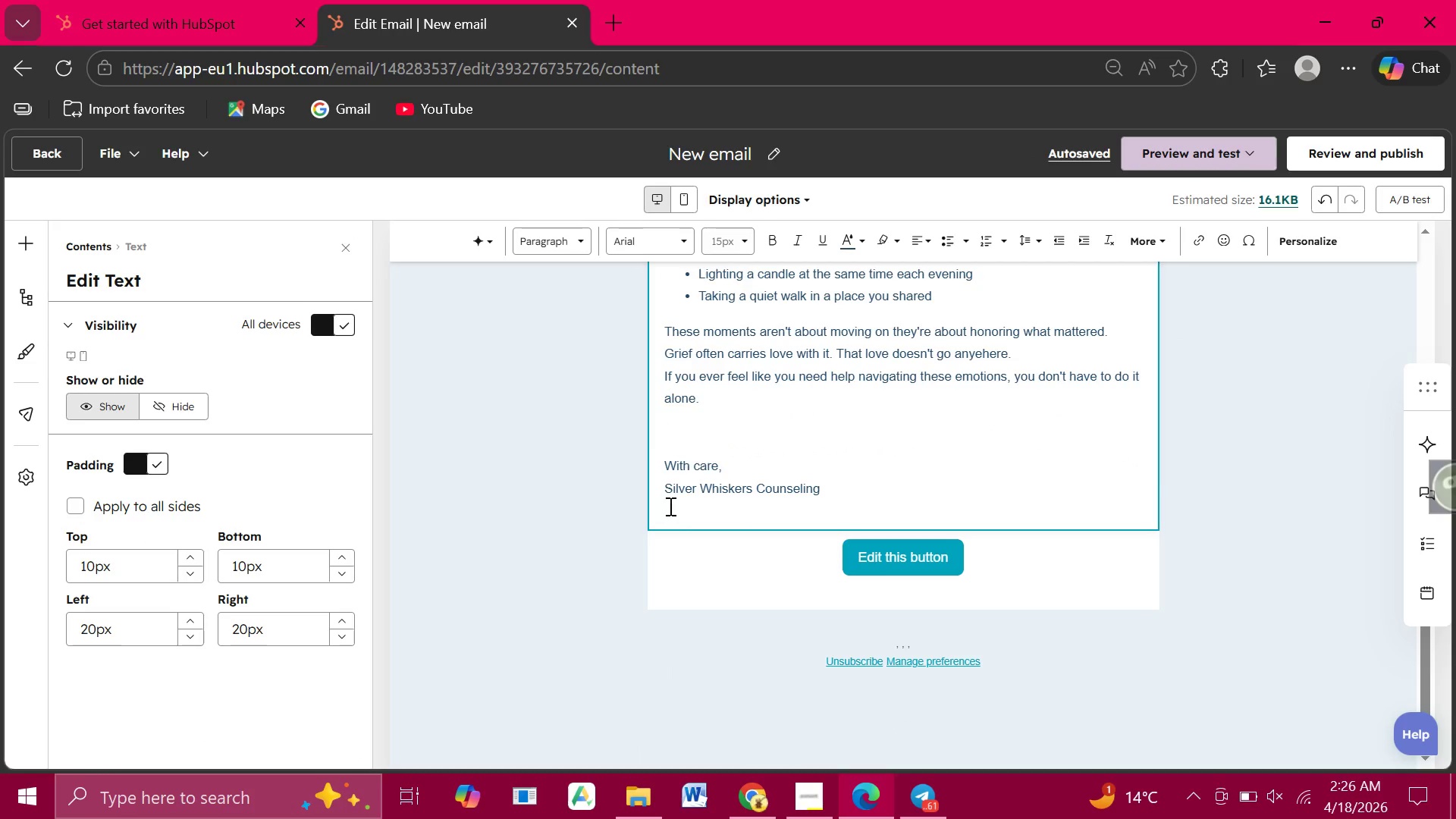 
left_click([669, 443])
 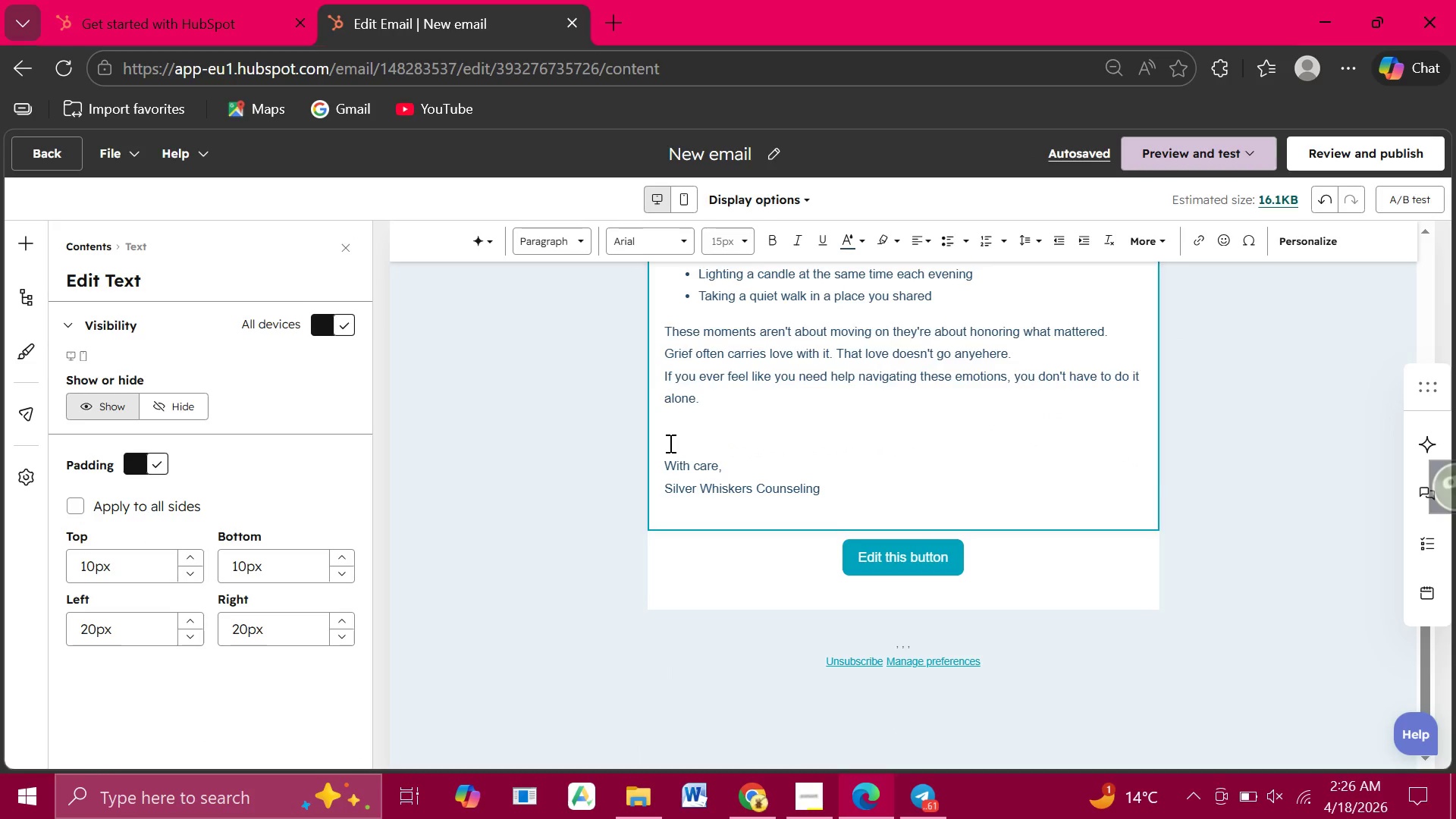 
key(Backspace)
 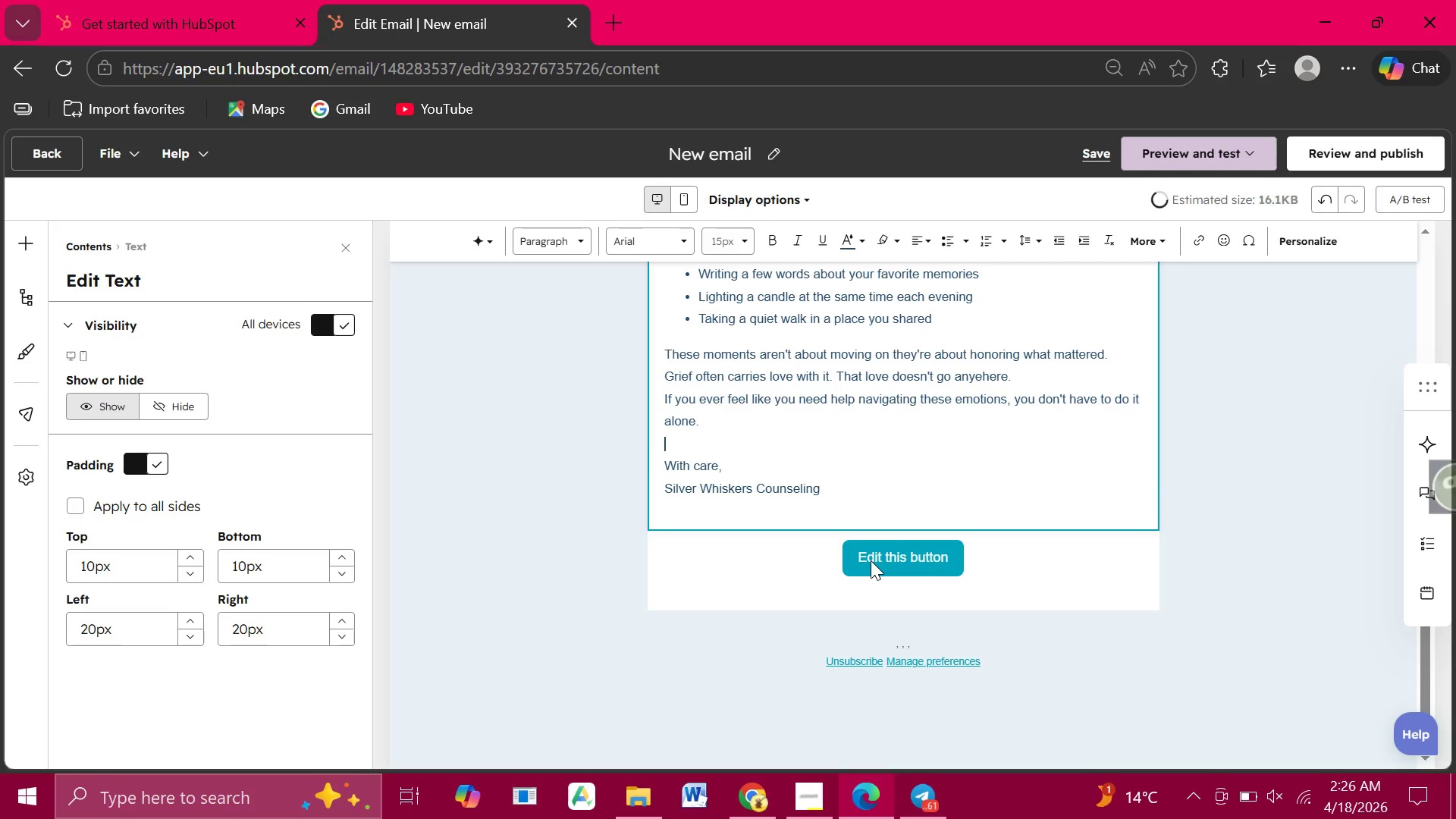 
left_click([871, 560])
 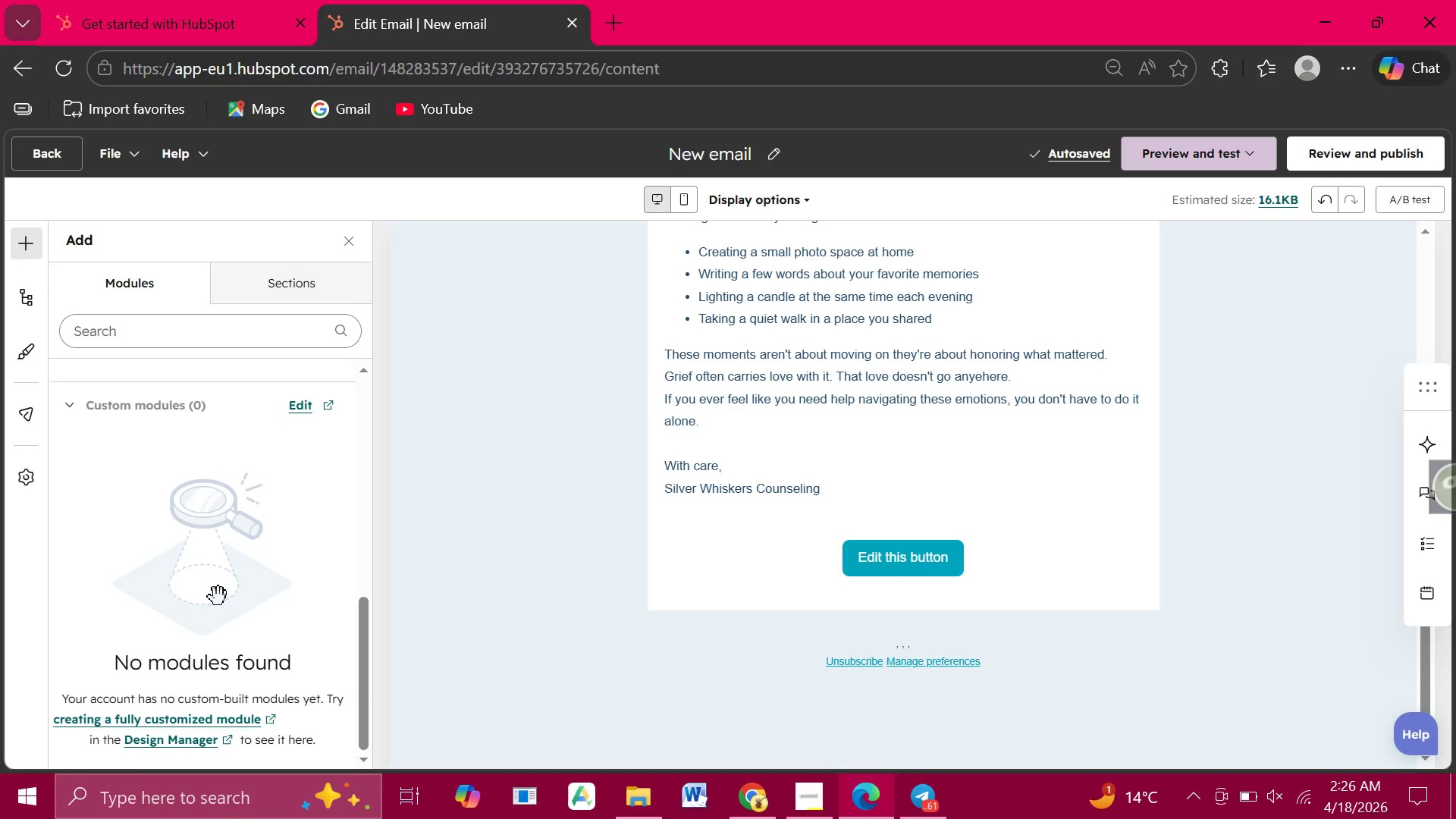 
wait(5.92)
 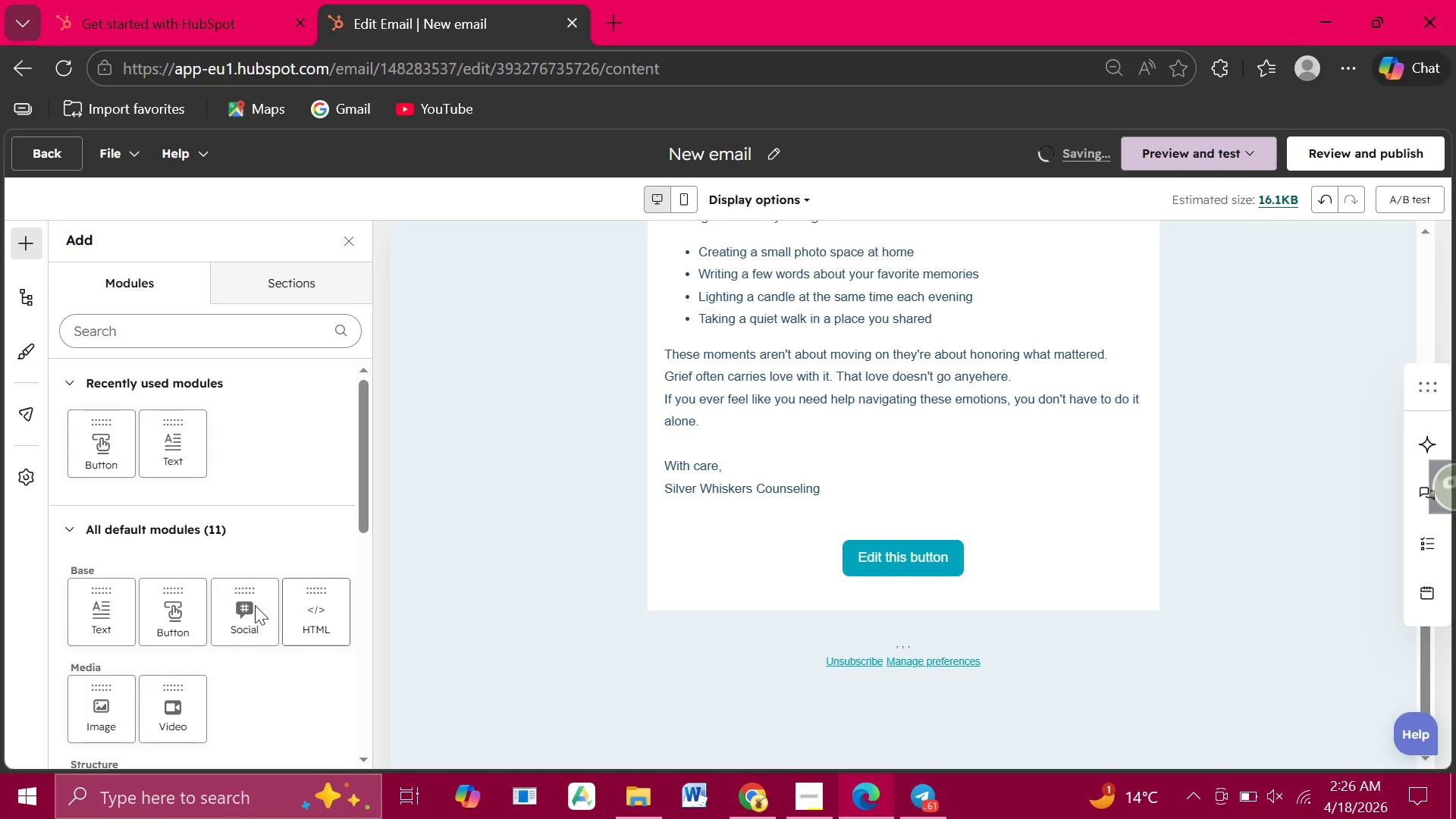 
left_click([905, 570])
 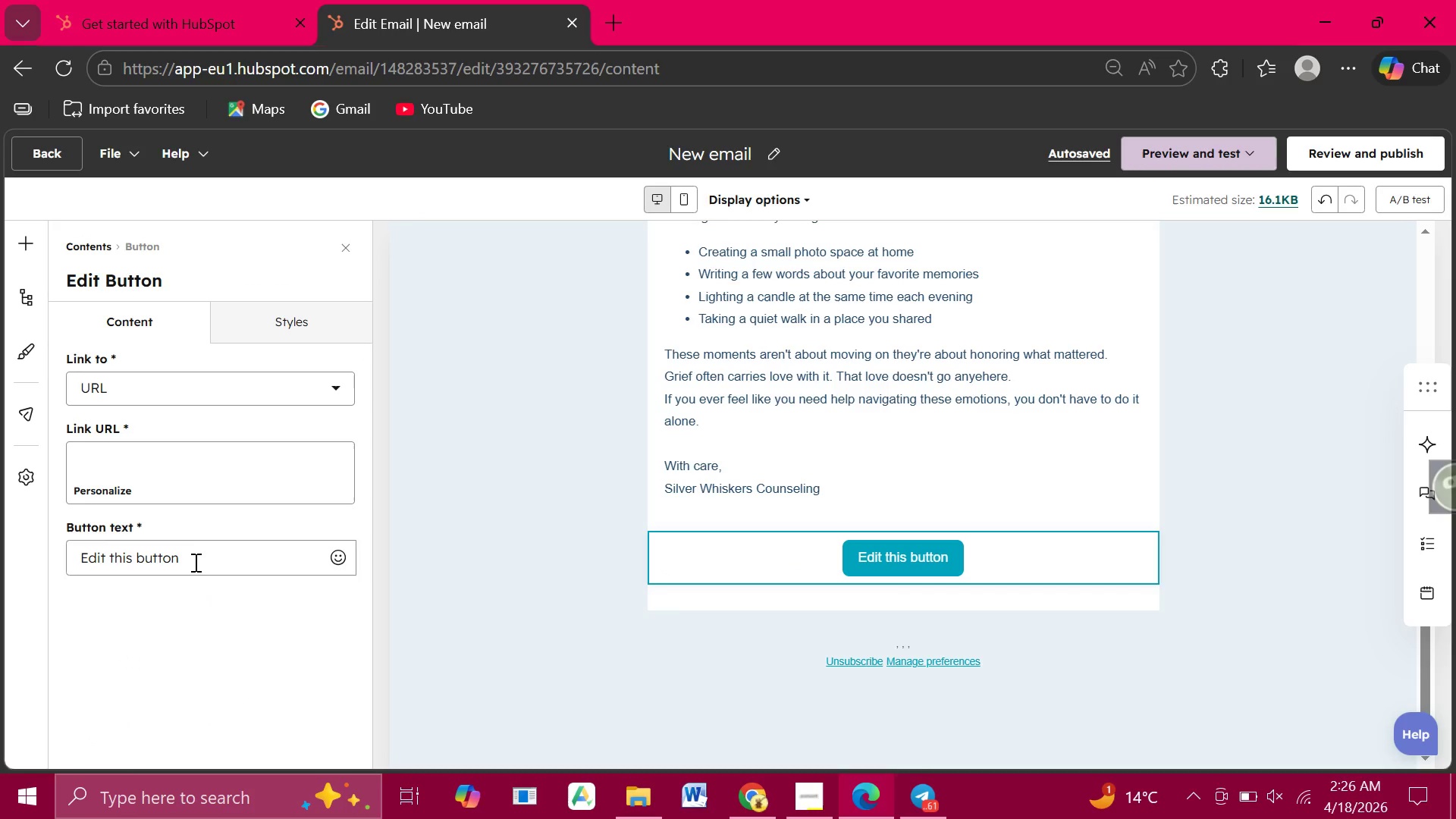 
left_click_drag(start_coordinate=[194, 562], to_coordinate=[43, 551])
 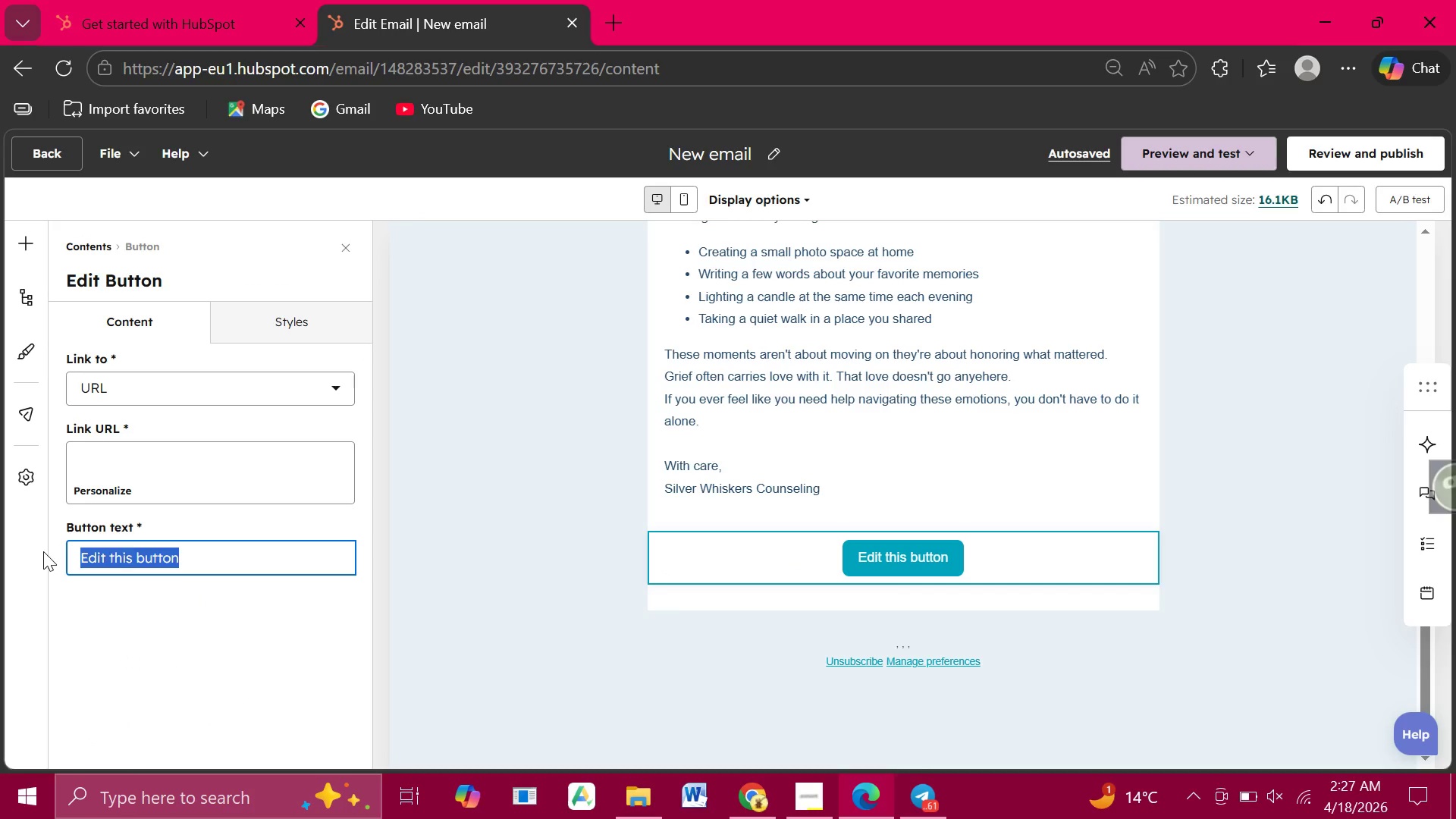 
type(Talk to Someone)
 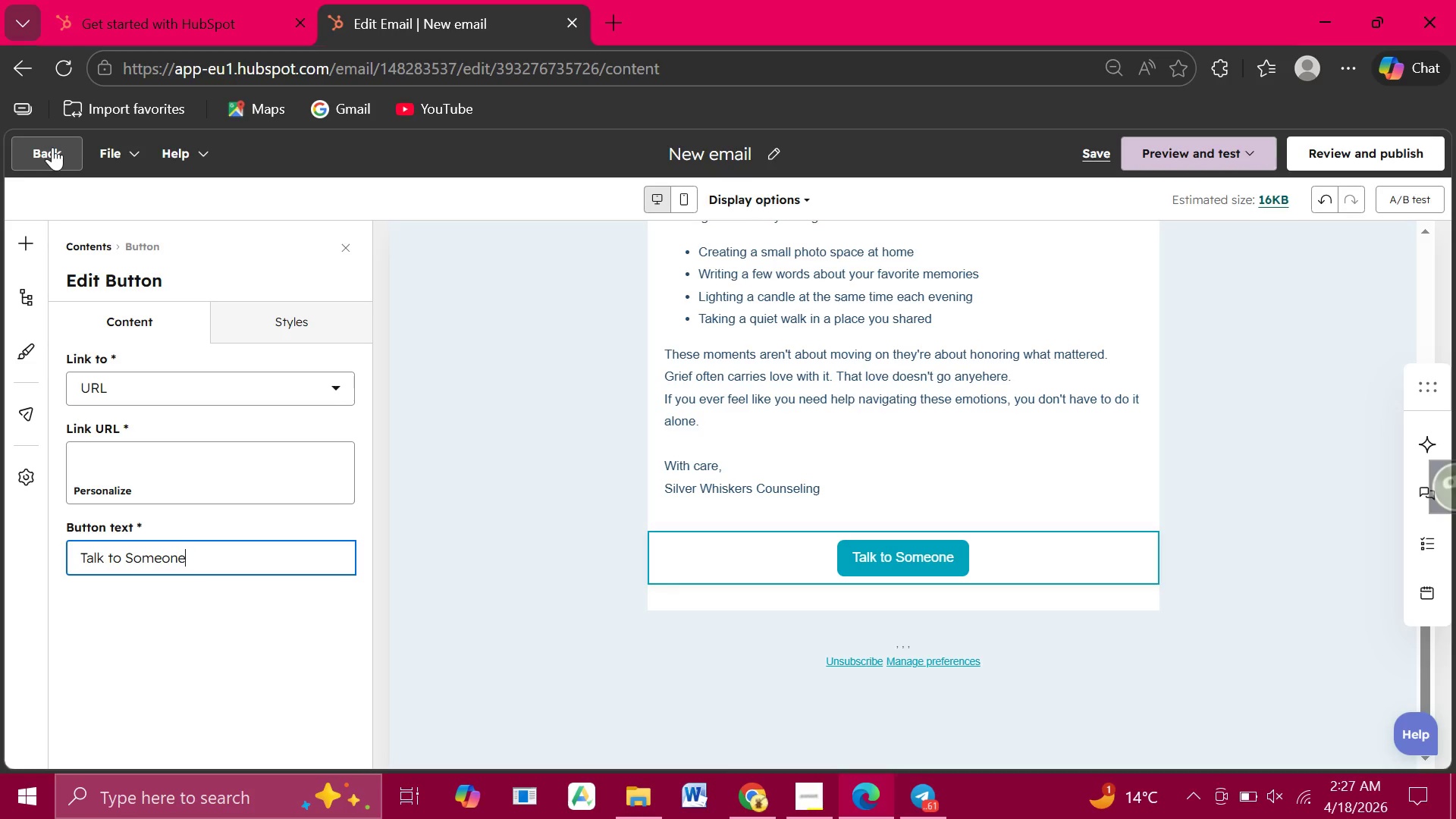 
left_click([52, 147])
 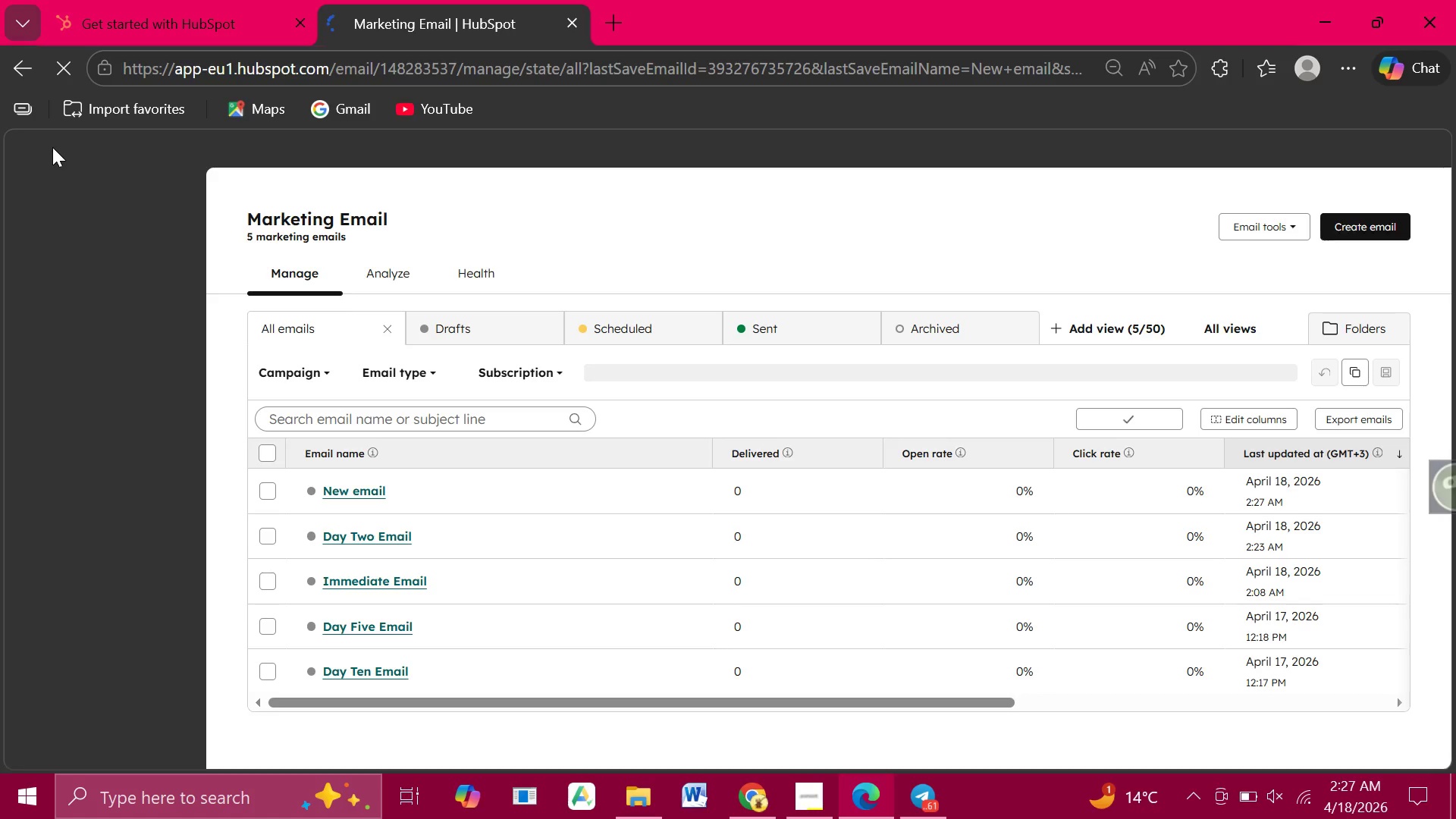 
wait(17.0)
 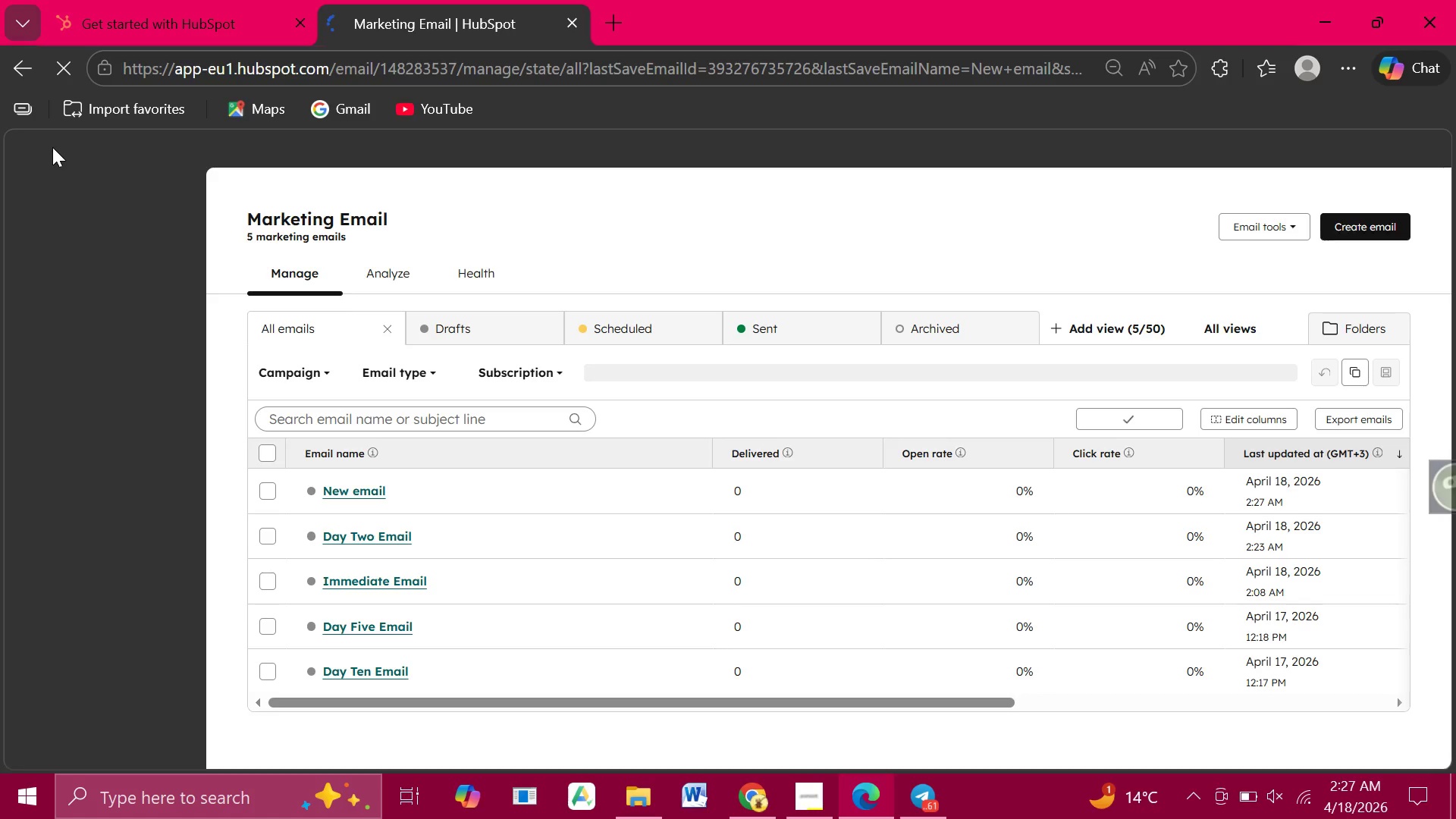 
left_click([356, 627])
 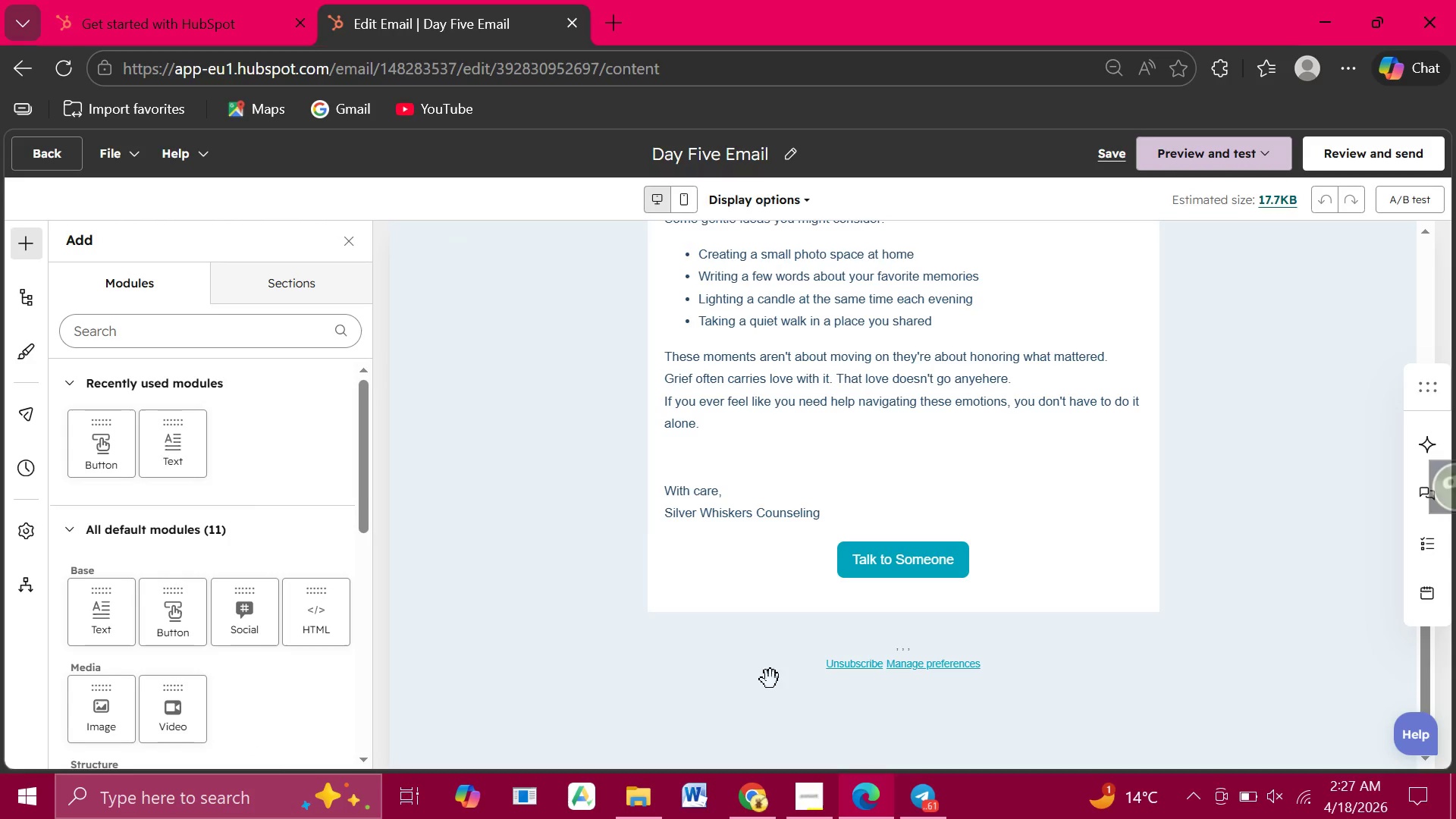 
wait(21.03)
 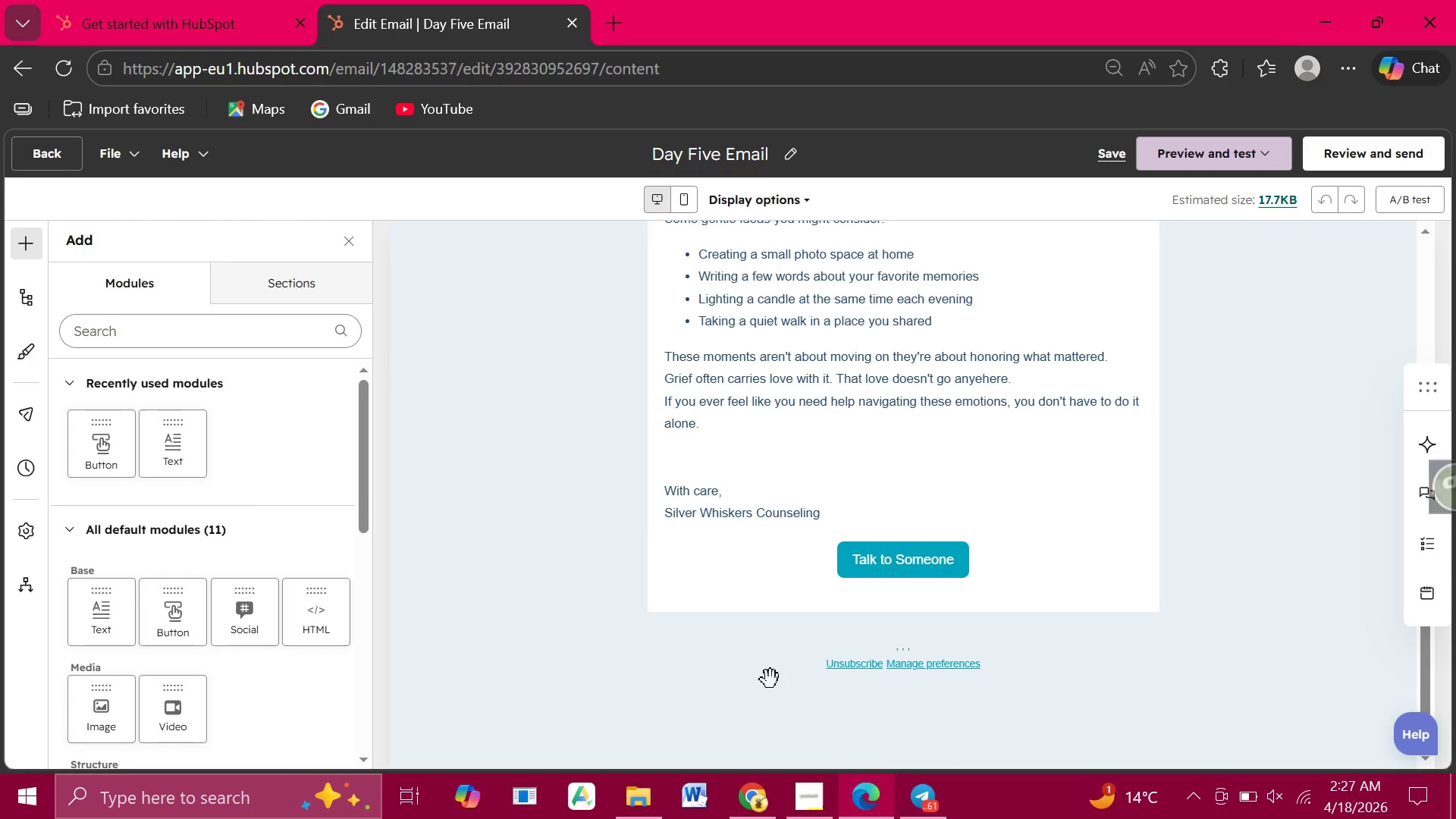 
left_click([912, 567])
 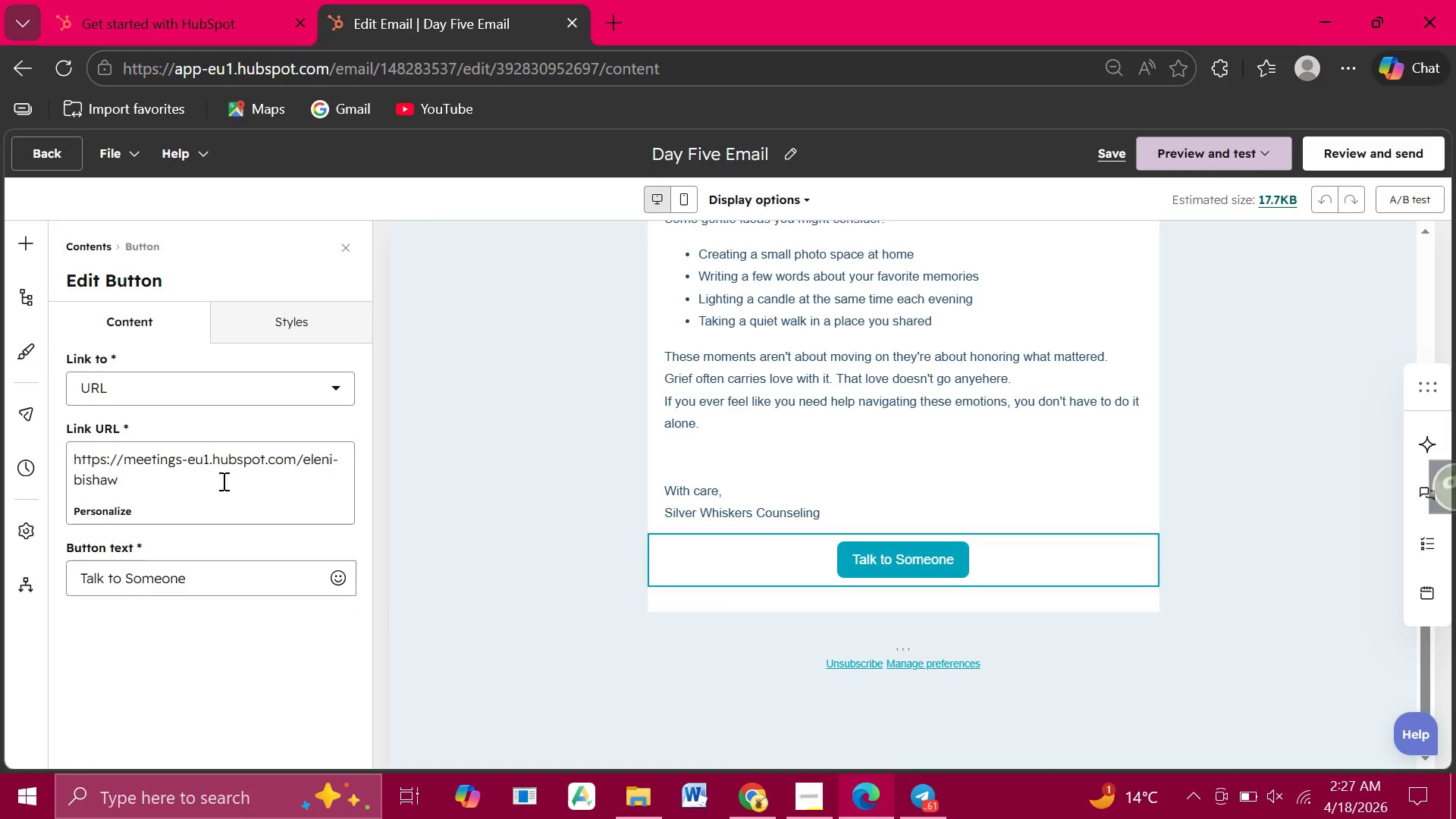 
wait(6.2)
 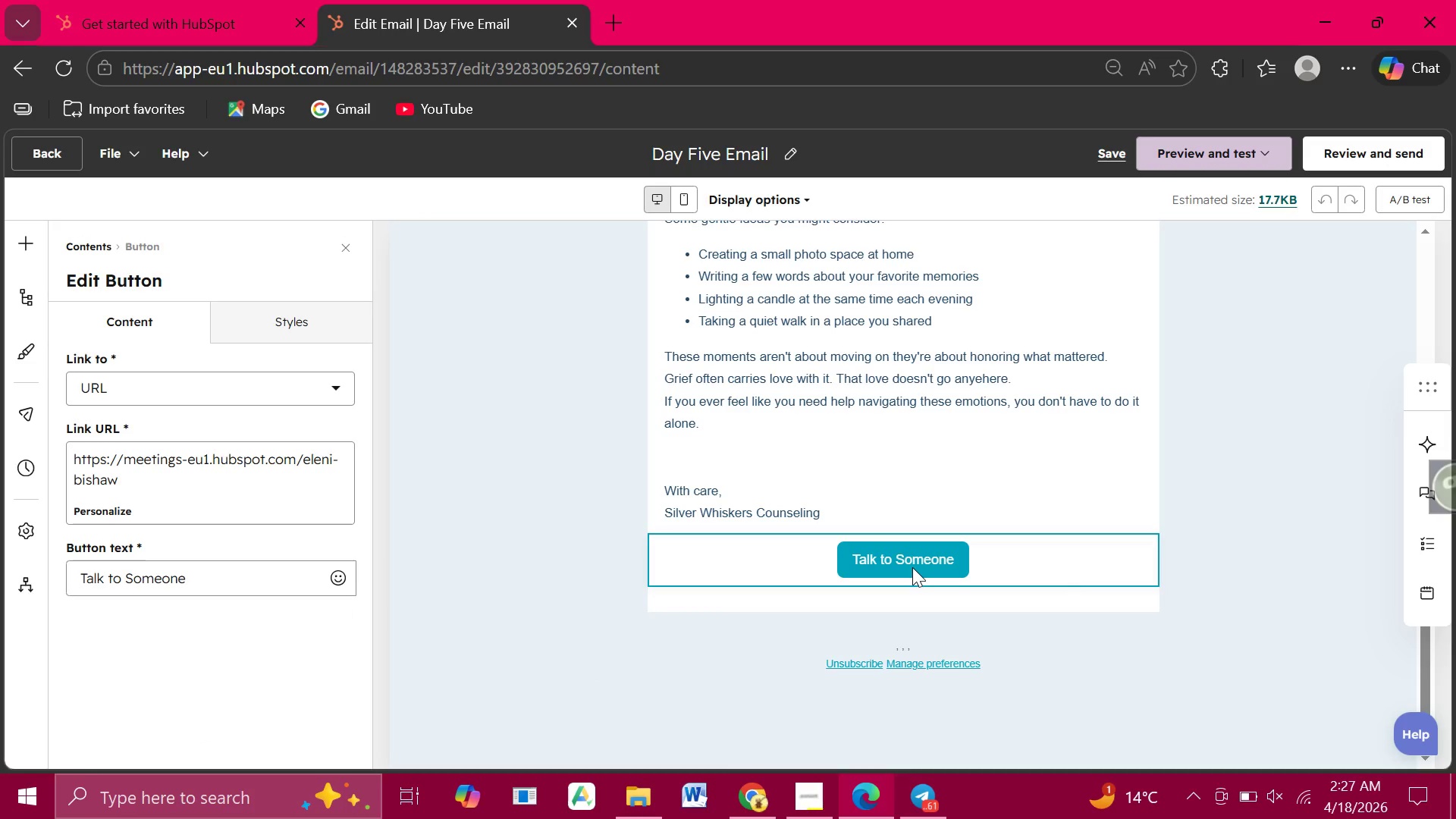 
left_click_drag(start_coordinate=[118, 478], to_coordinate=[74, 453])
 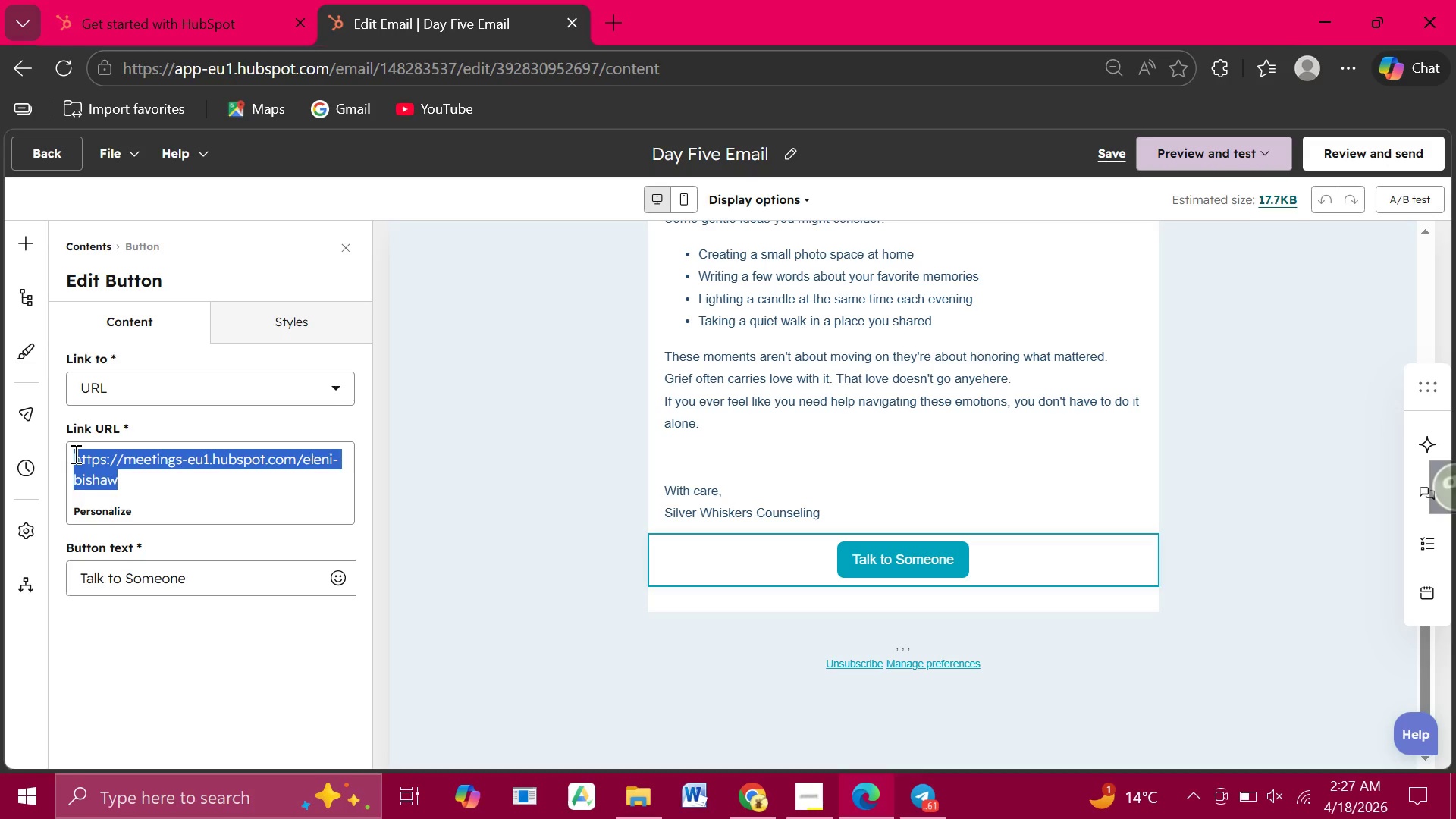 
key(Control+C)
 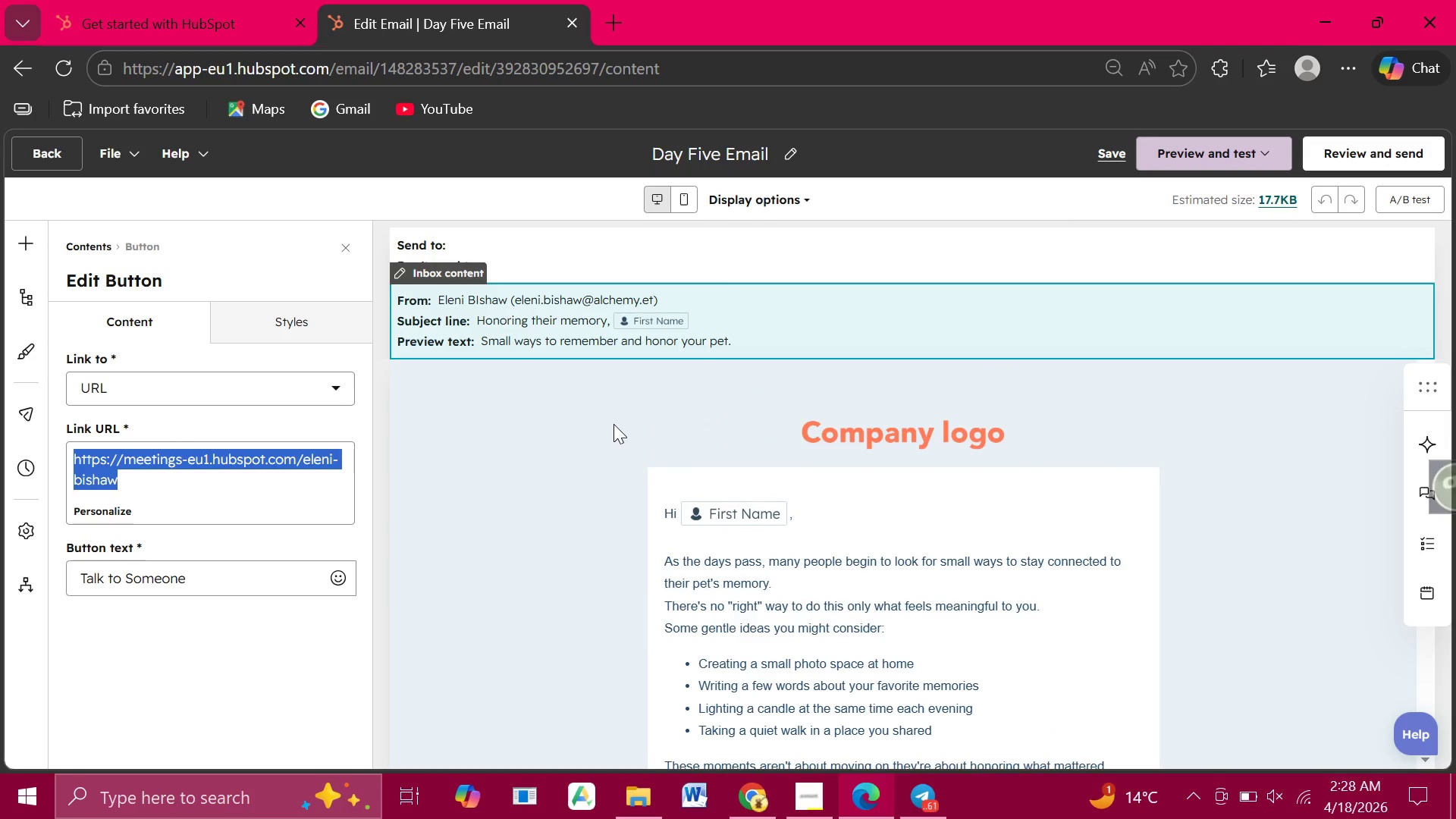 
wait(5.16)
 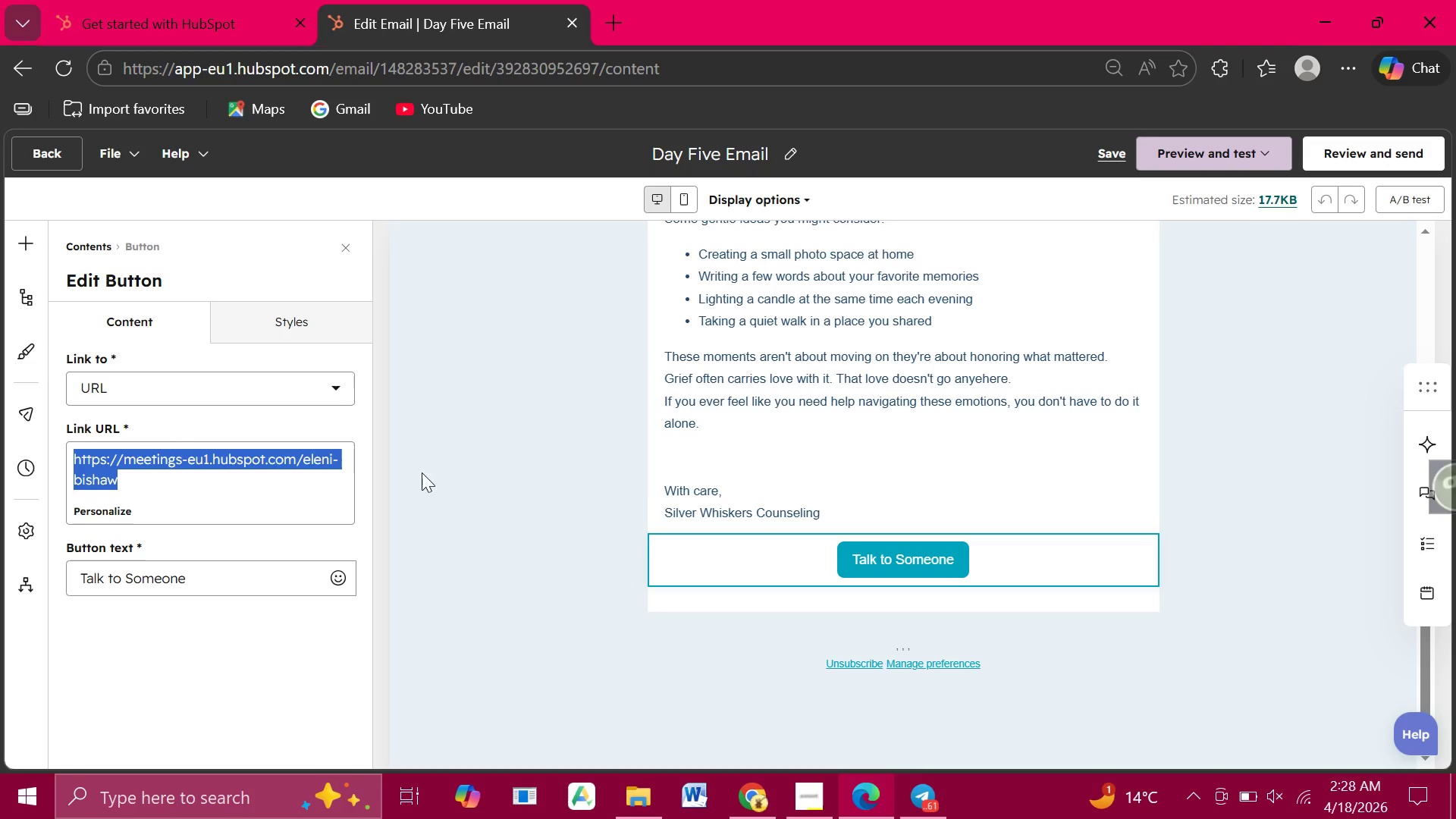 
left_click([564, 336])
 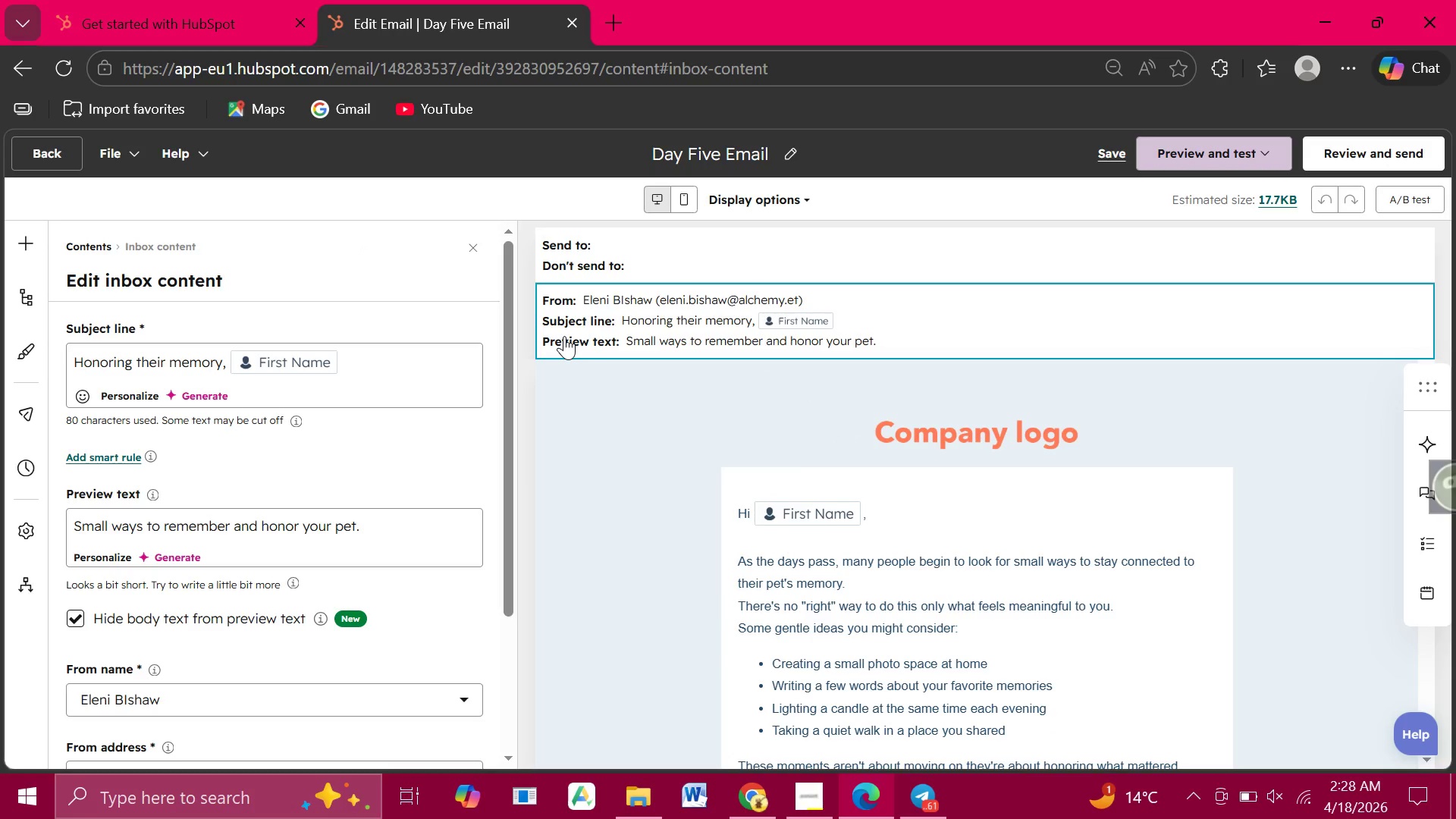 
wait(14.3)
 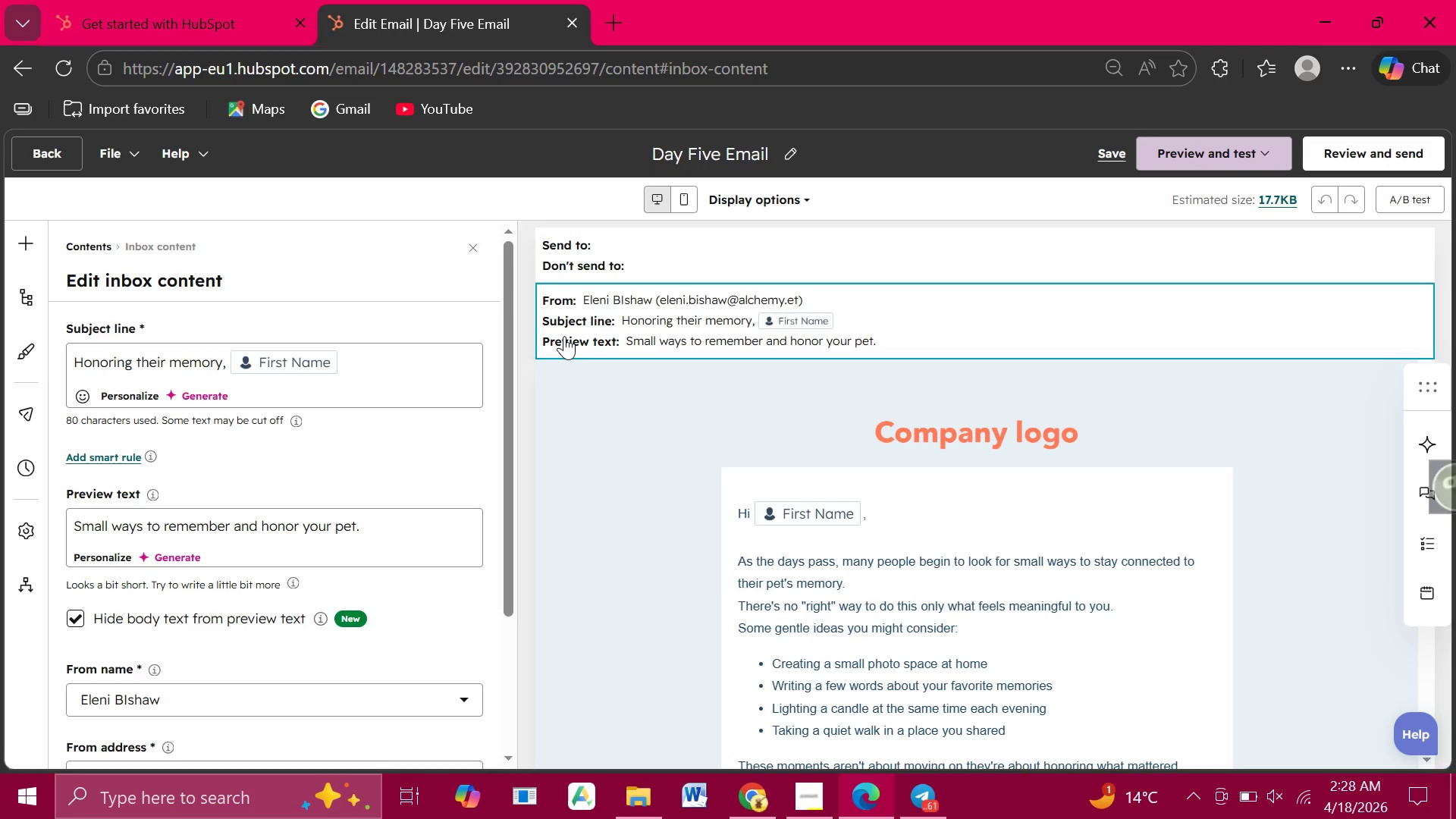 
left_click([37, 154])
 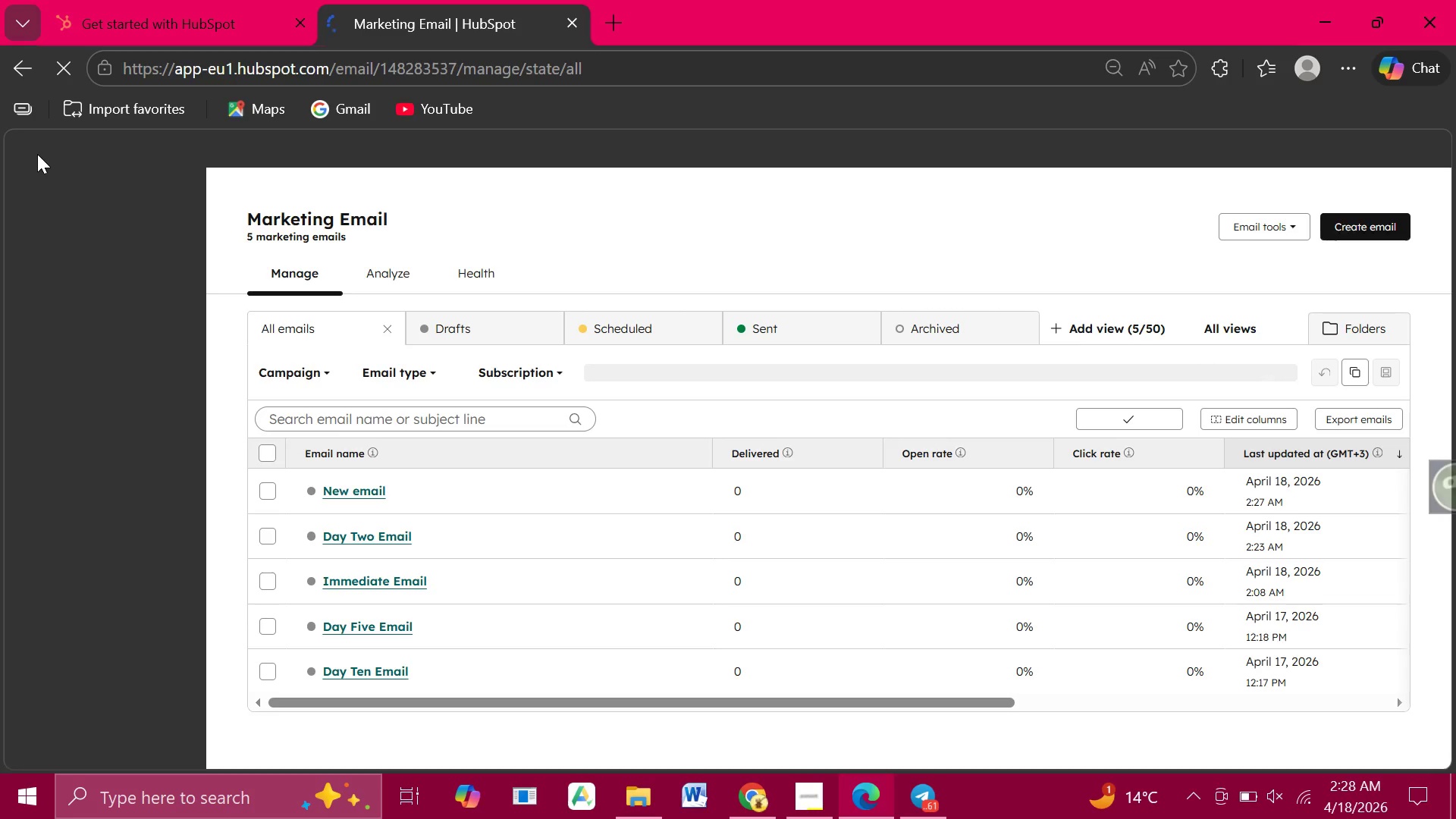 
wait(15.89)
 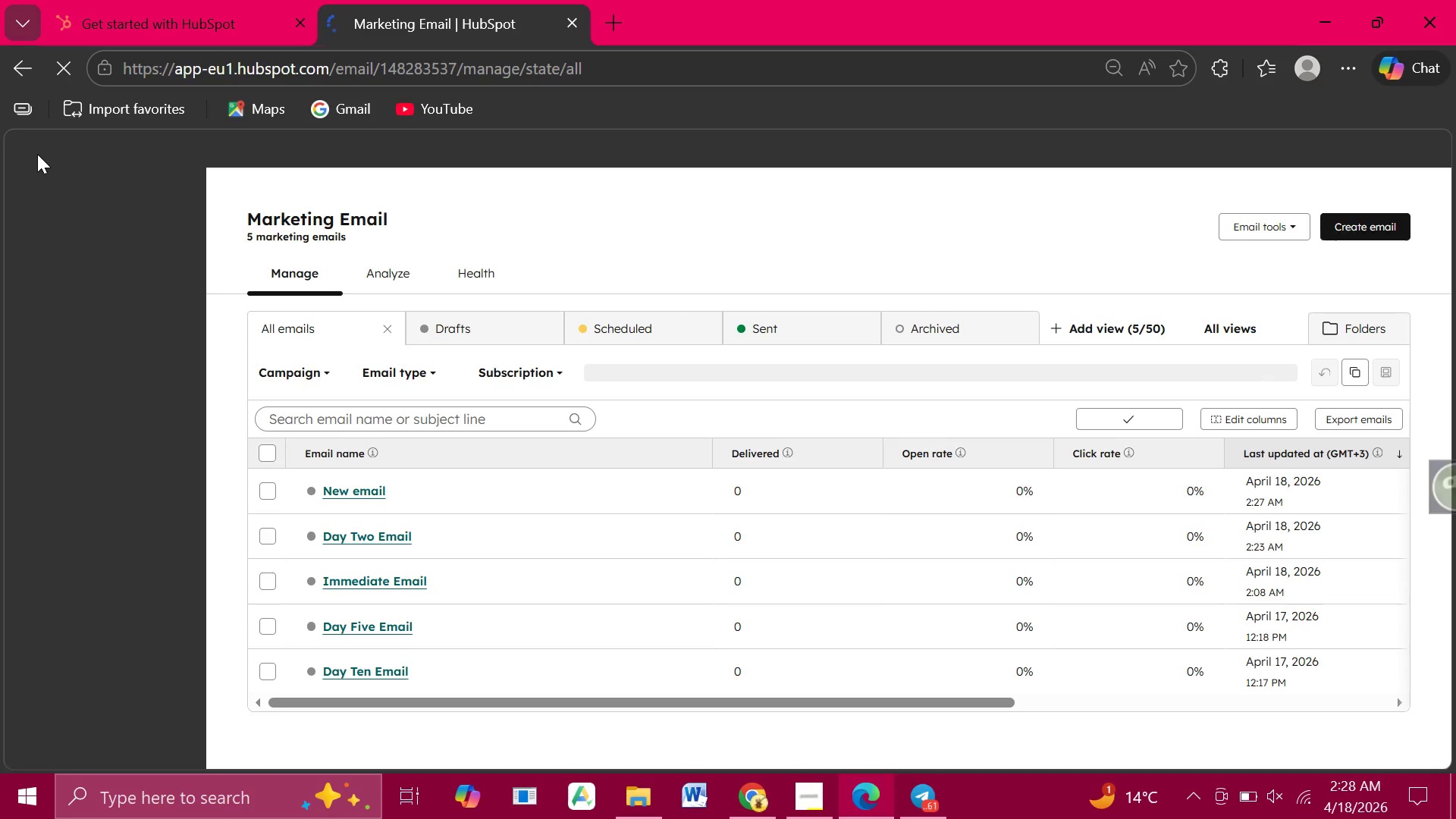 
left_click([654, 625])
 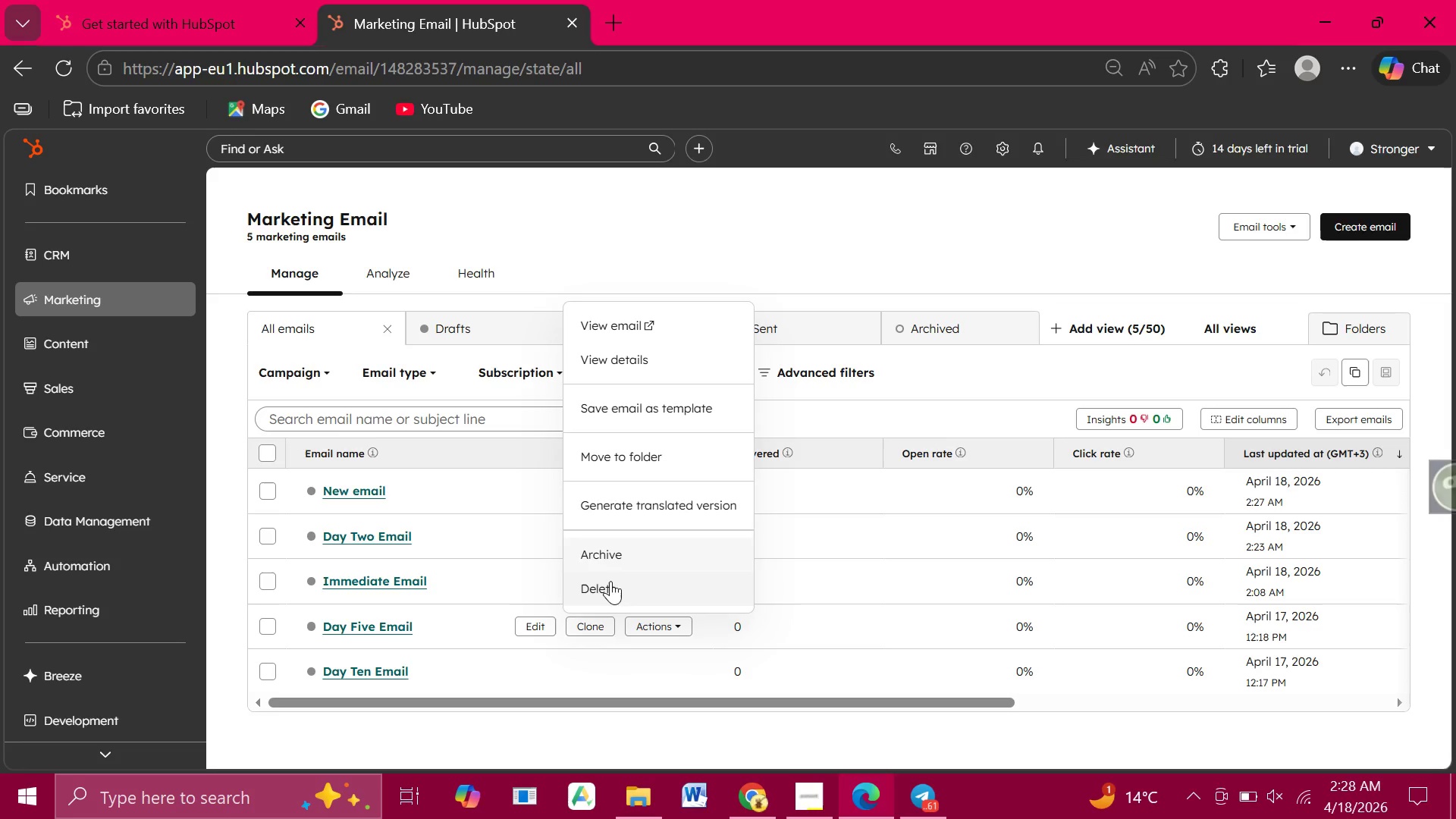 
left_click([610, 588])
 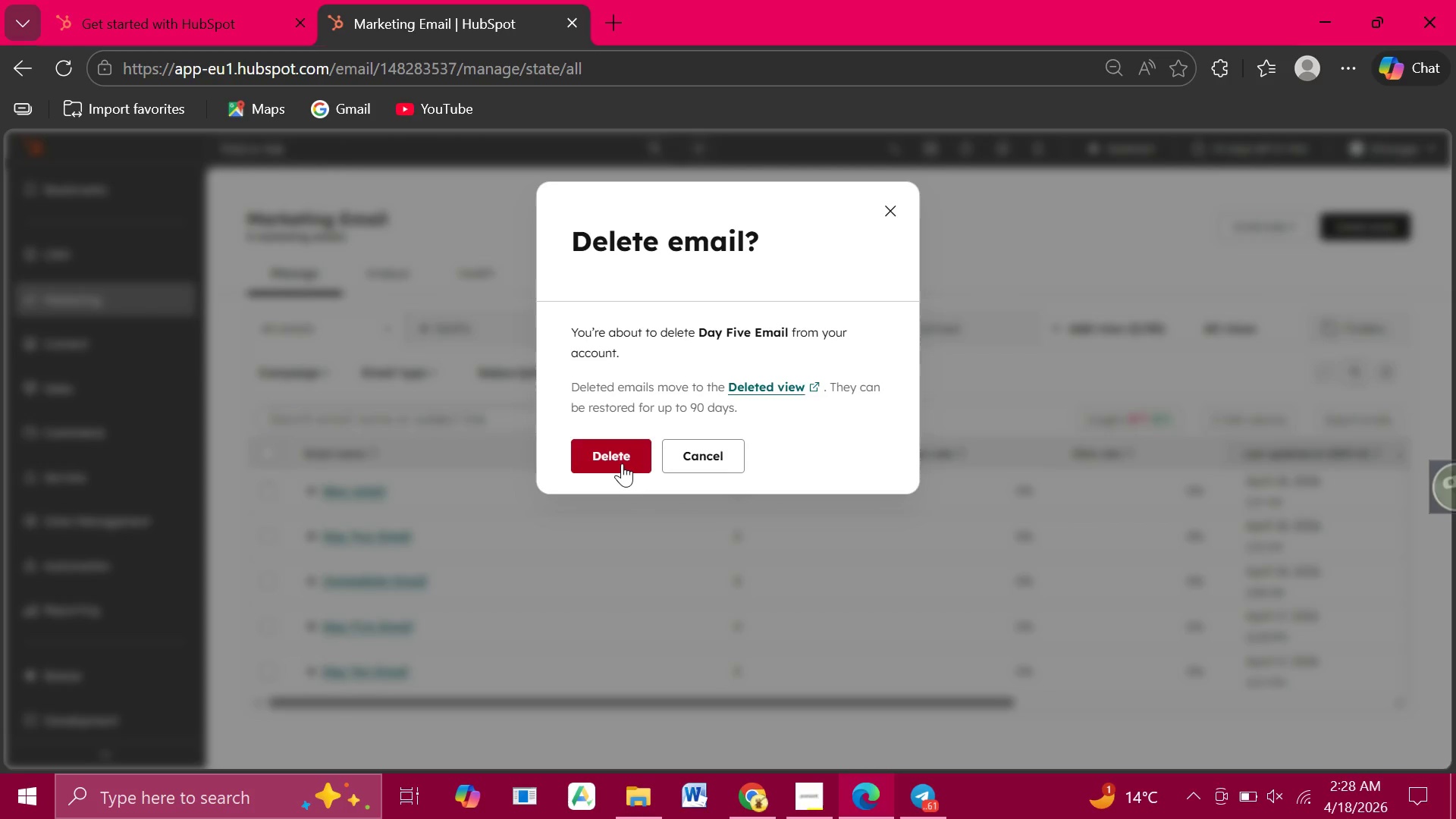 
left_click([622, 463])
 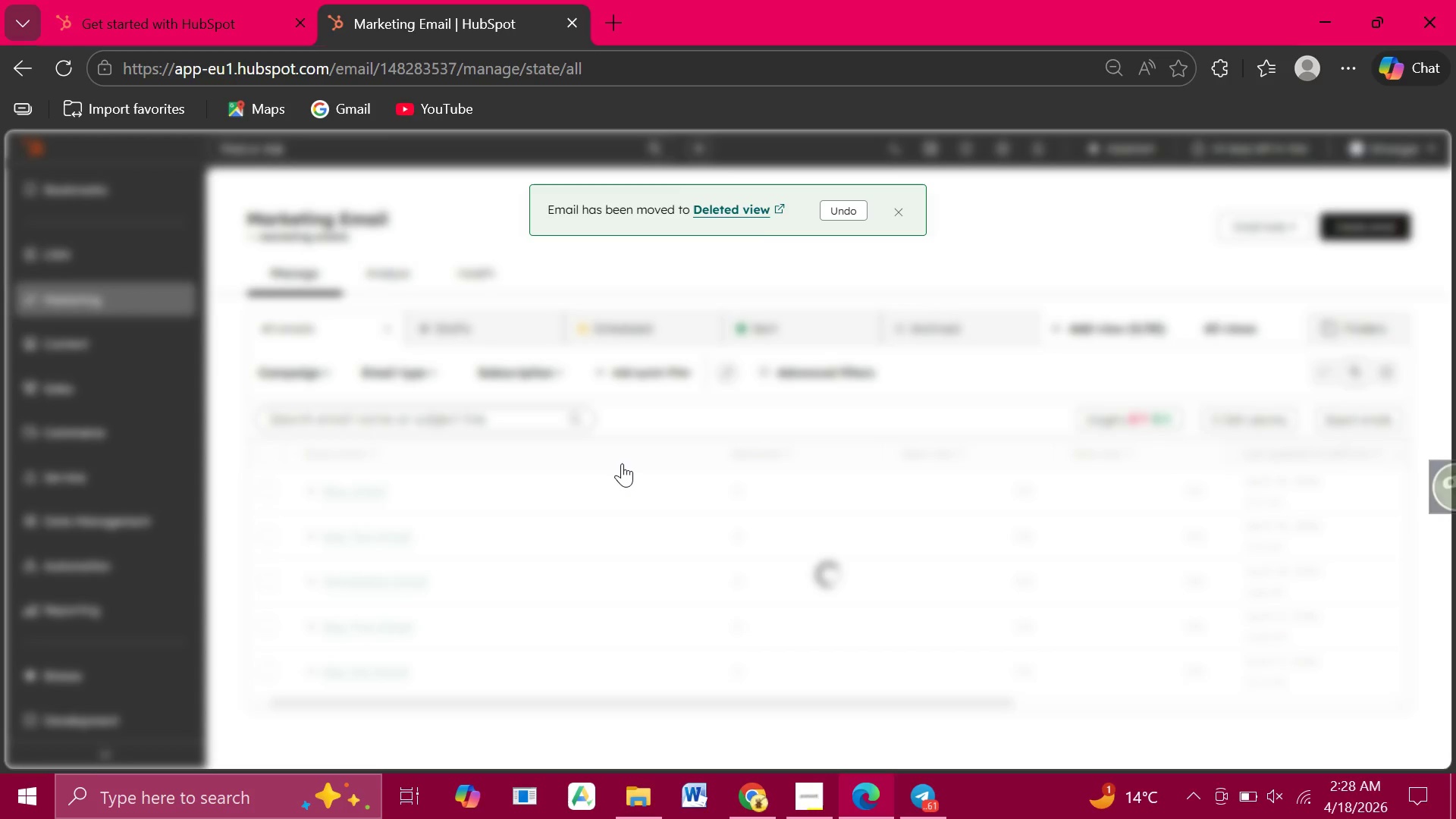 
wait(10.81)
 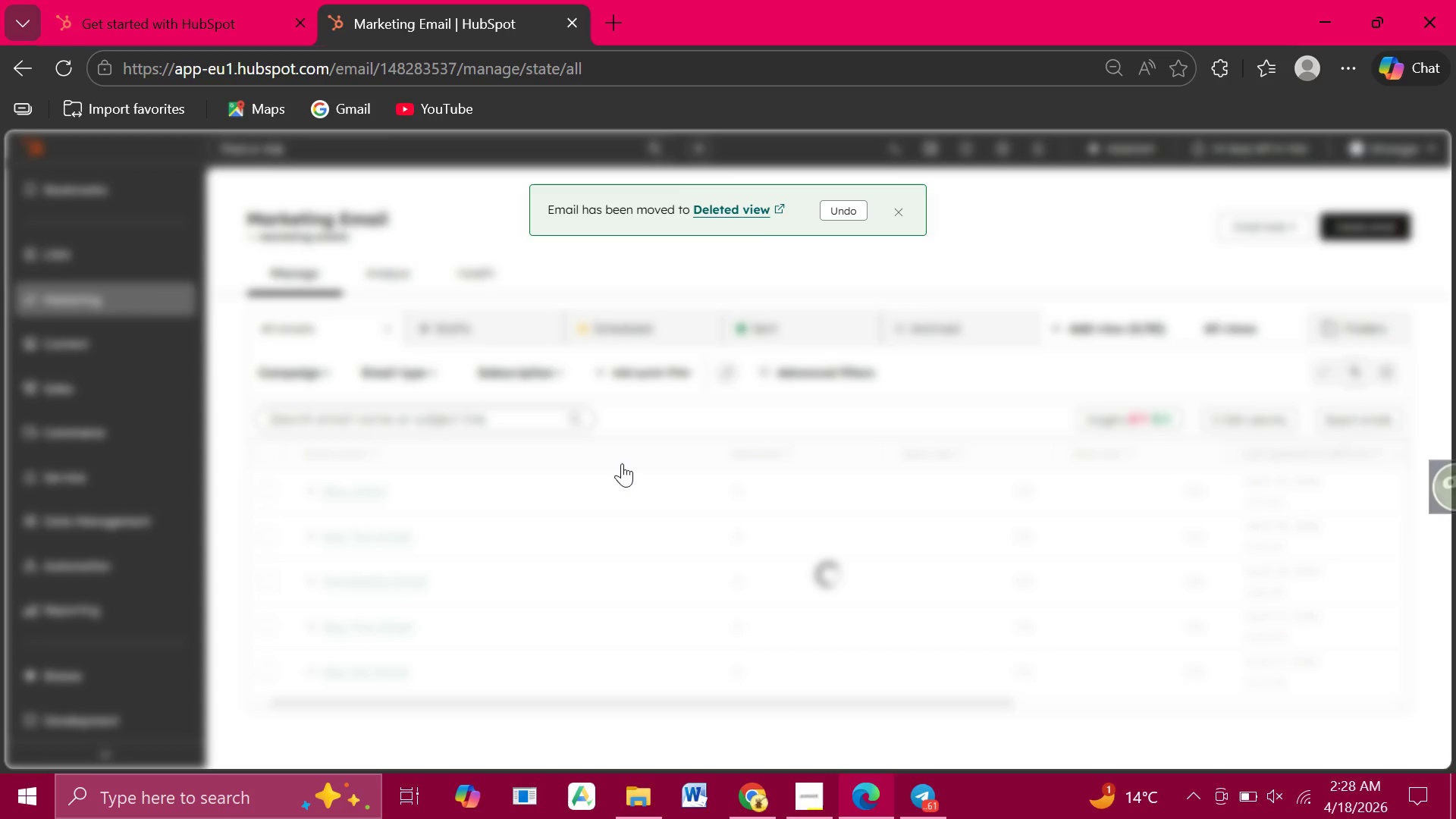 
left_click([345, 484])
 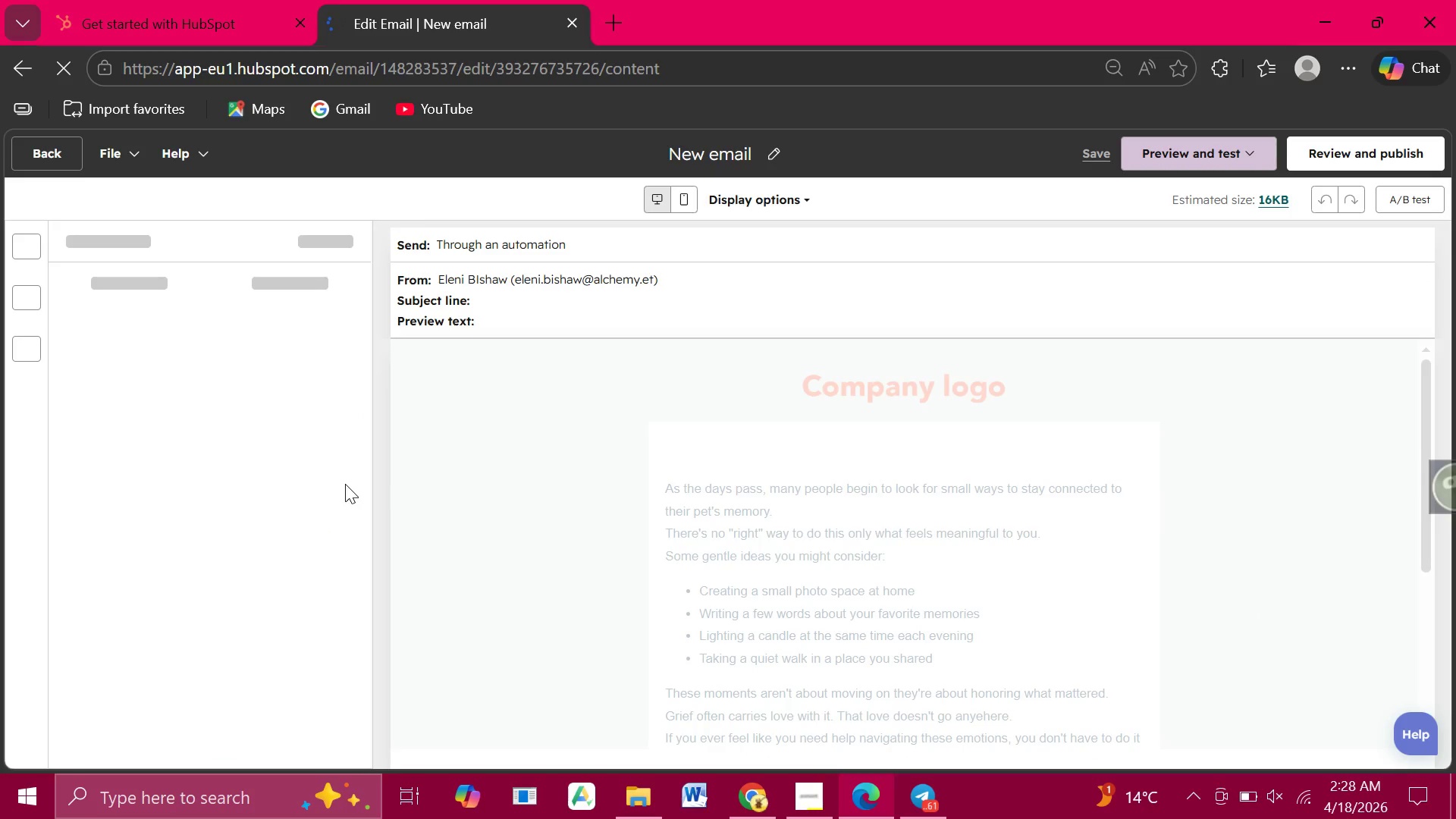 
wait(9.69)
 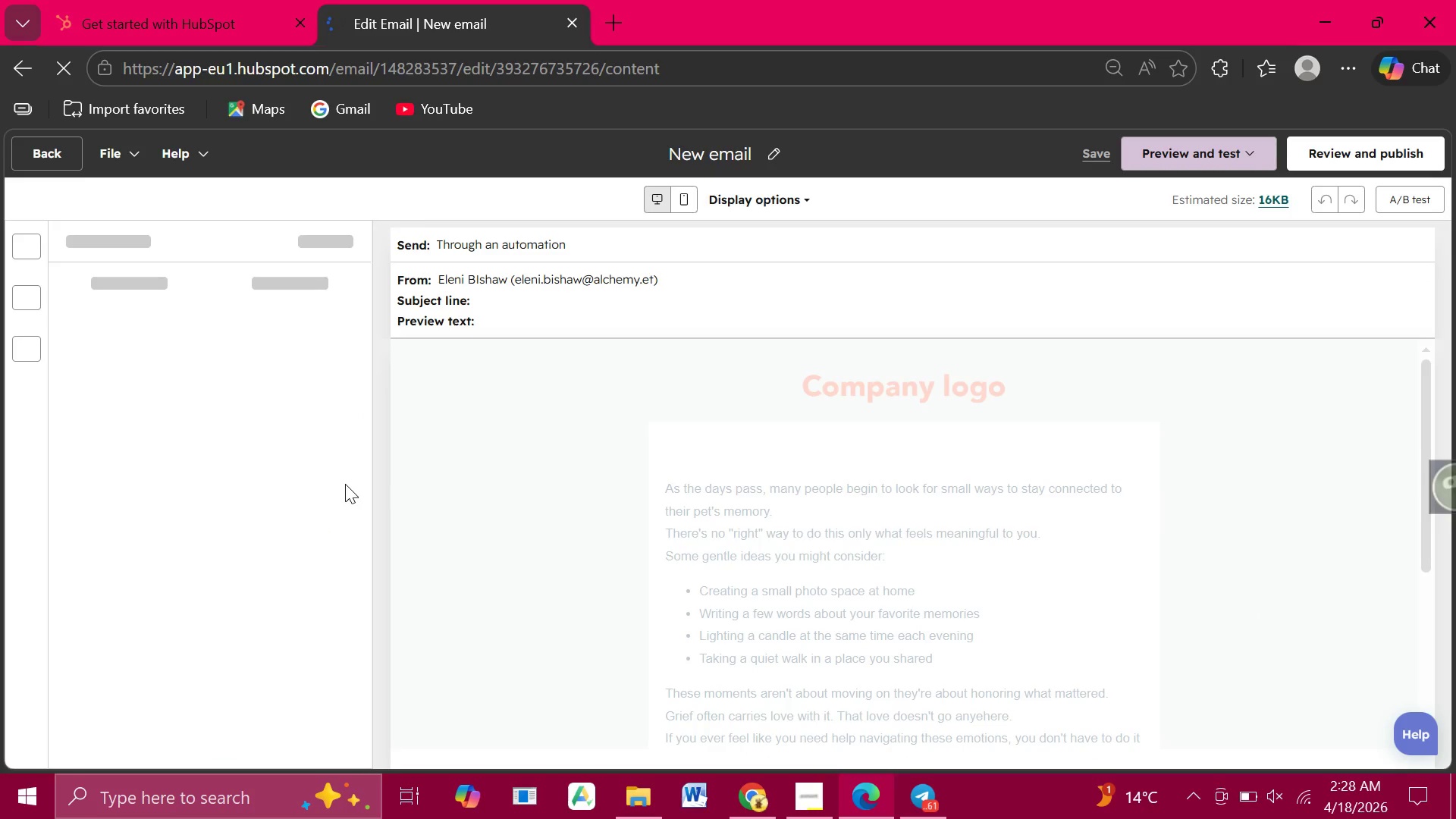 
left_click([526, 296])
 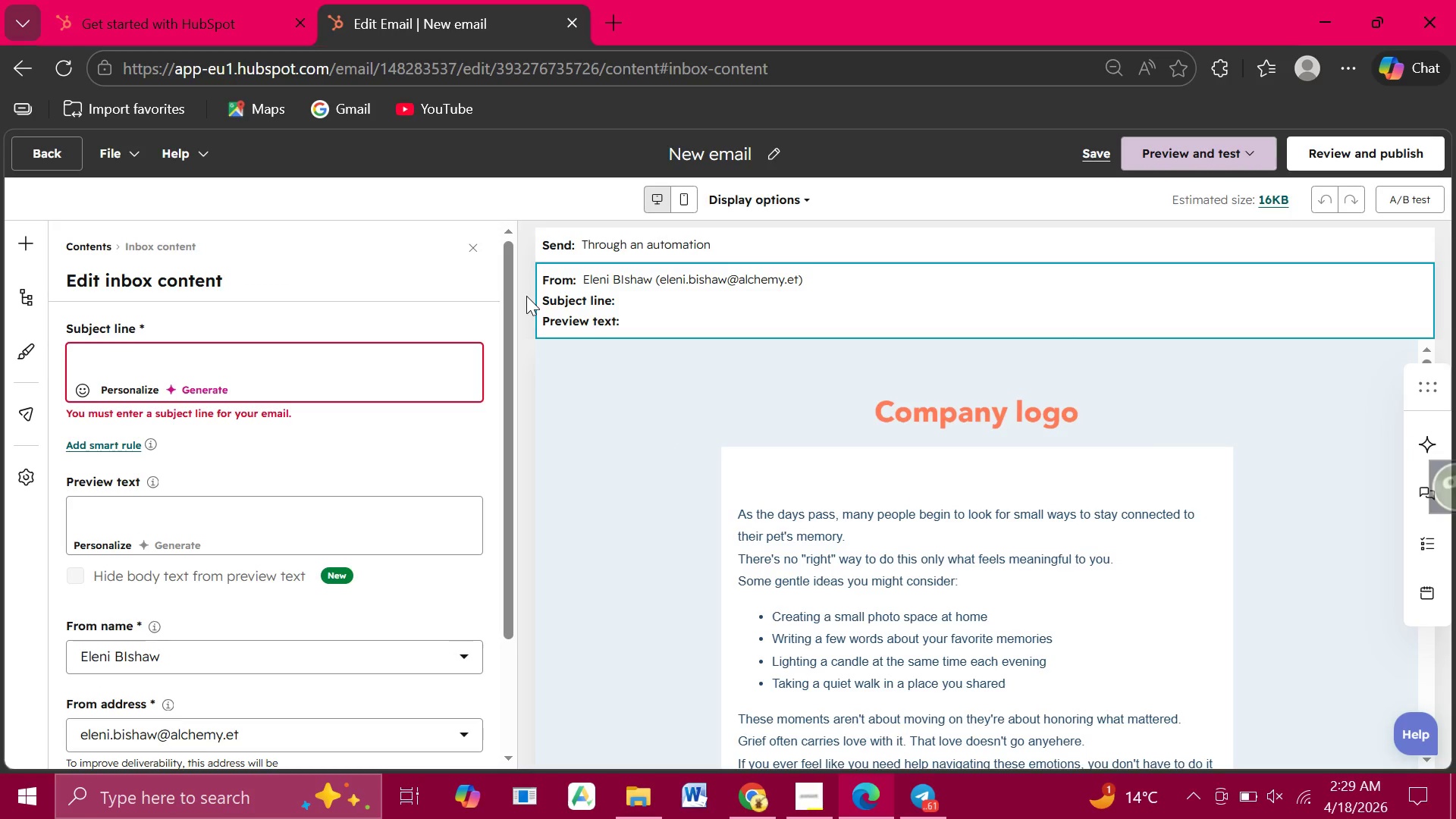 
wait(12.61)
 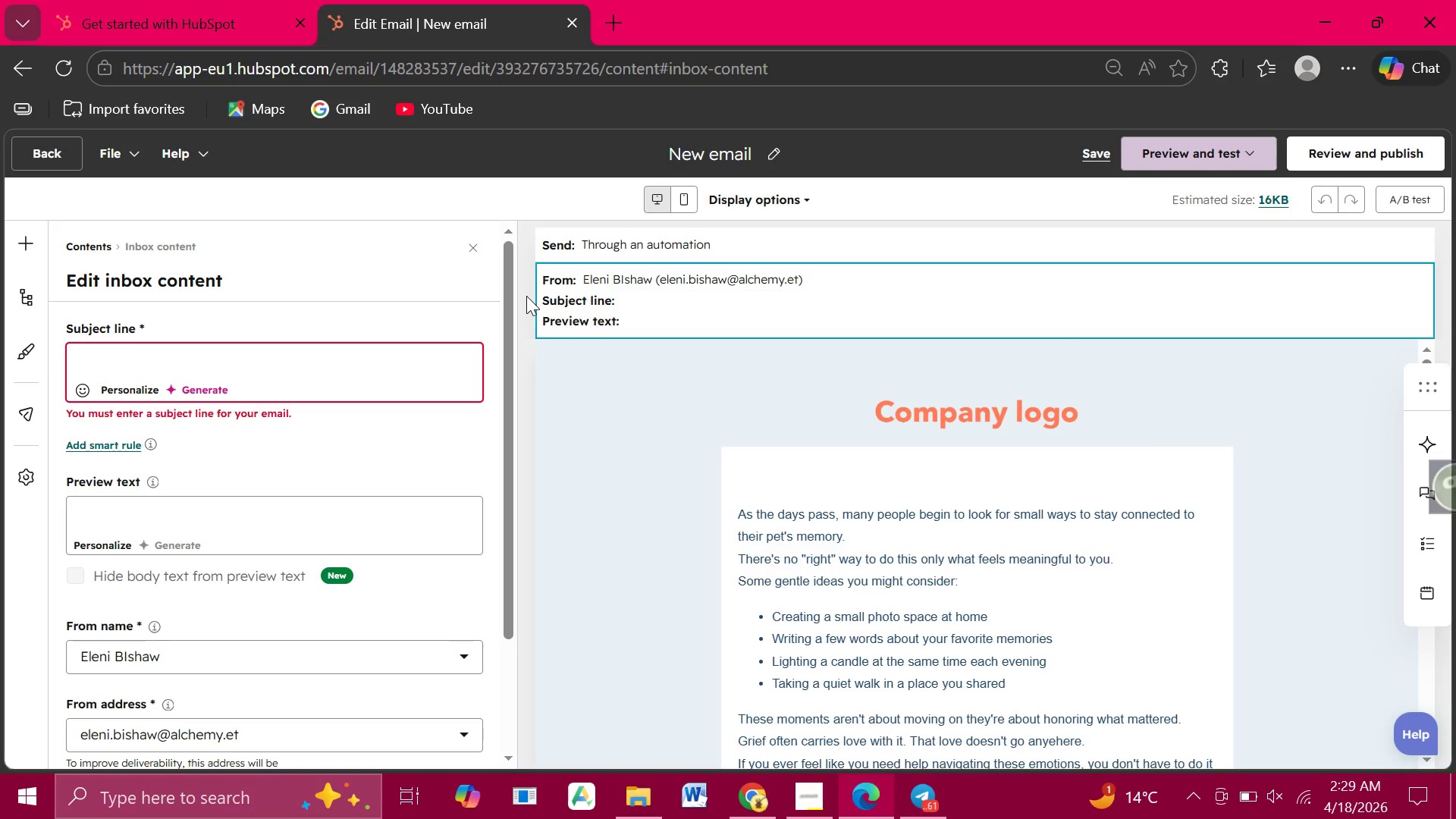 
left_click([774, 155])
 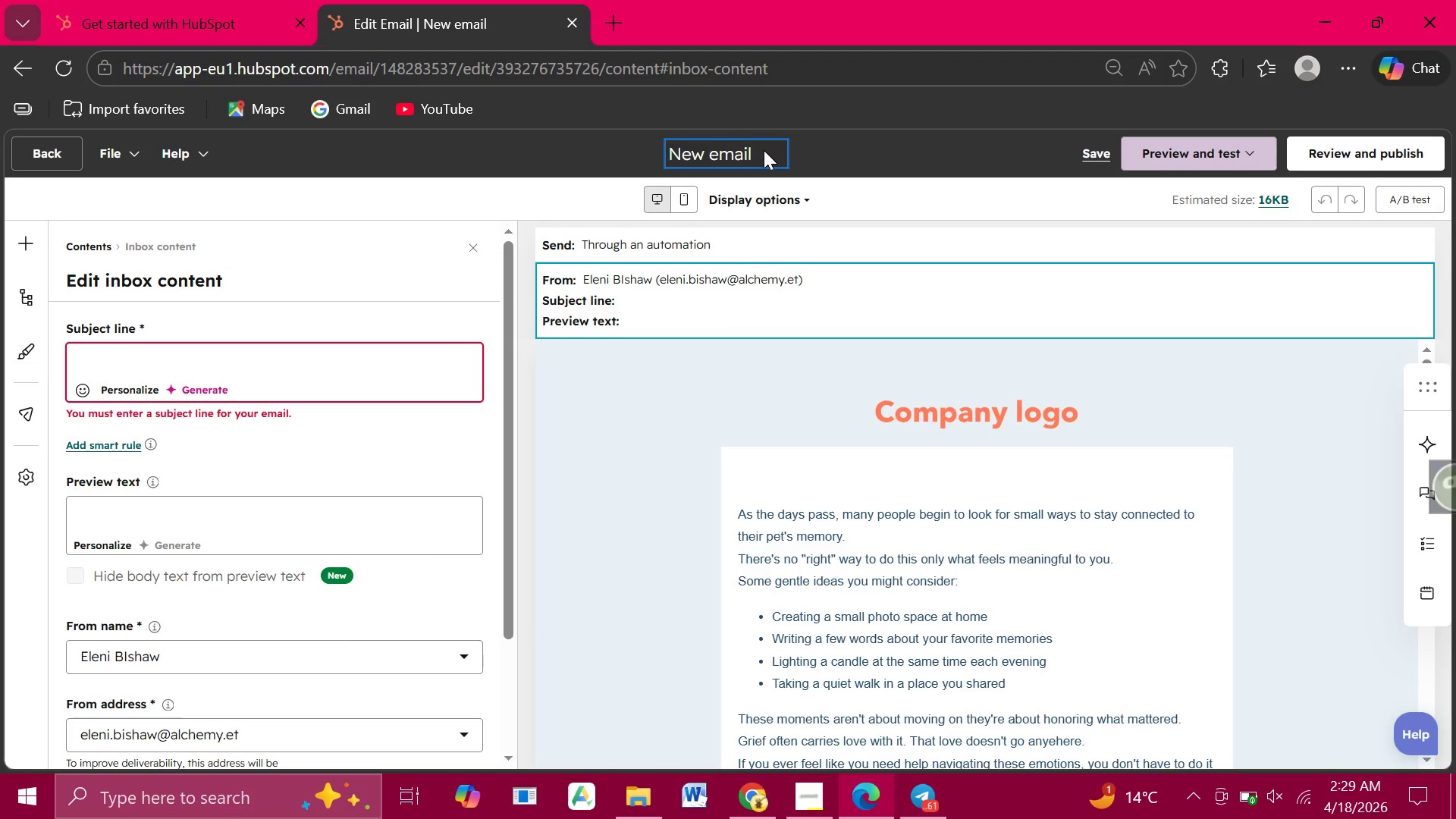 
hold_key(key=Backspace, duration=1.44)
 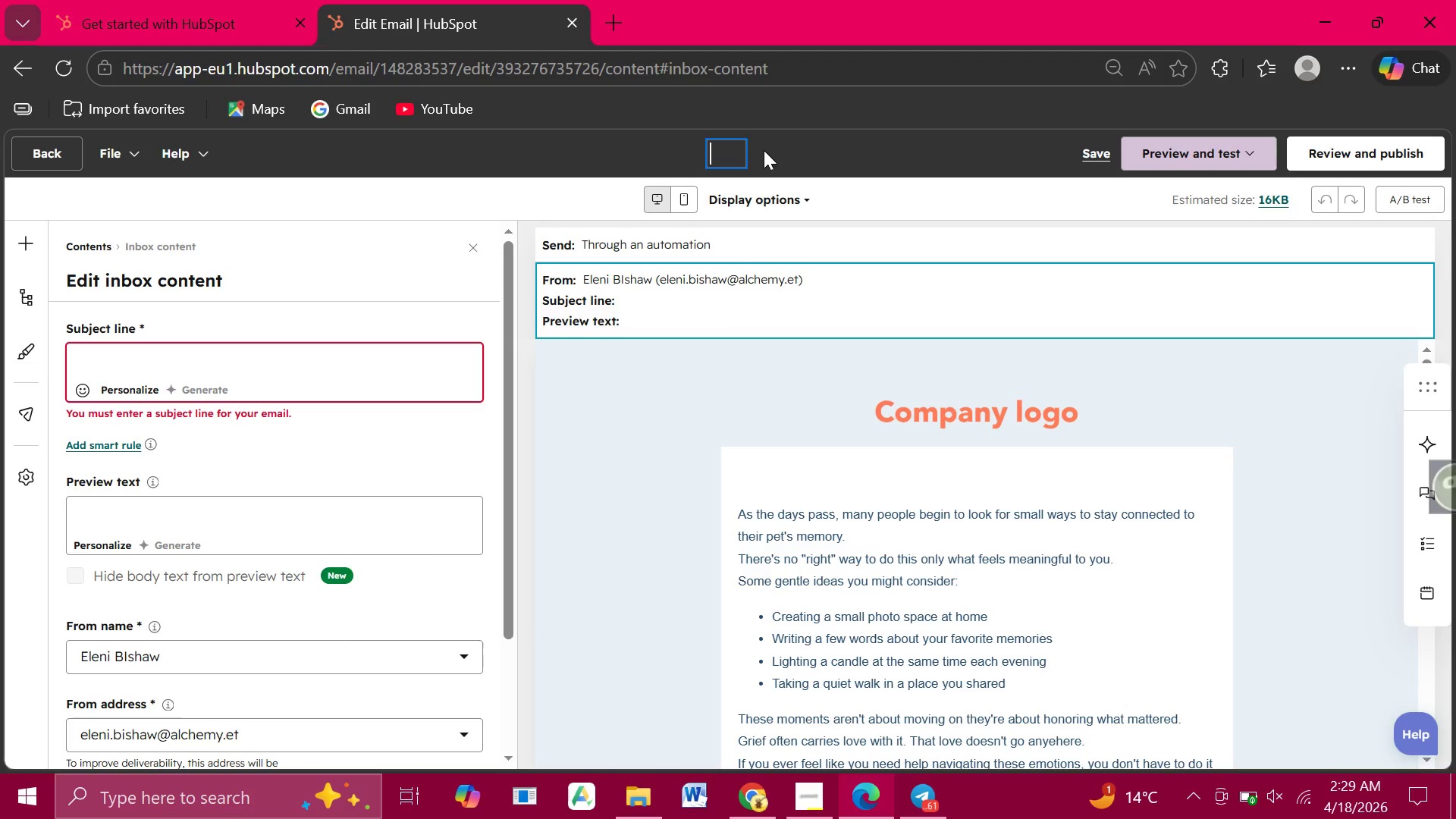 
type(Day 5 Email)
 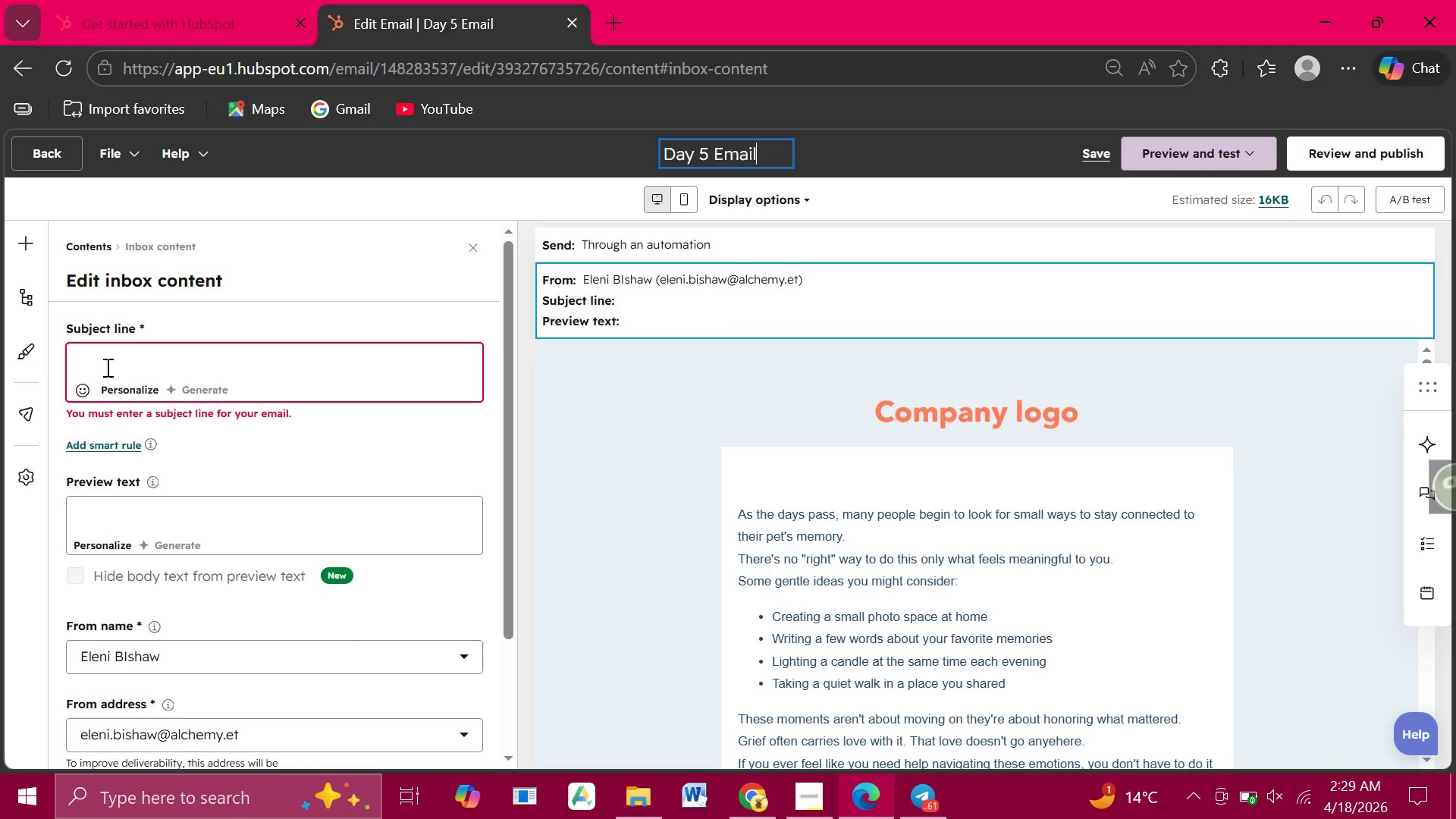 
left_click([102, 362])
 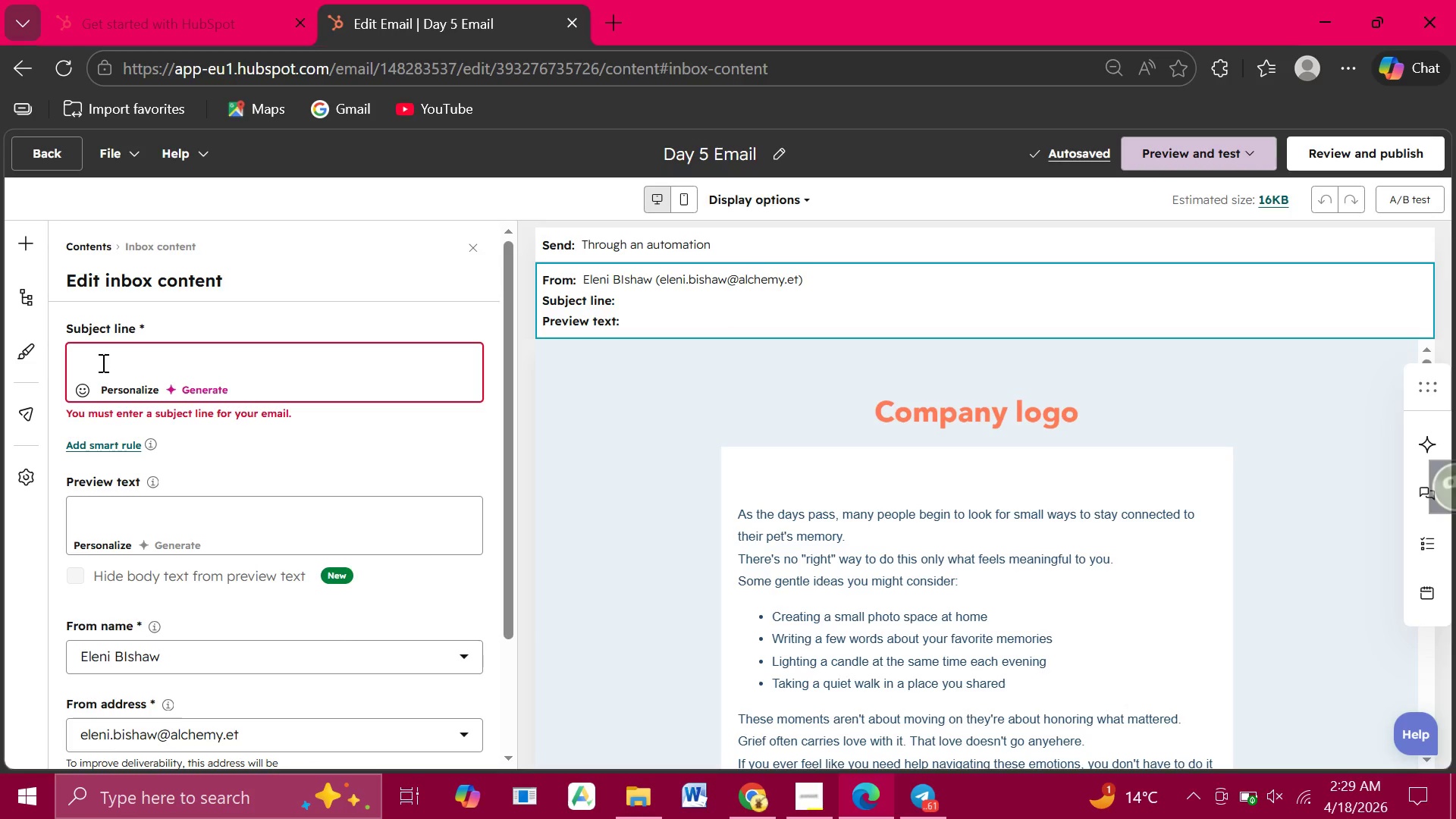 
wait(9.58)
 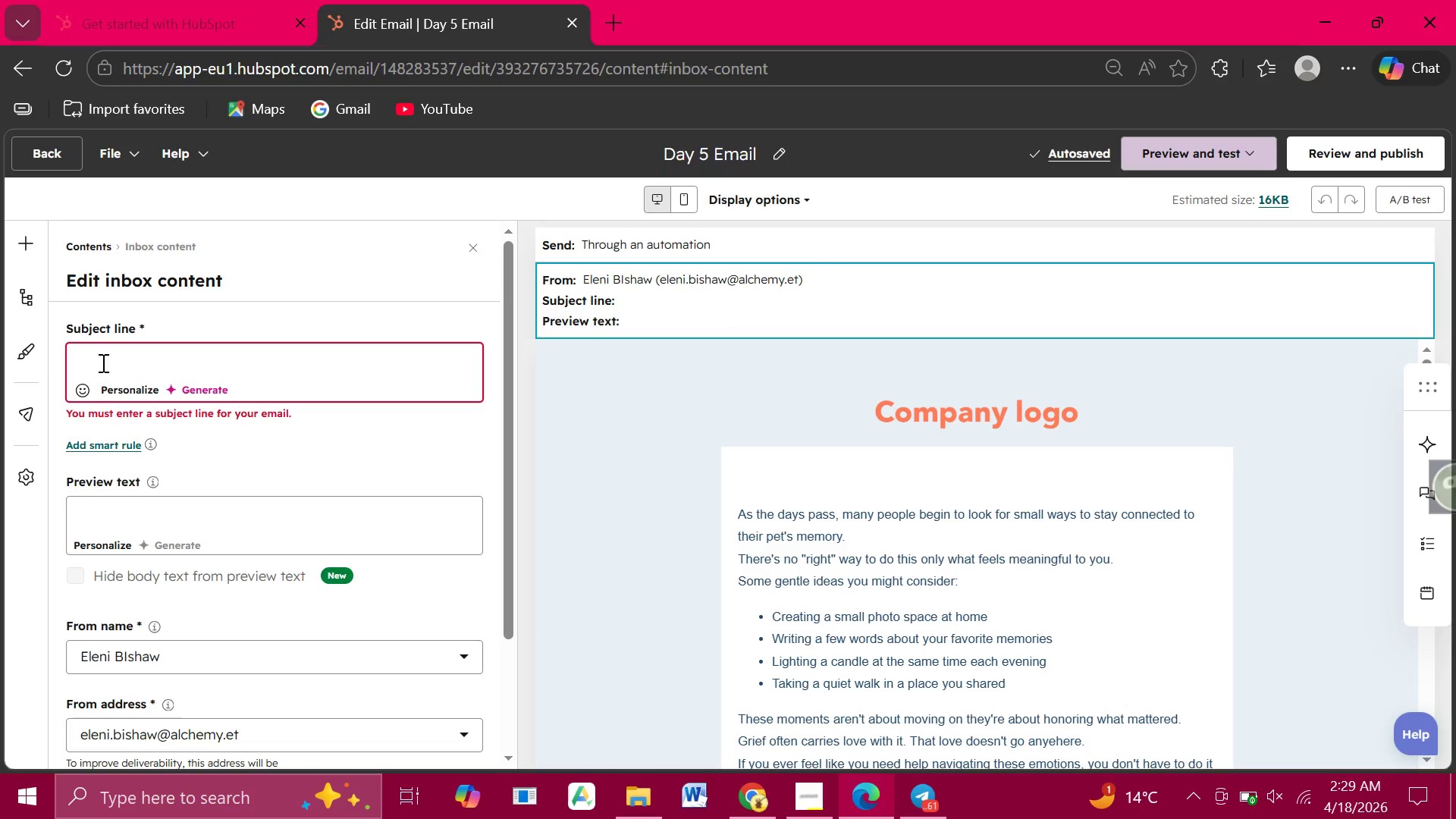 
type(Hon)
 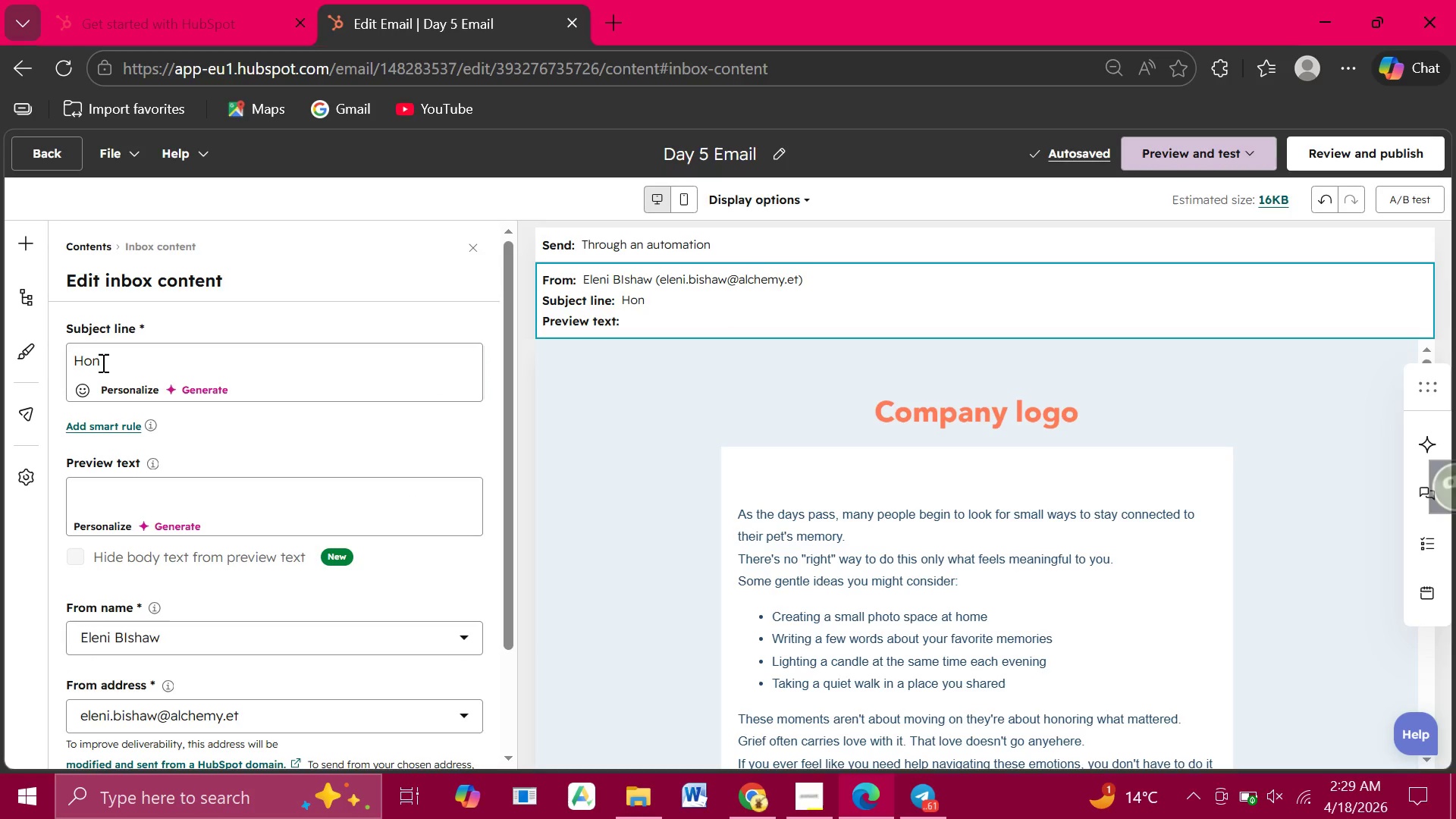 
wait(5.8)
 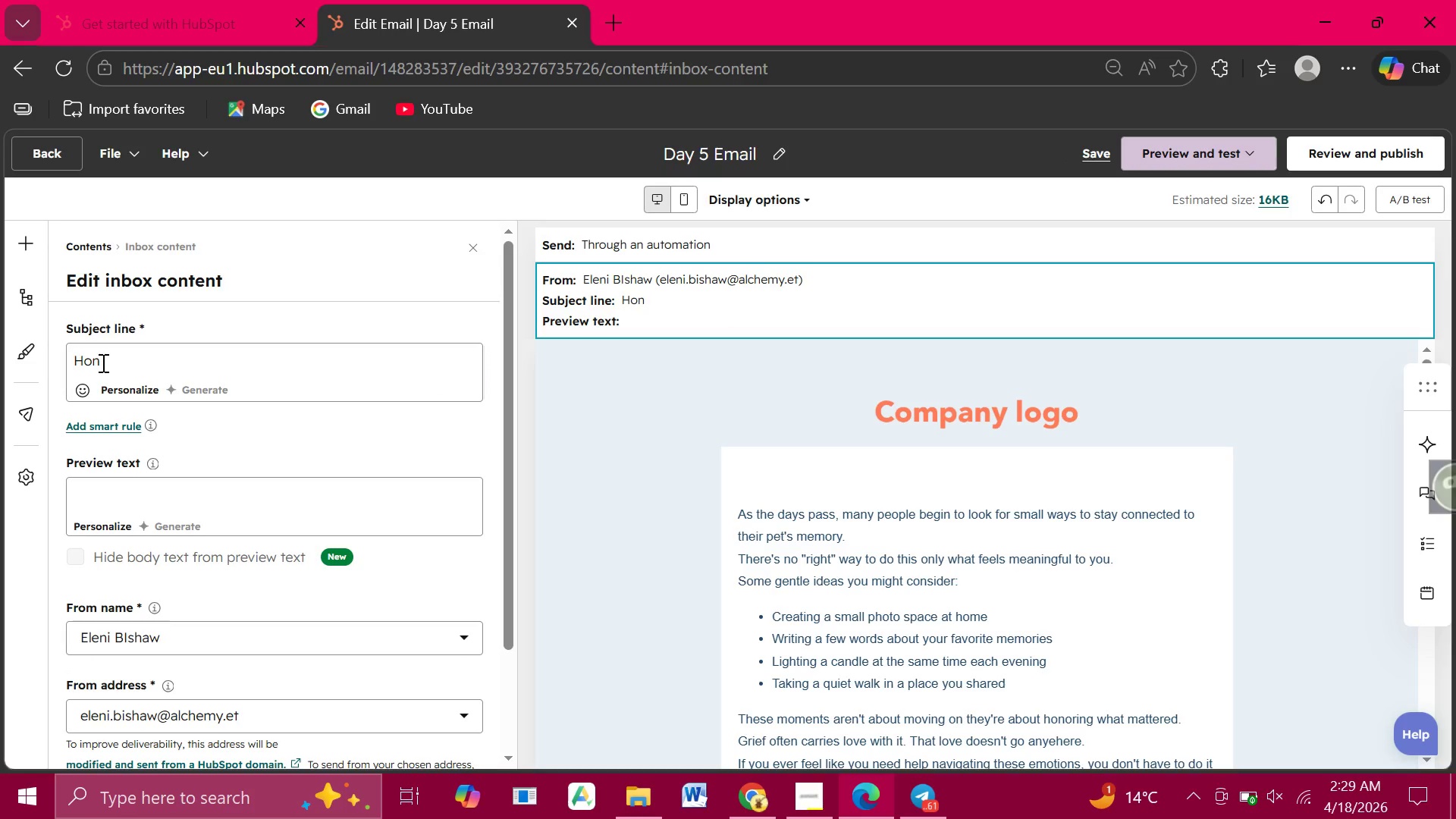 
type(orin)
 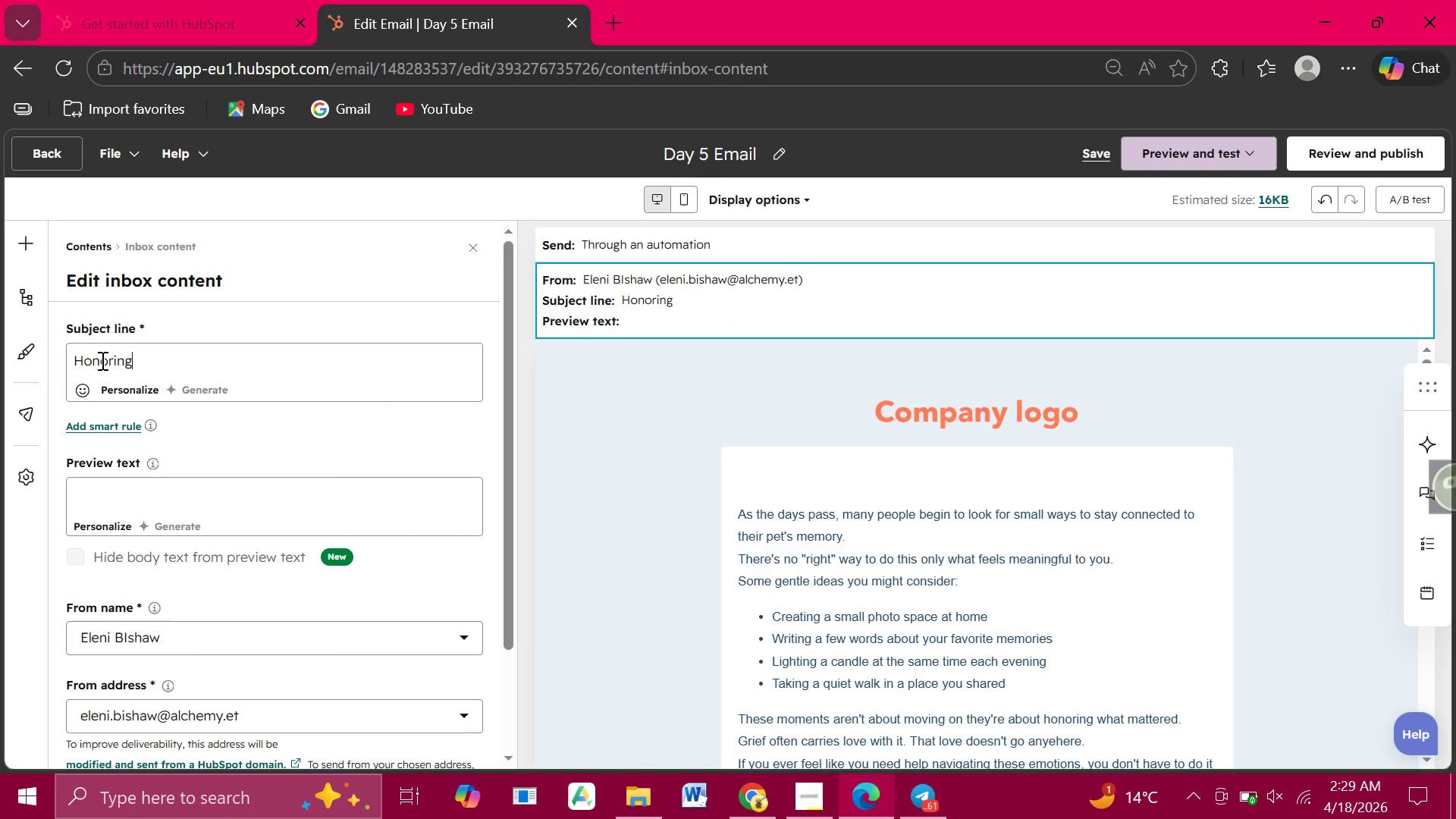 
type(g their memory, )
 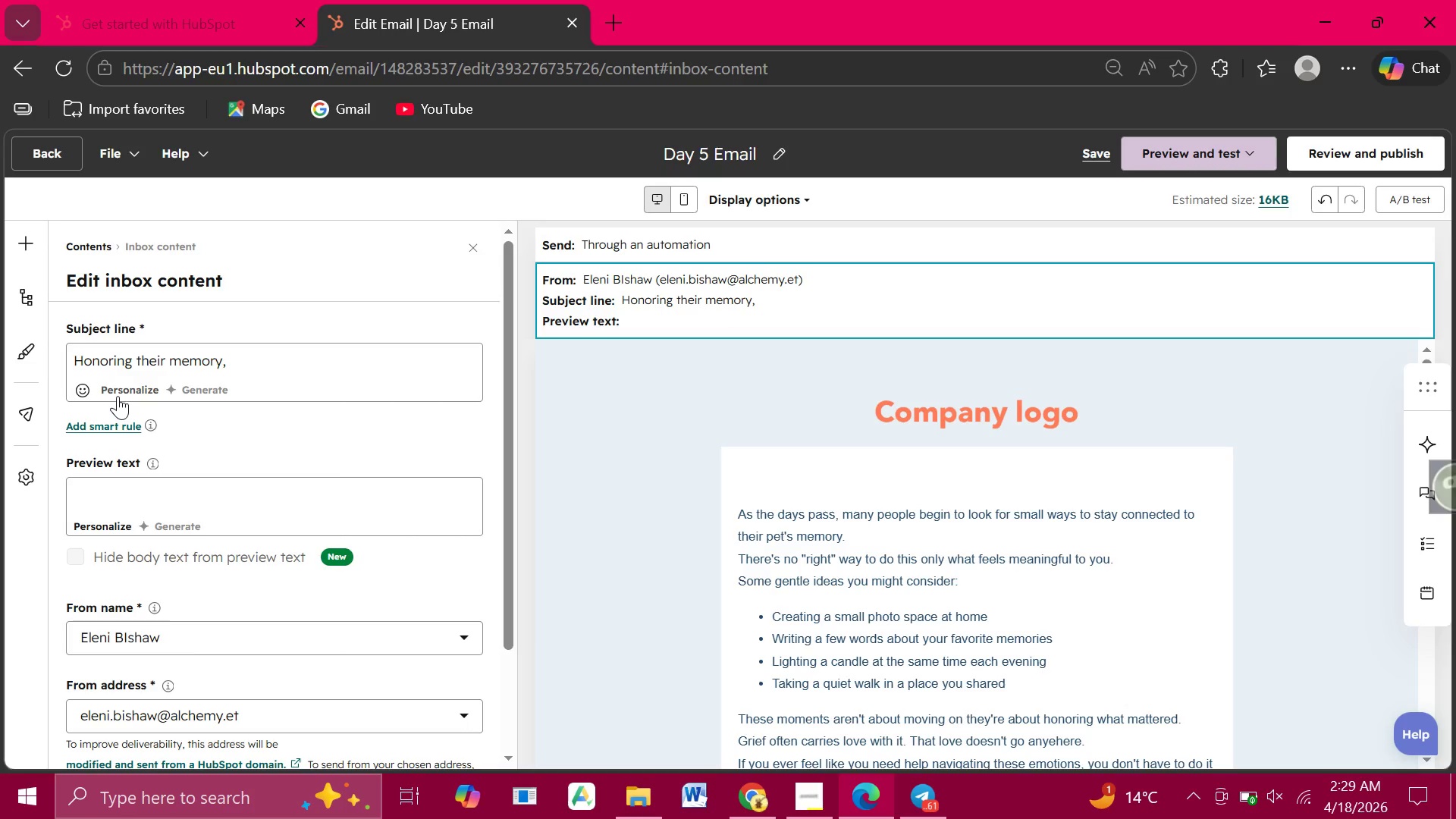 
left_click([118, 396])
 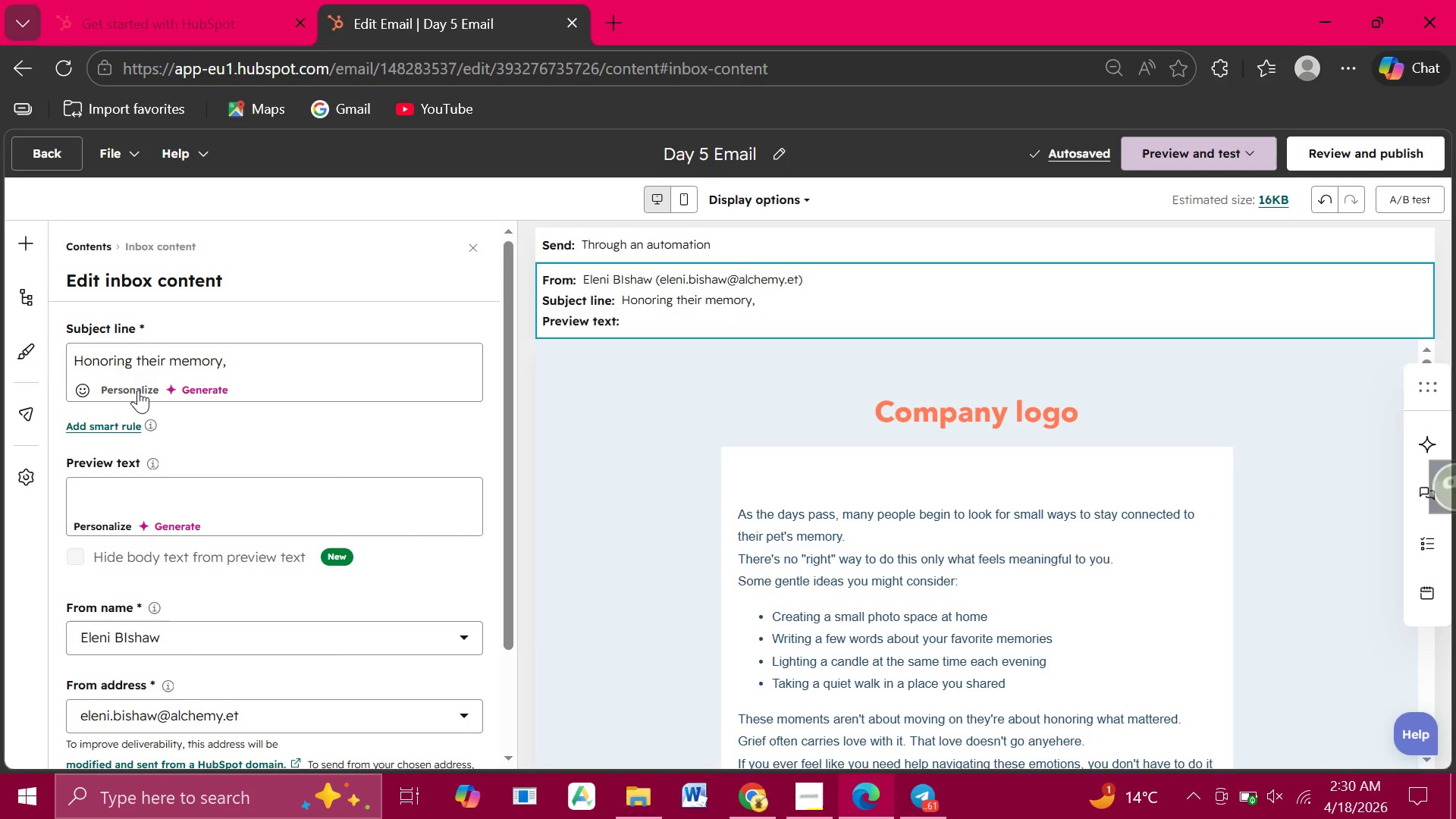 
left_click([132, 390])
 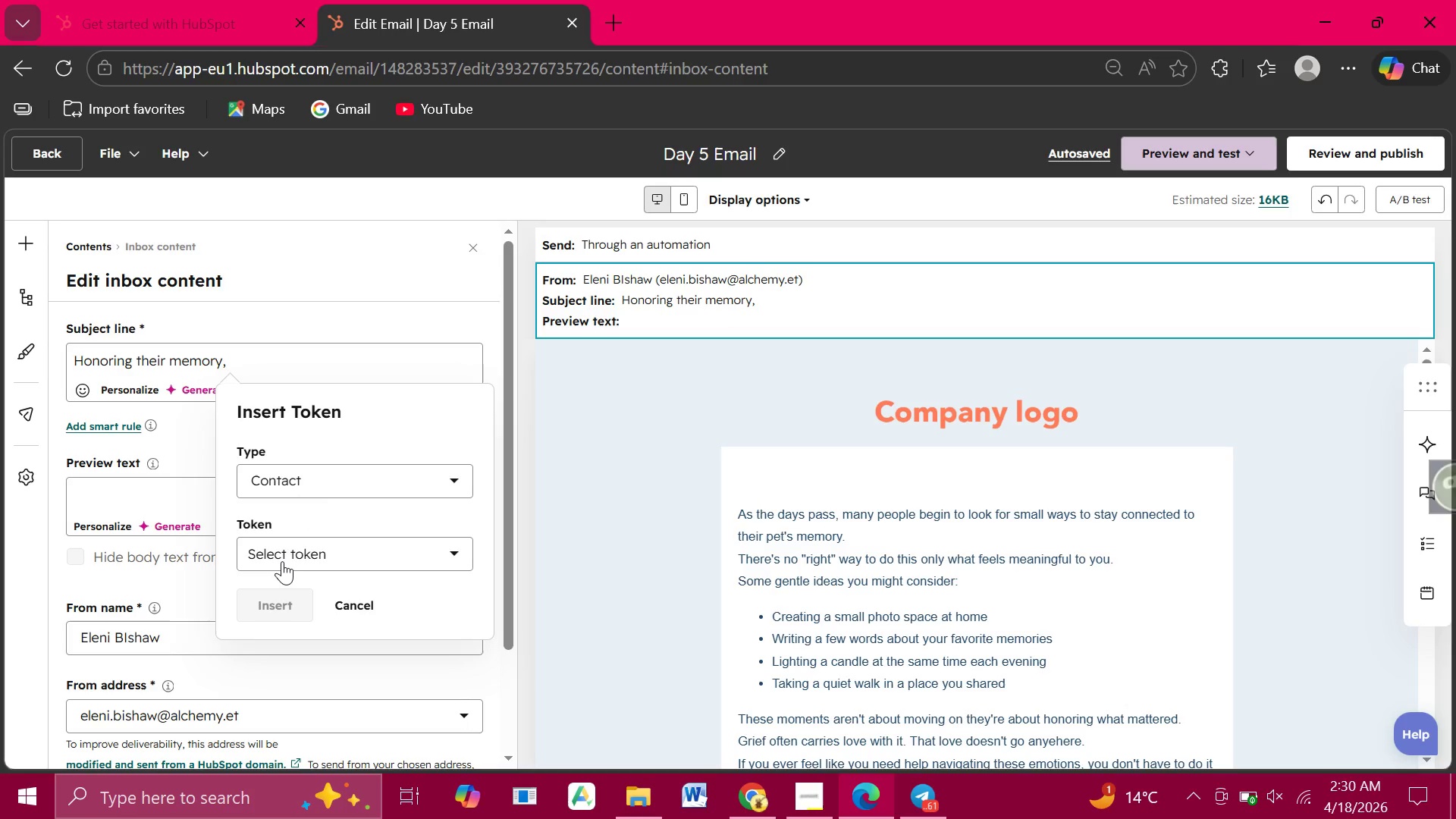 
left_click([282, 561])
 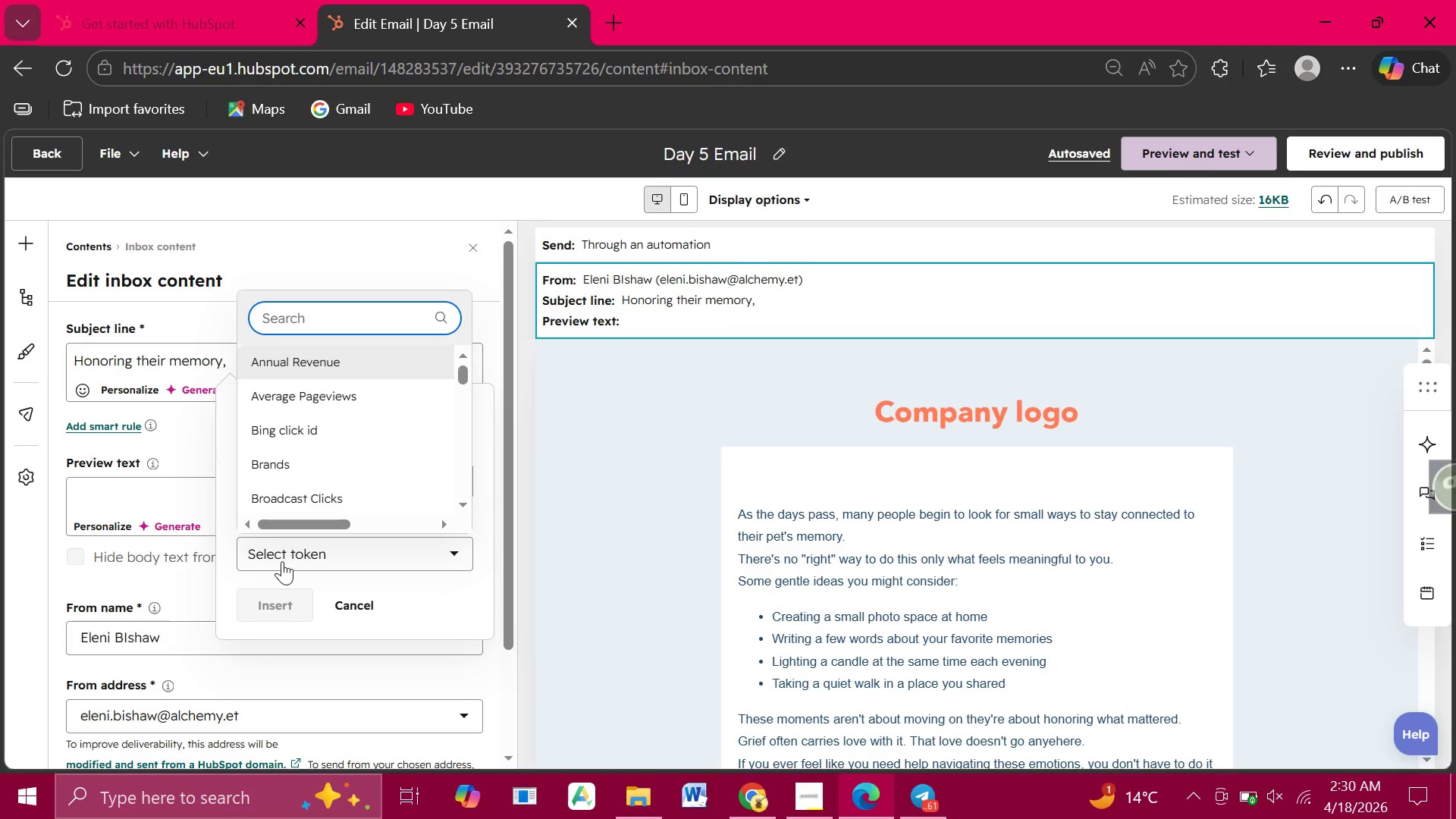 
left_click([282, 561])
 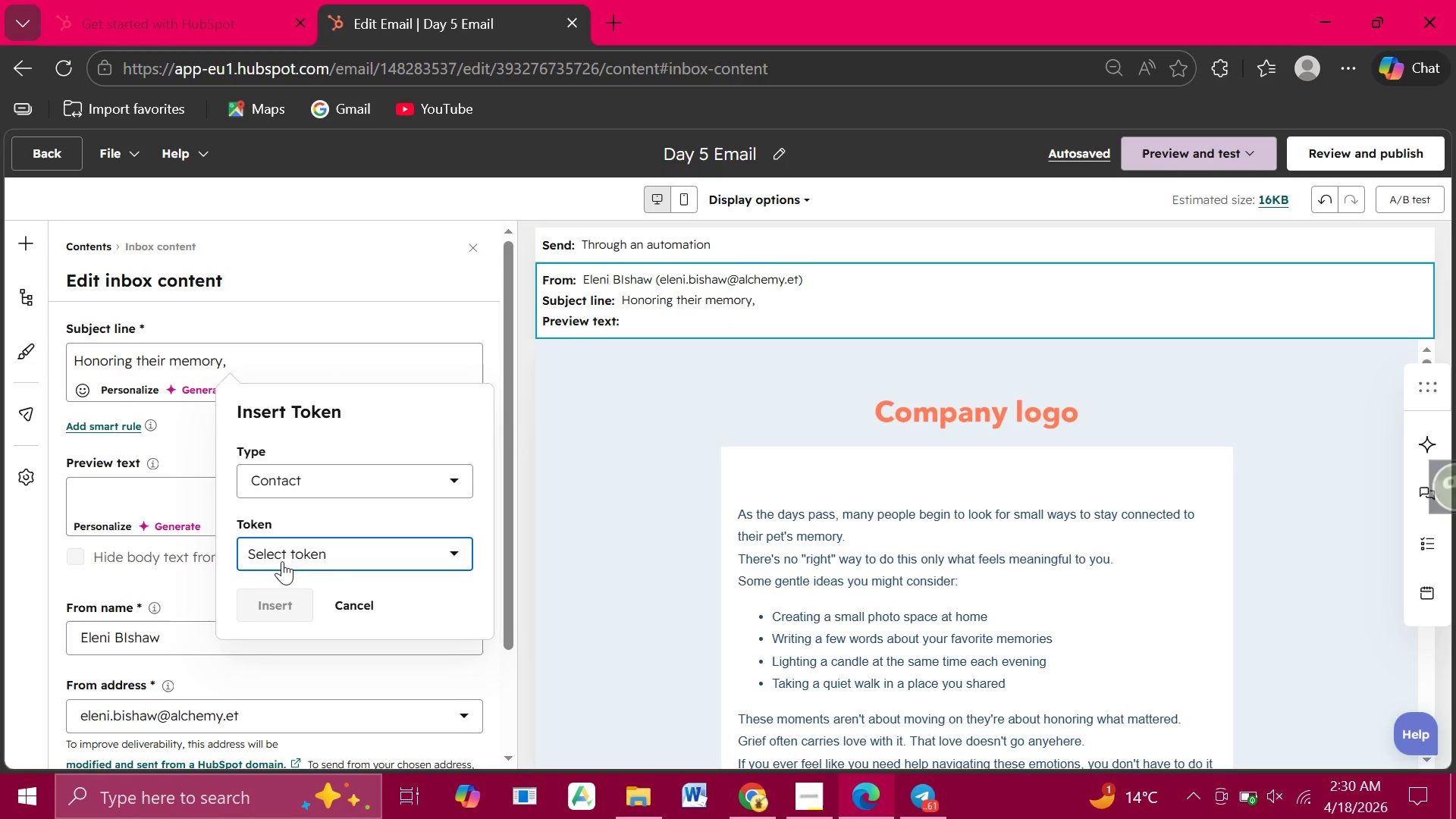 
type(first)
 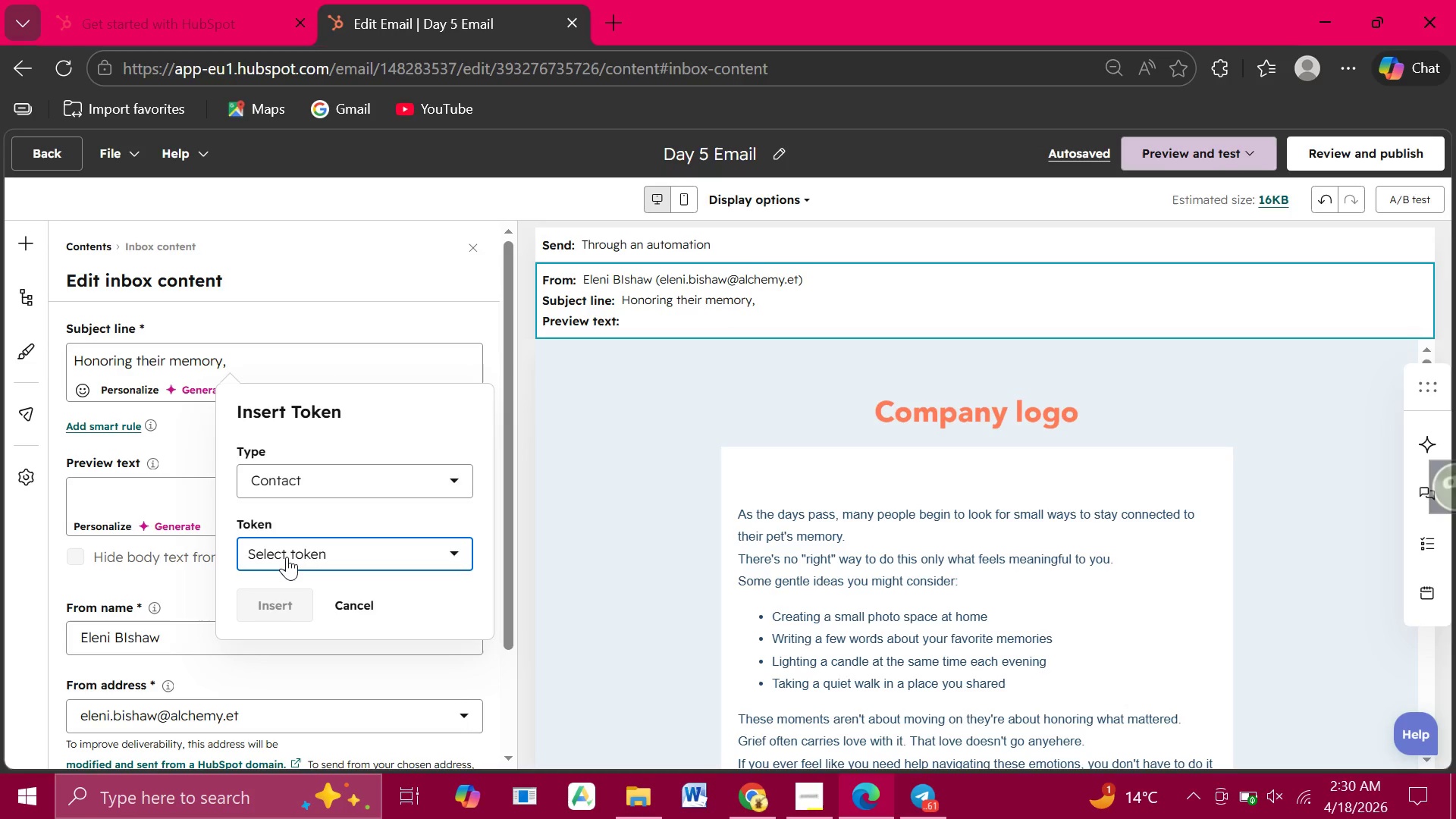 
wait(10.66)
 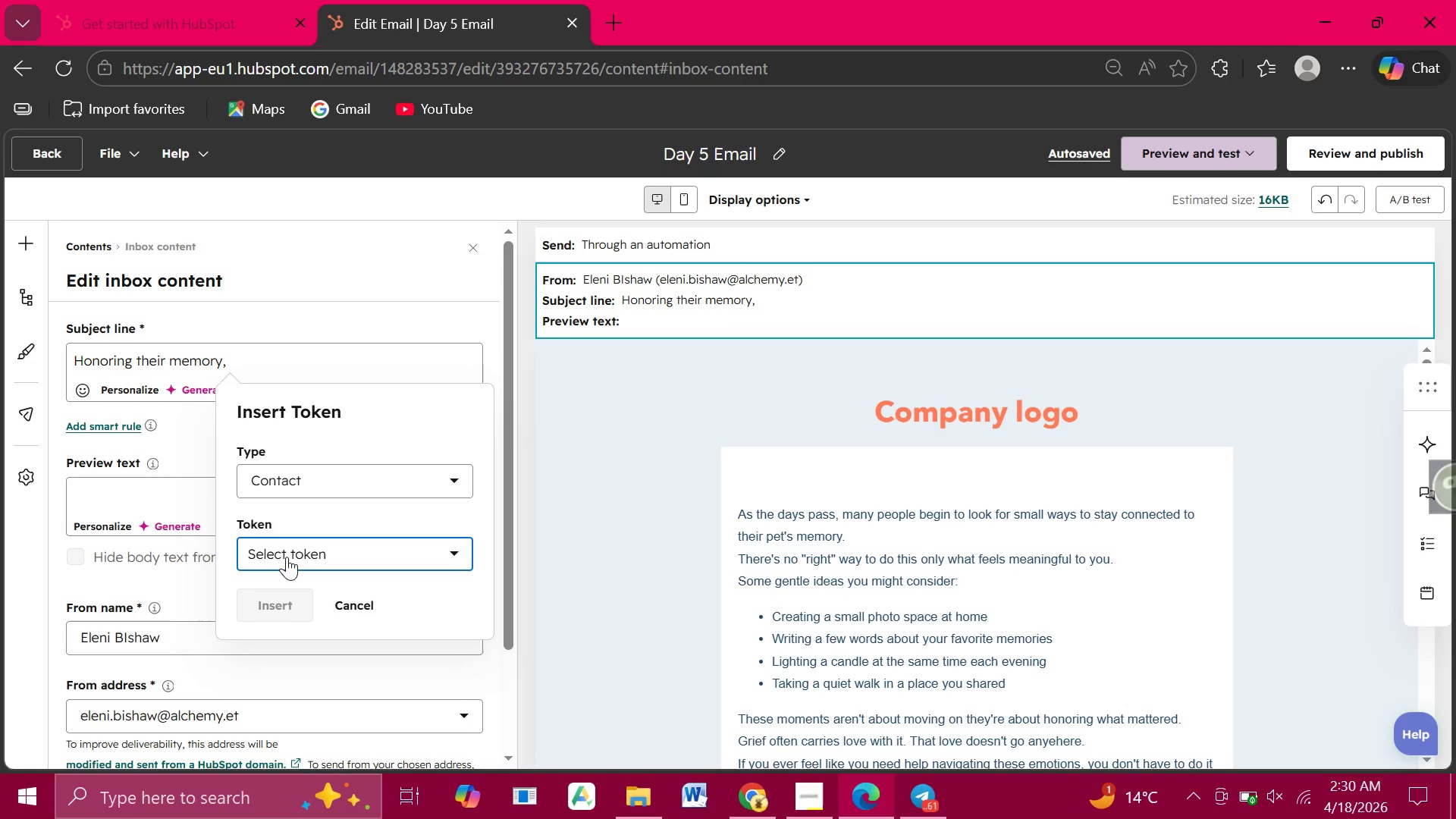 
left_click([331, 560])
 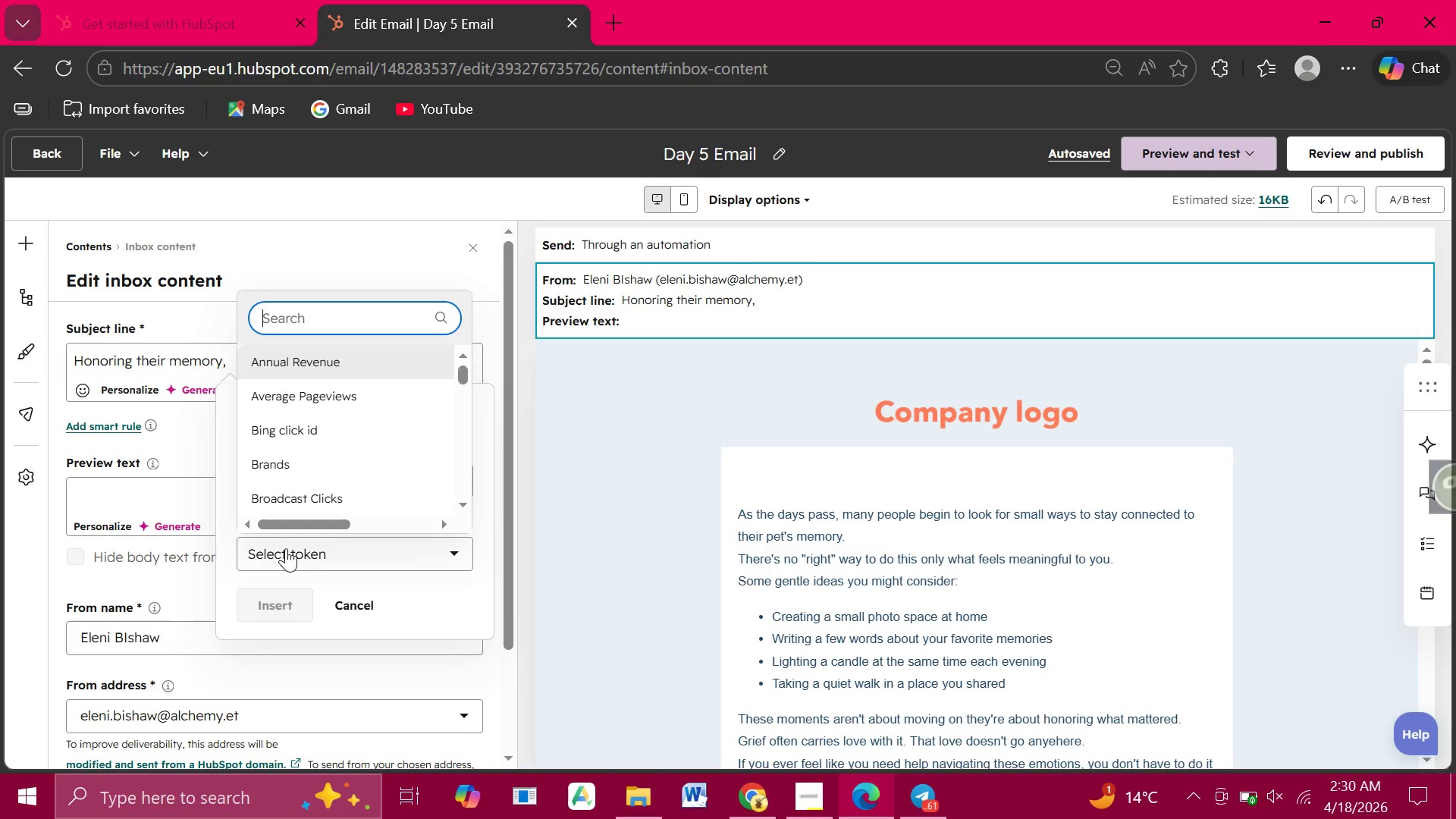 
type(first na)
 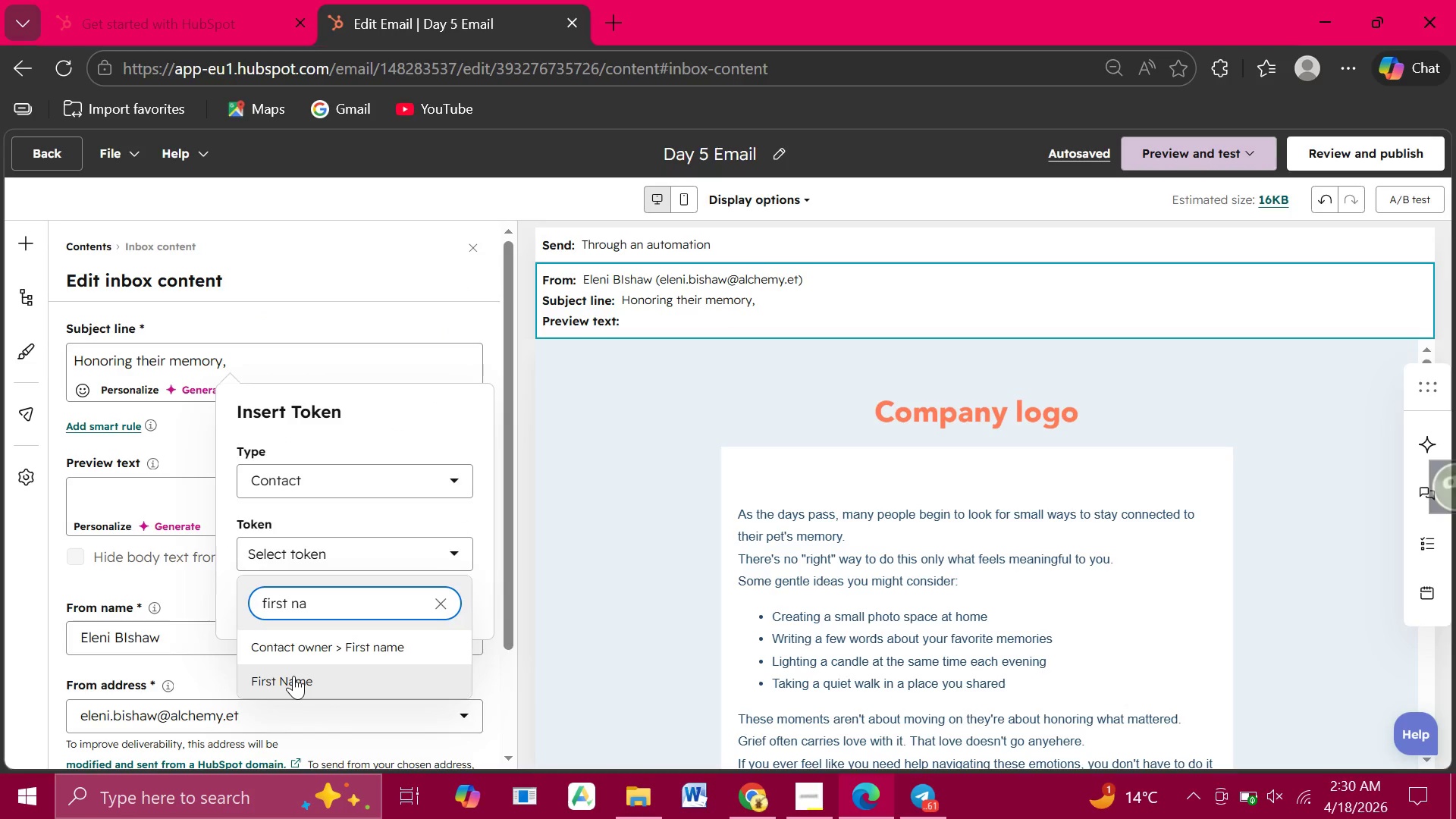 
left_click([293, 676])
 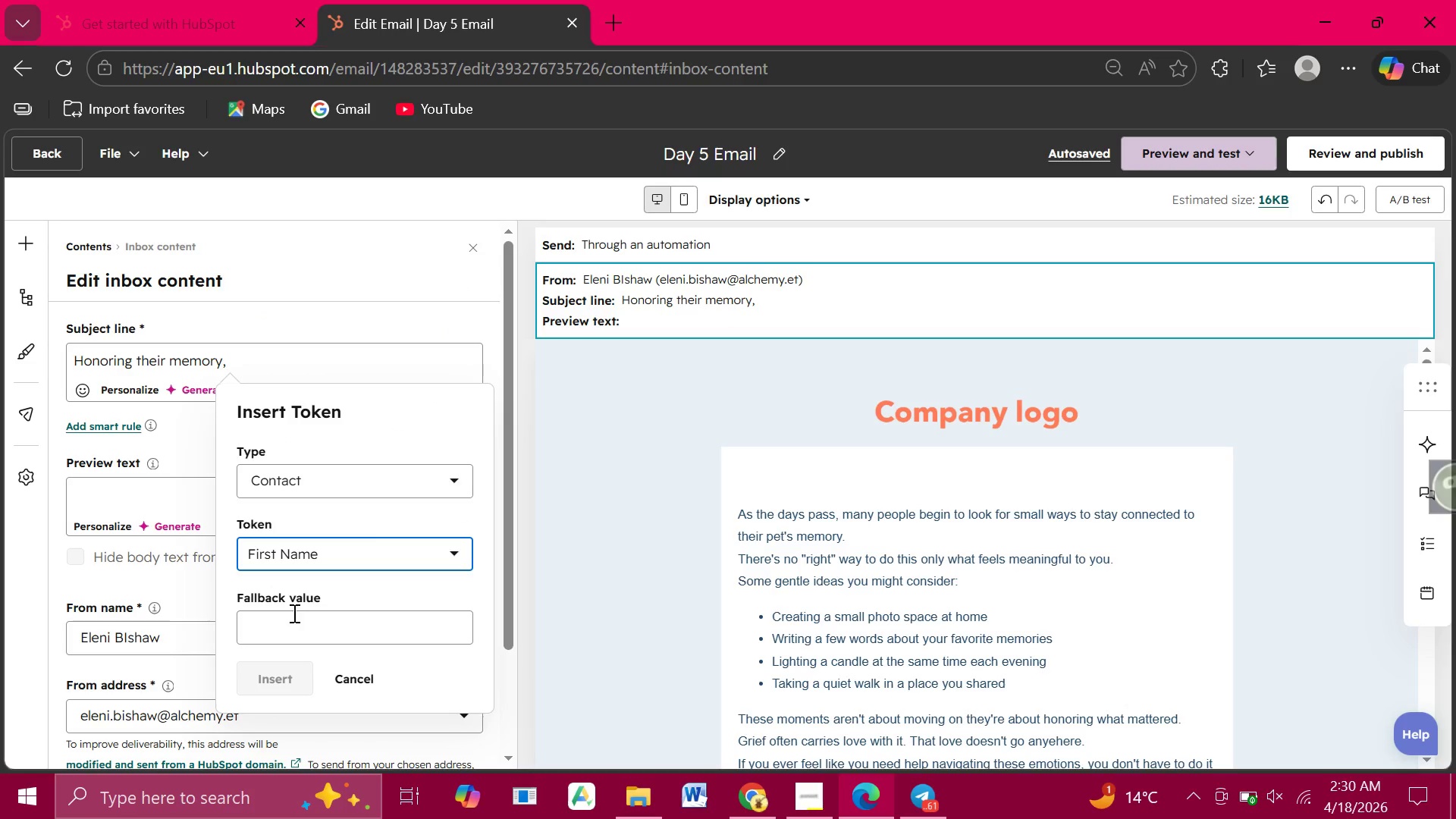 
left_click([287, 623])
 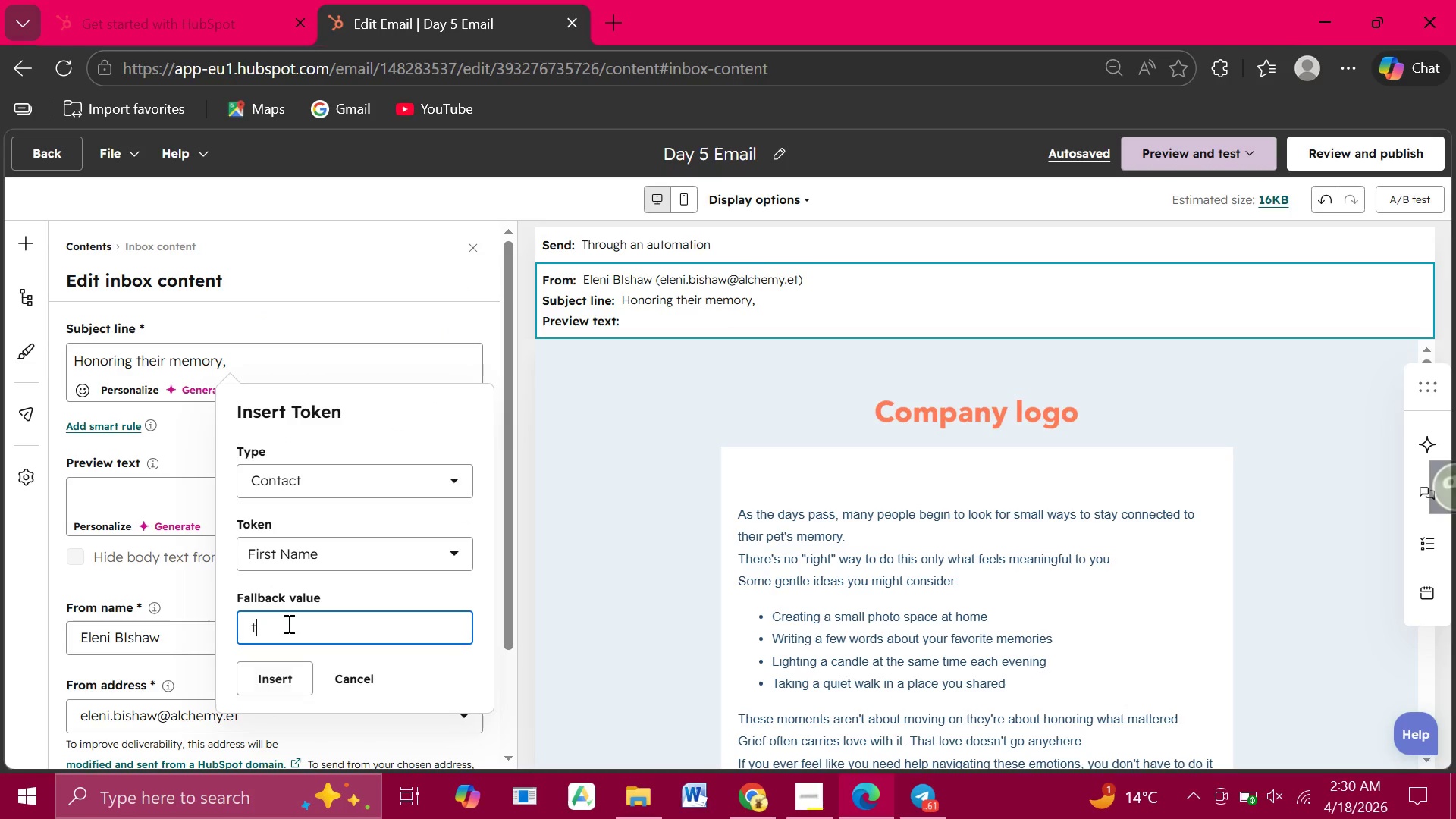 
type(there)
 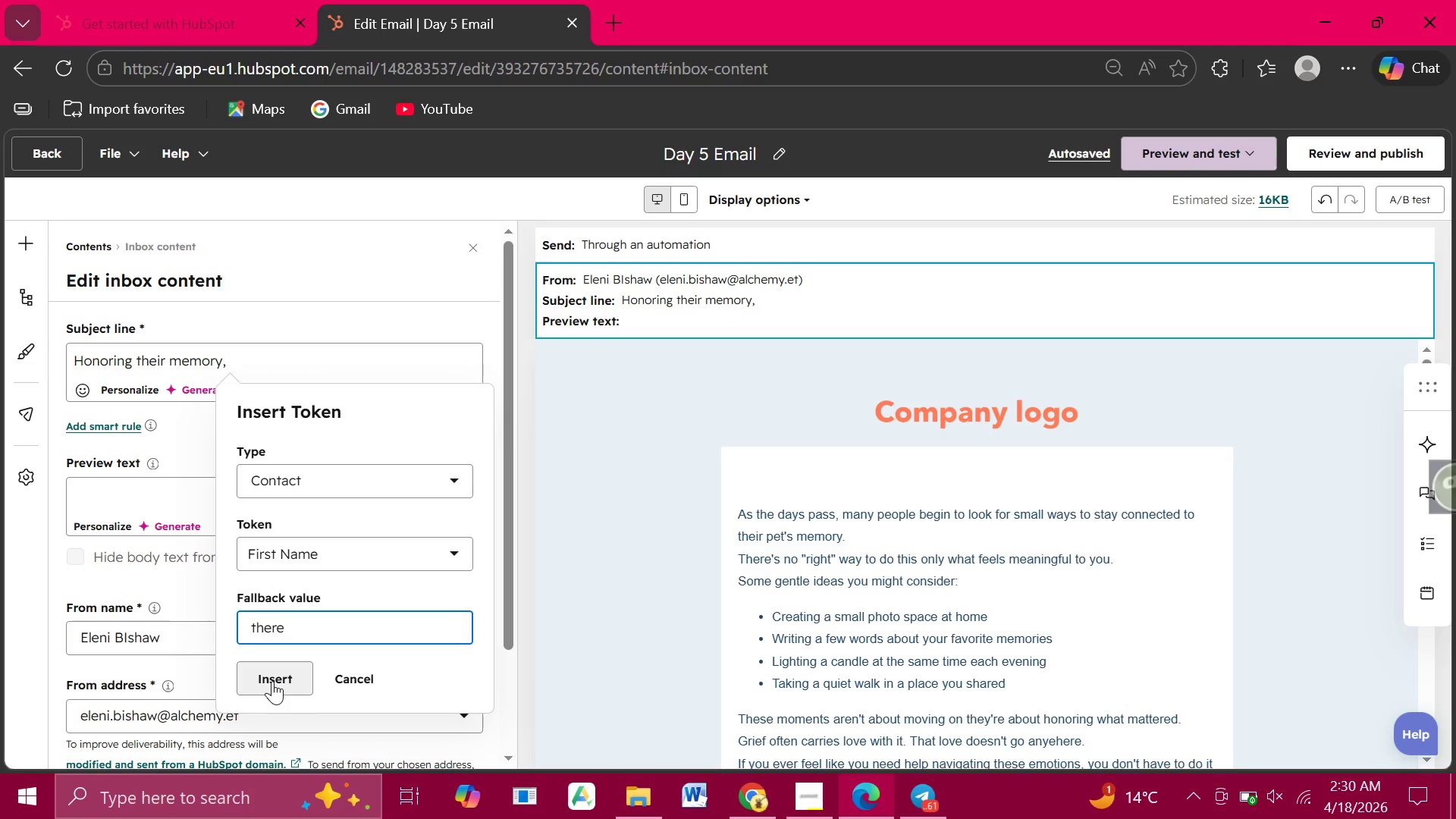 
left_click([272, 681])
 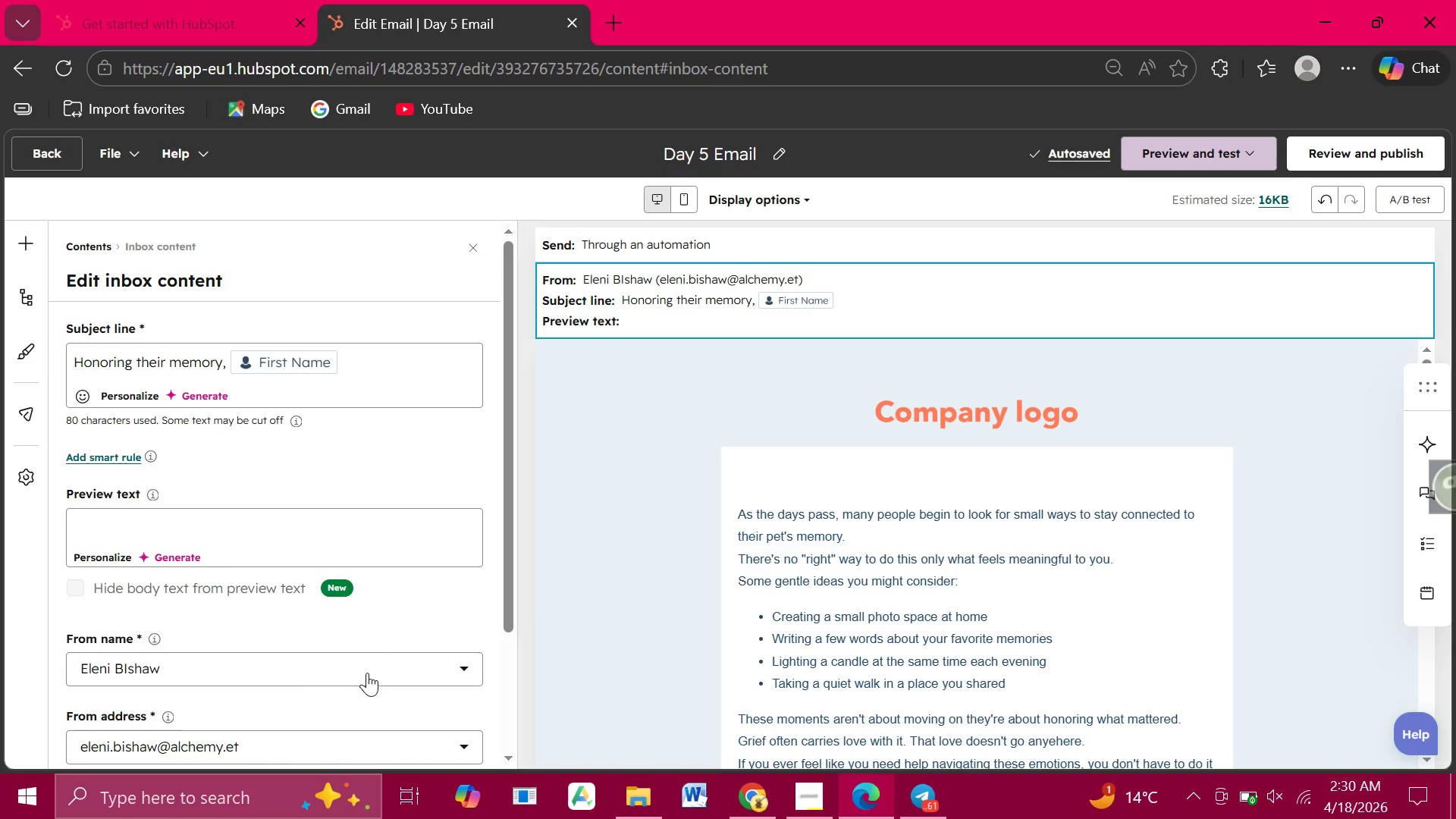 
wait(6.97)
 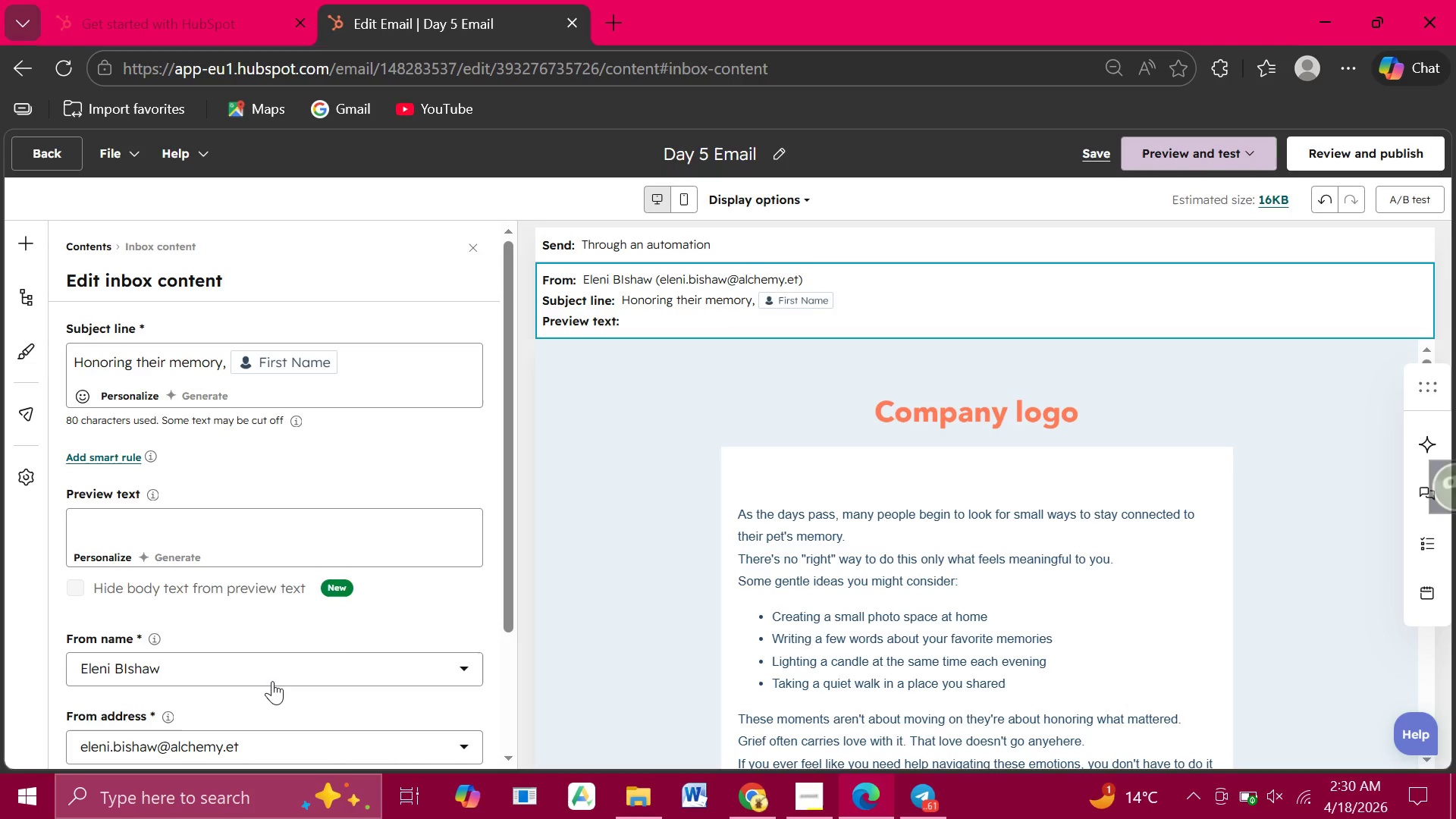 
left_click([99, 510])
 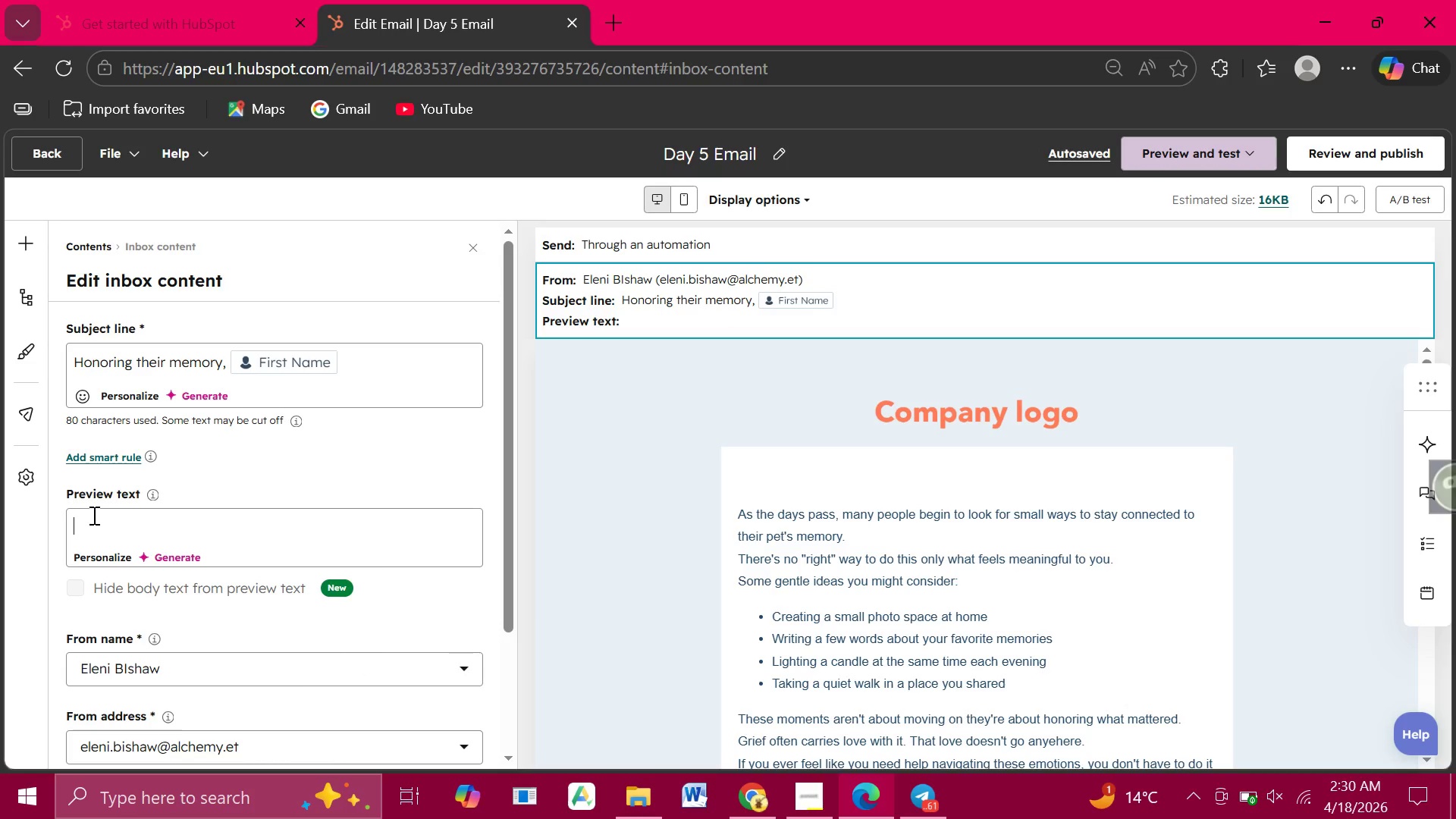 
type(Small ways to remember and honor your pet.)
 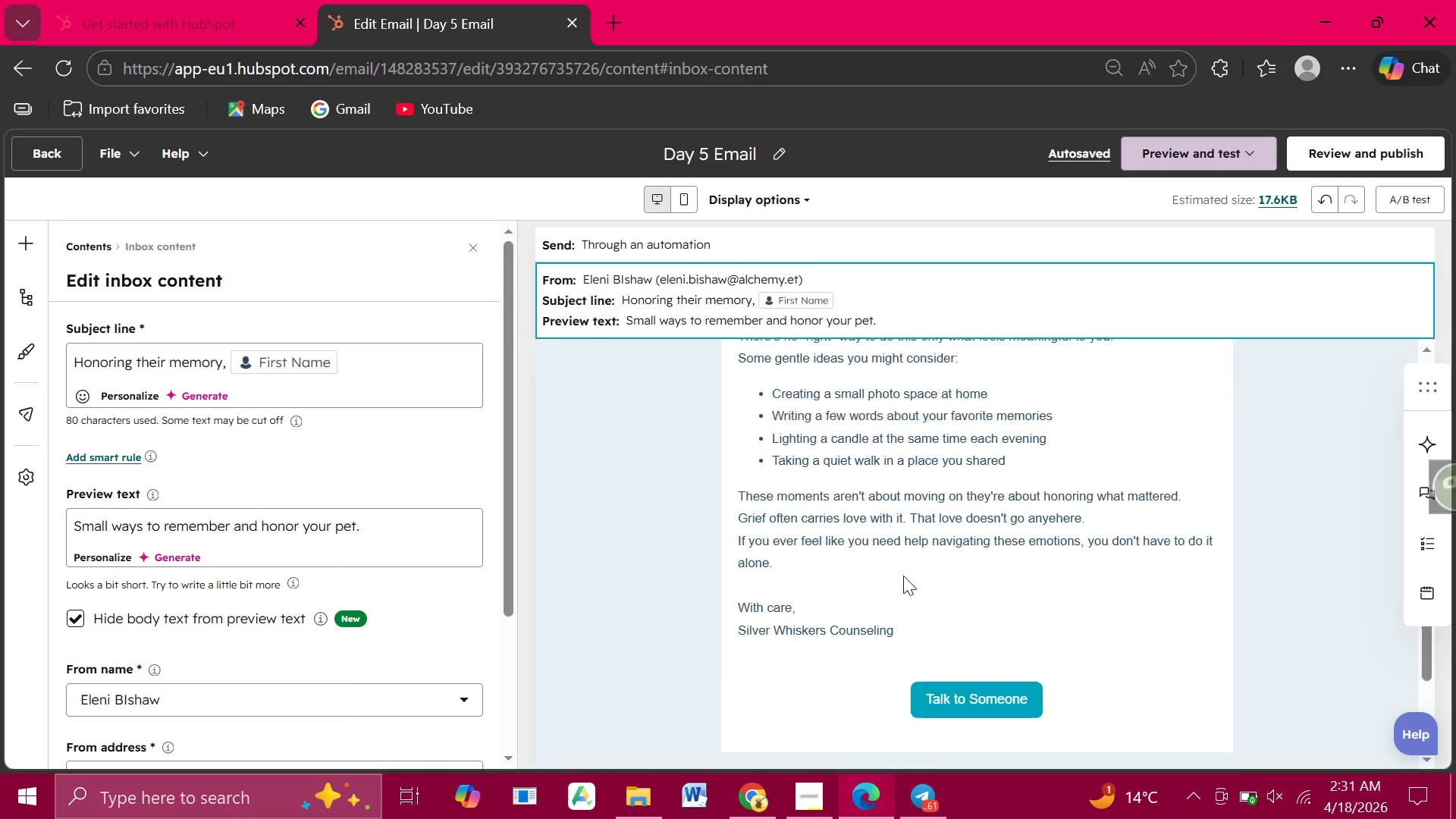 
wait(13.92)
 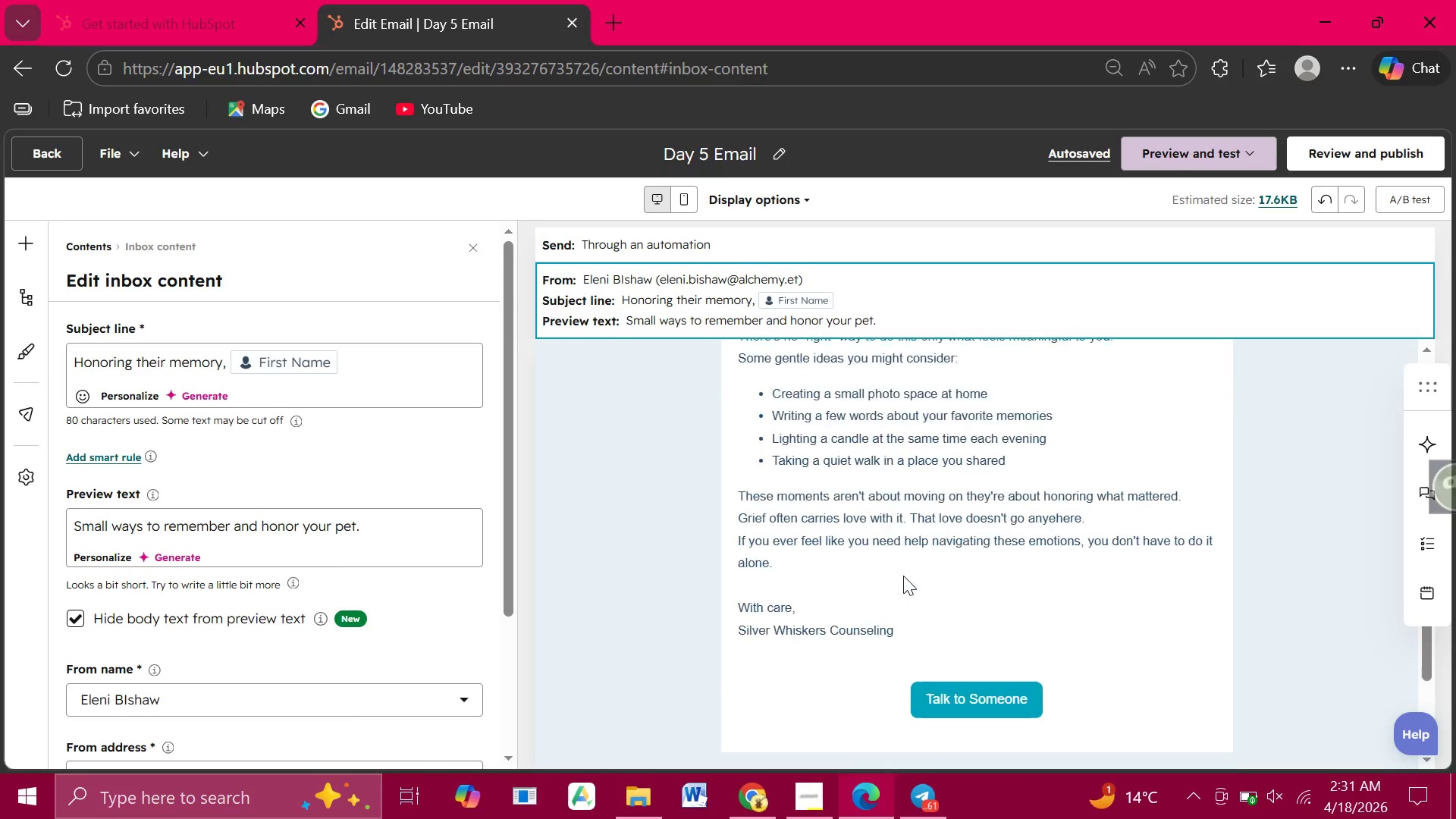 
left_click([870, 512])
 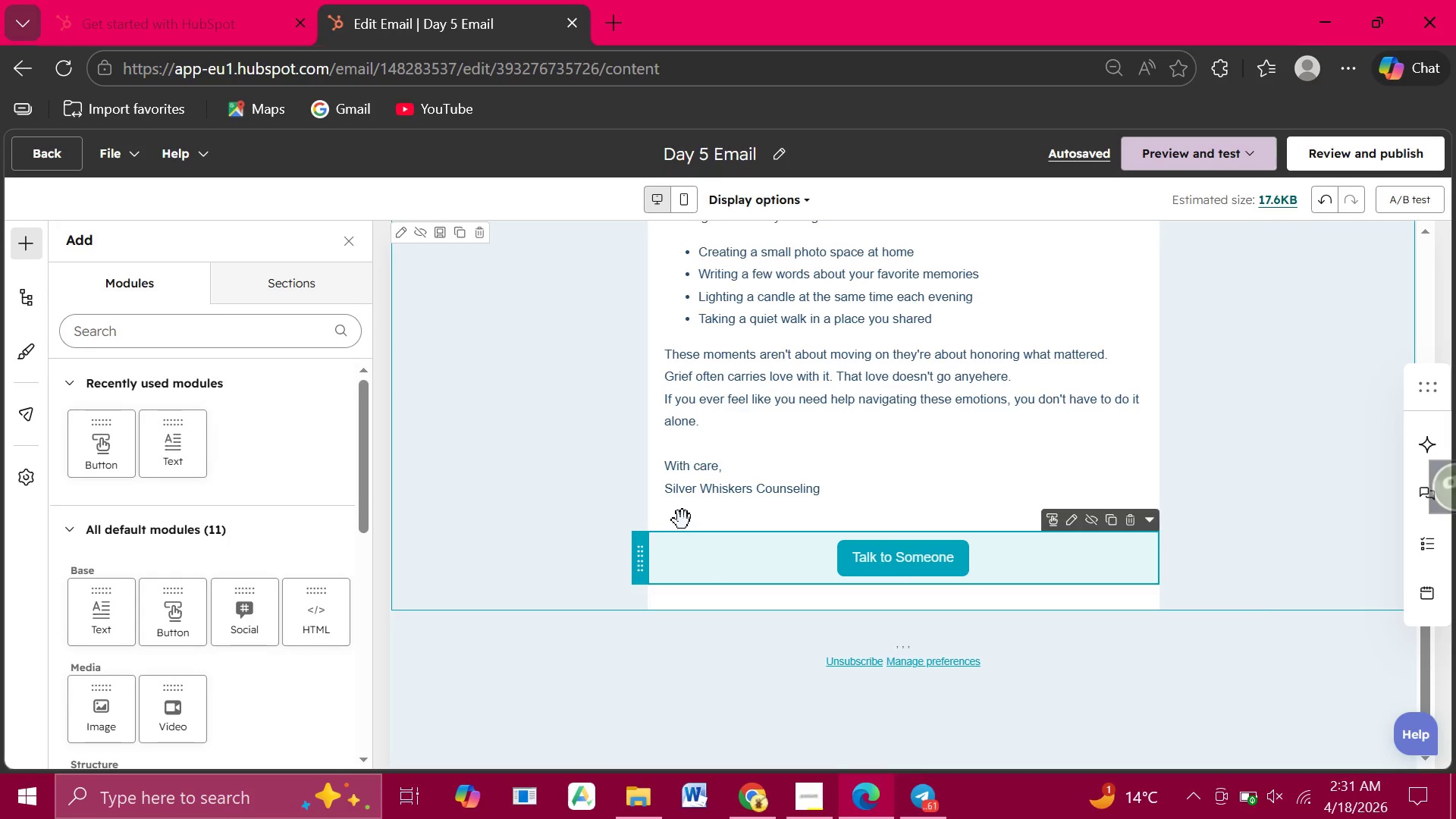 
double_click([682, 520])
 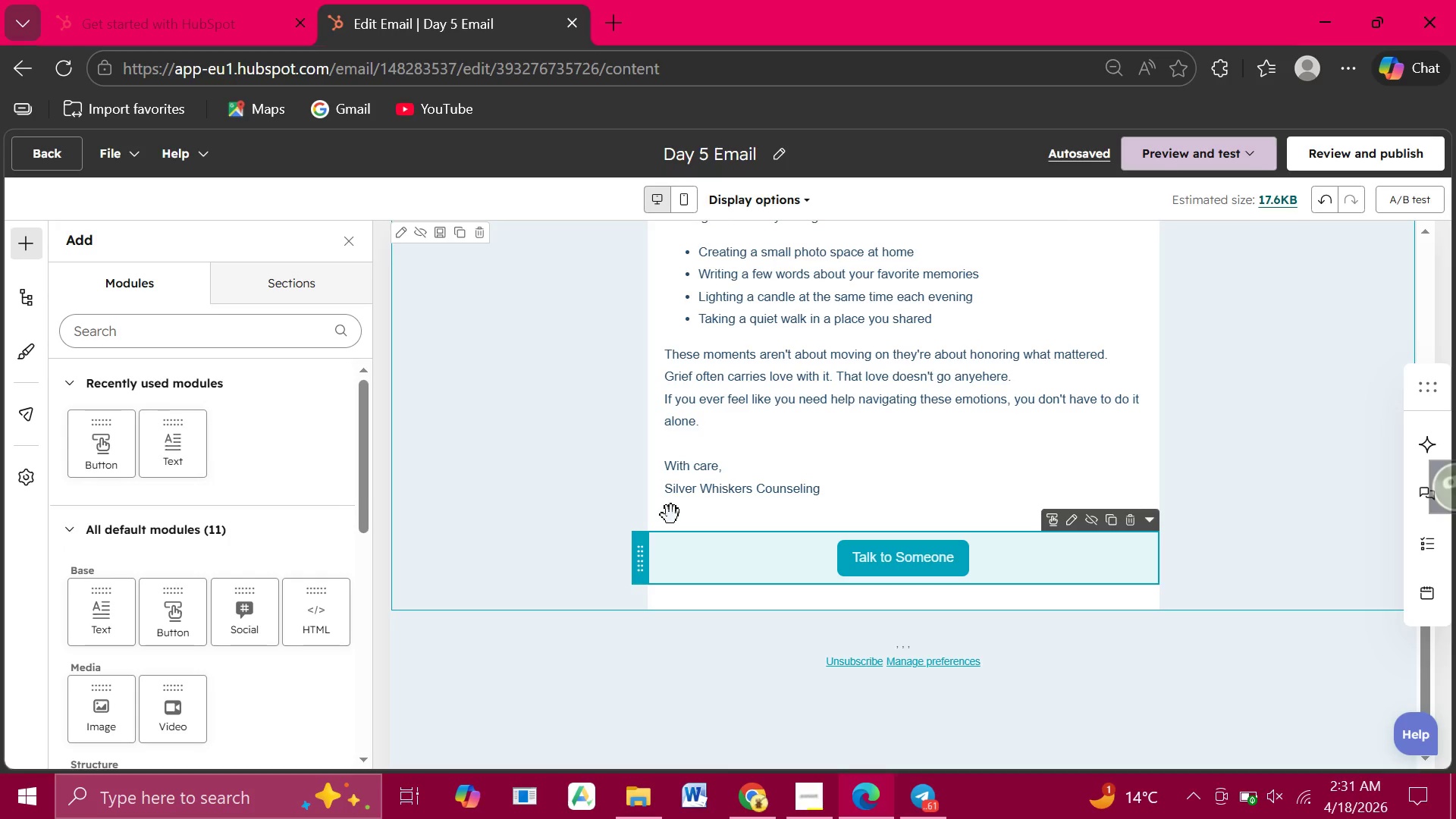 
left_click([671, 515])
 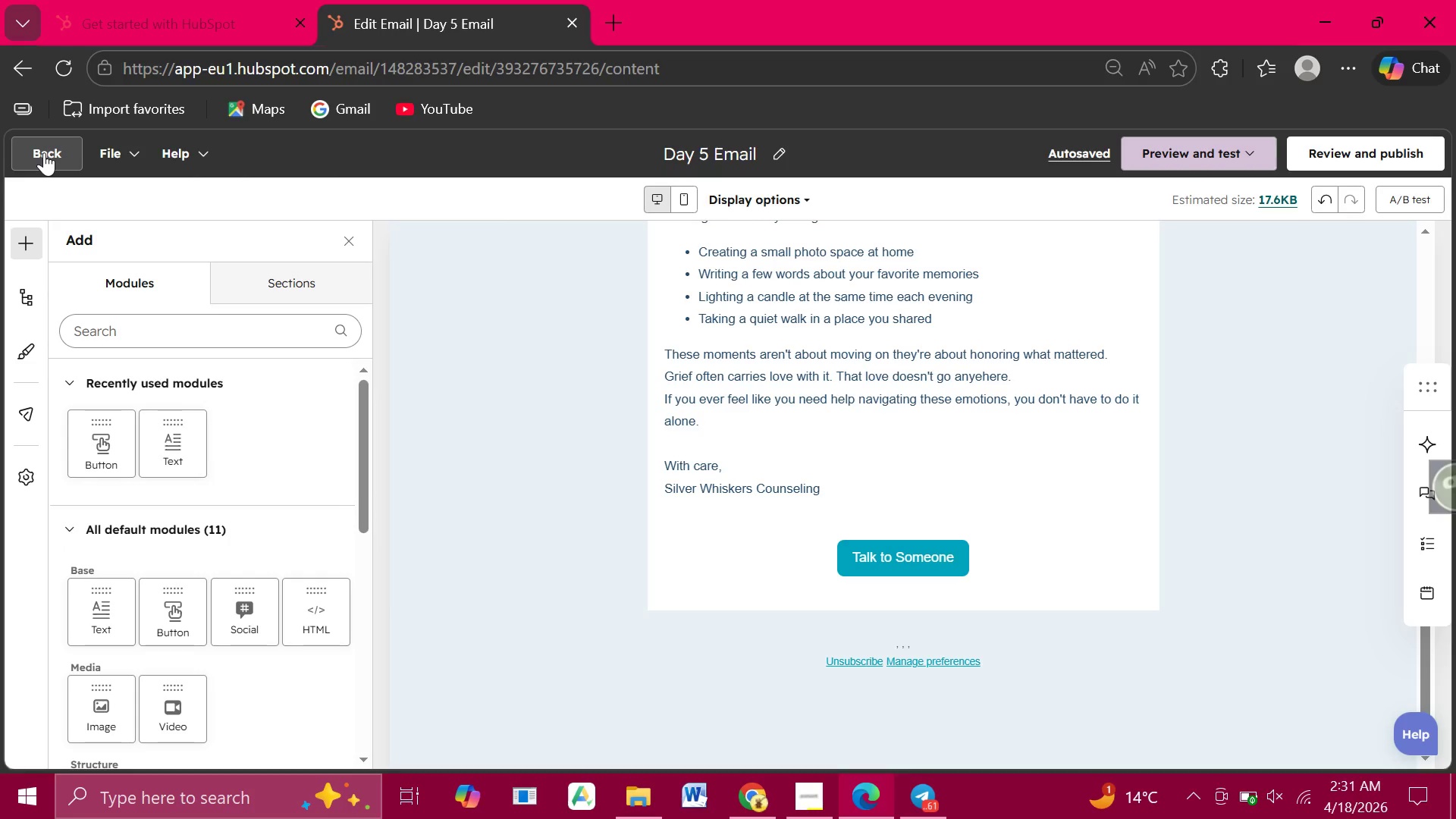 
left_click([44, 152])
 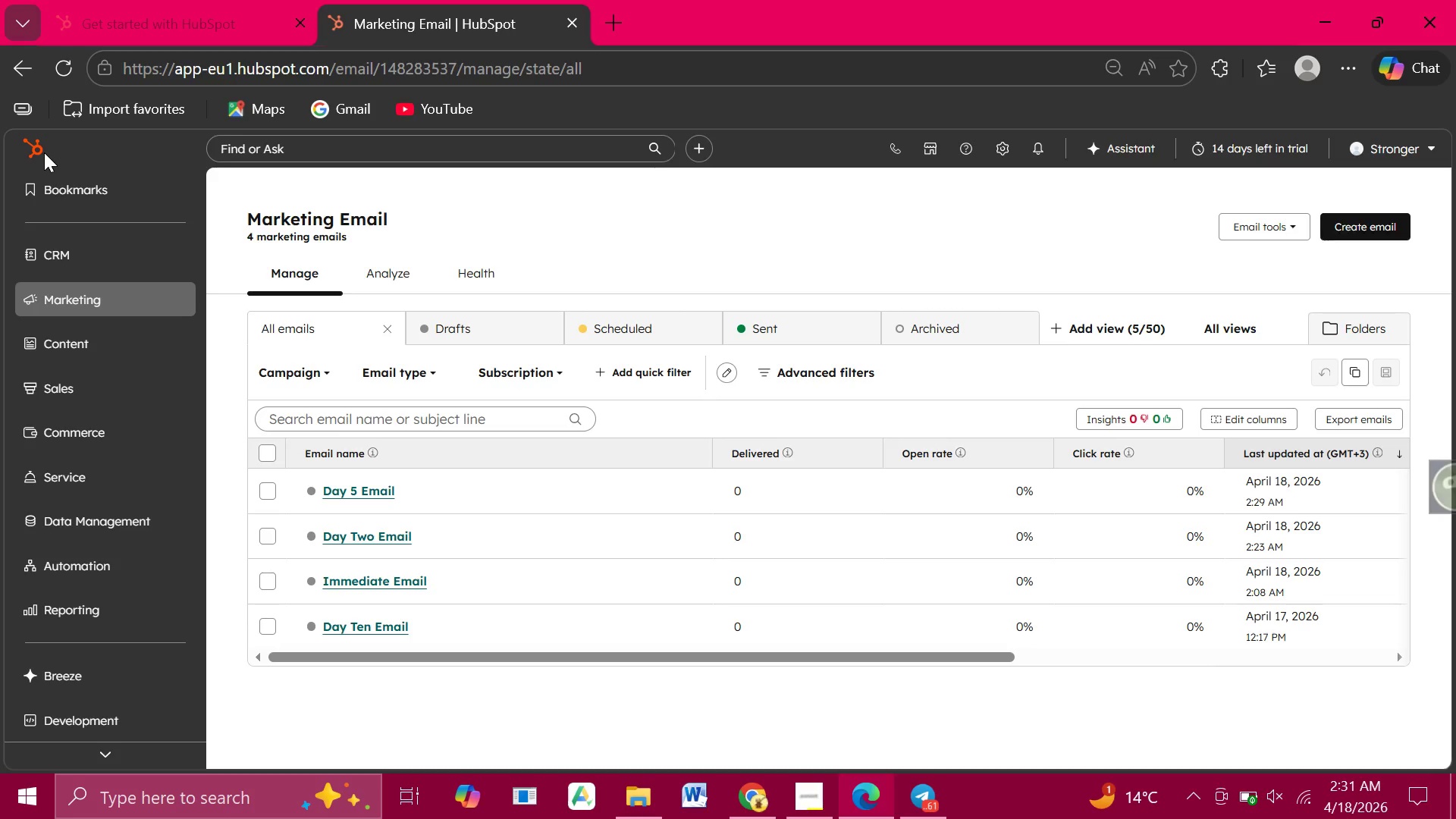 
wait(23.06)
 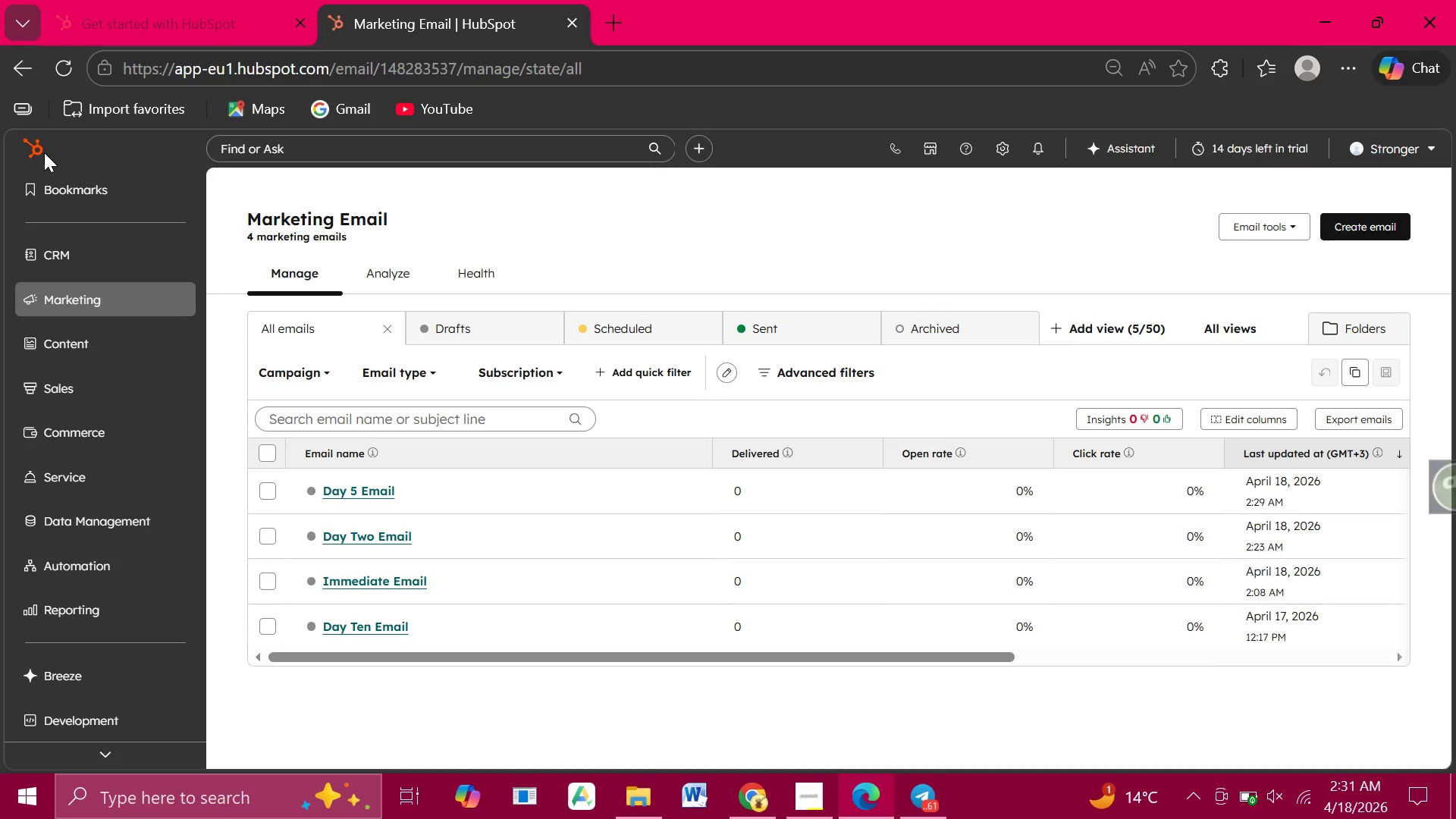 
left_click([348, 621])
 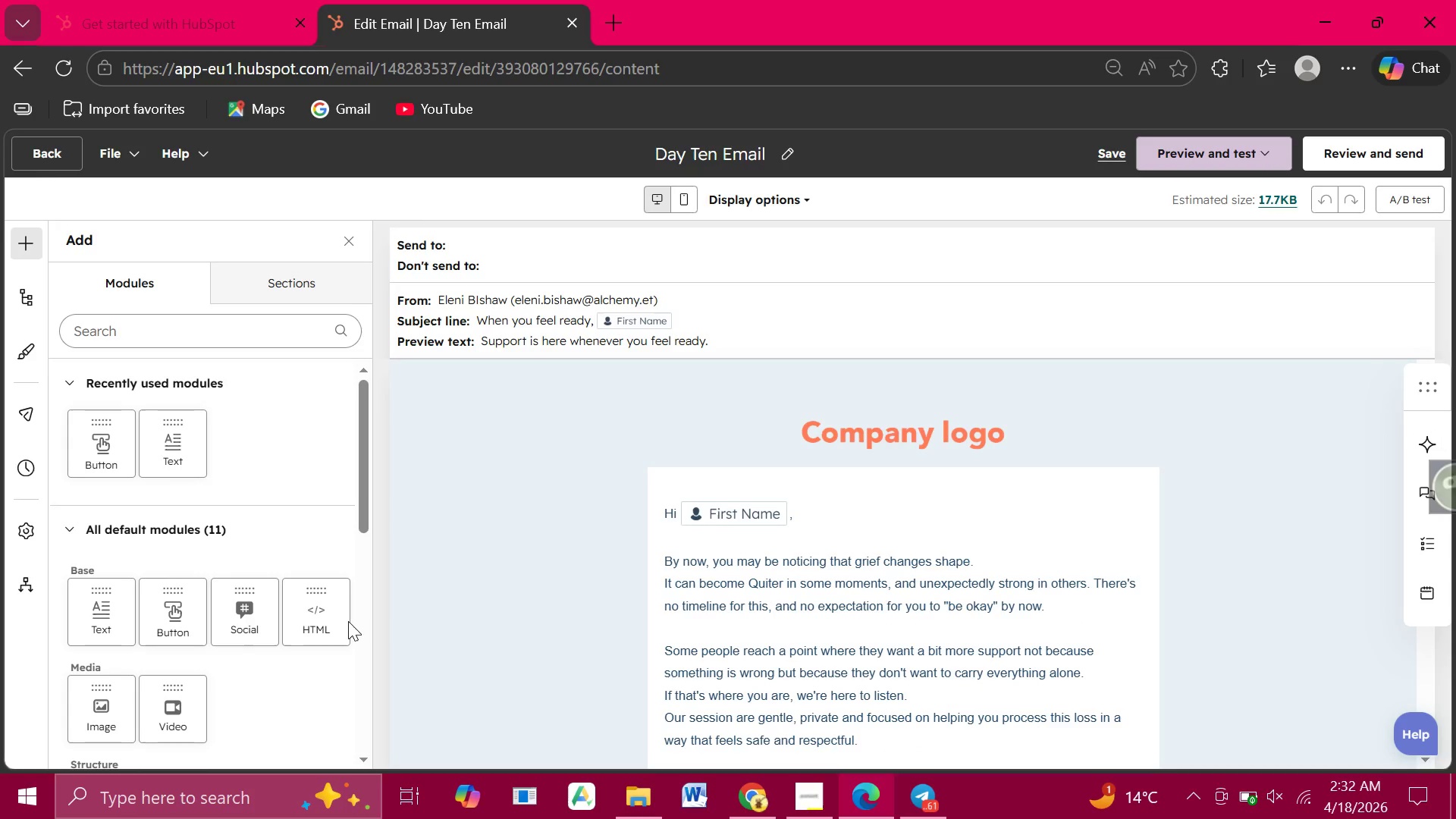 
wait(16.45)
 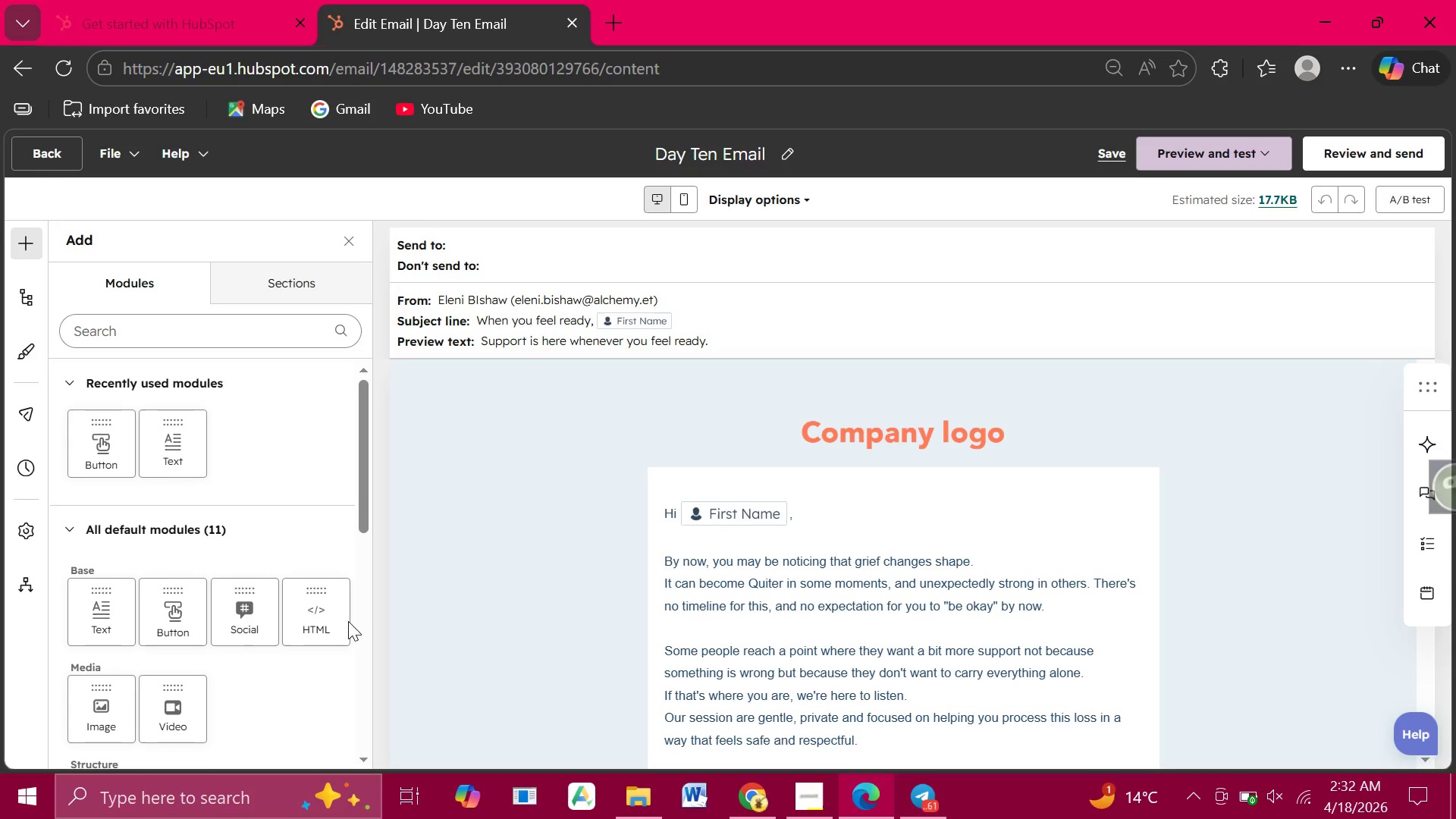 
left_click([827, 540])
 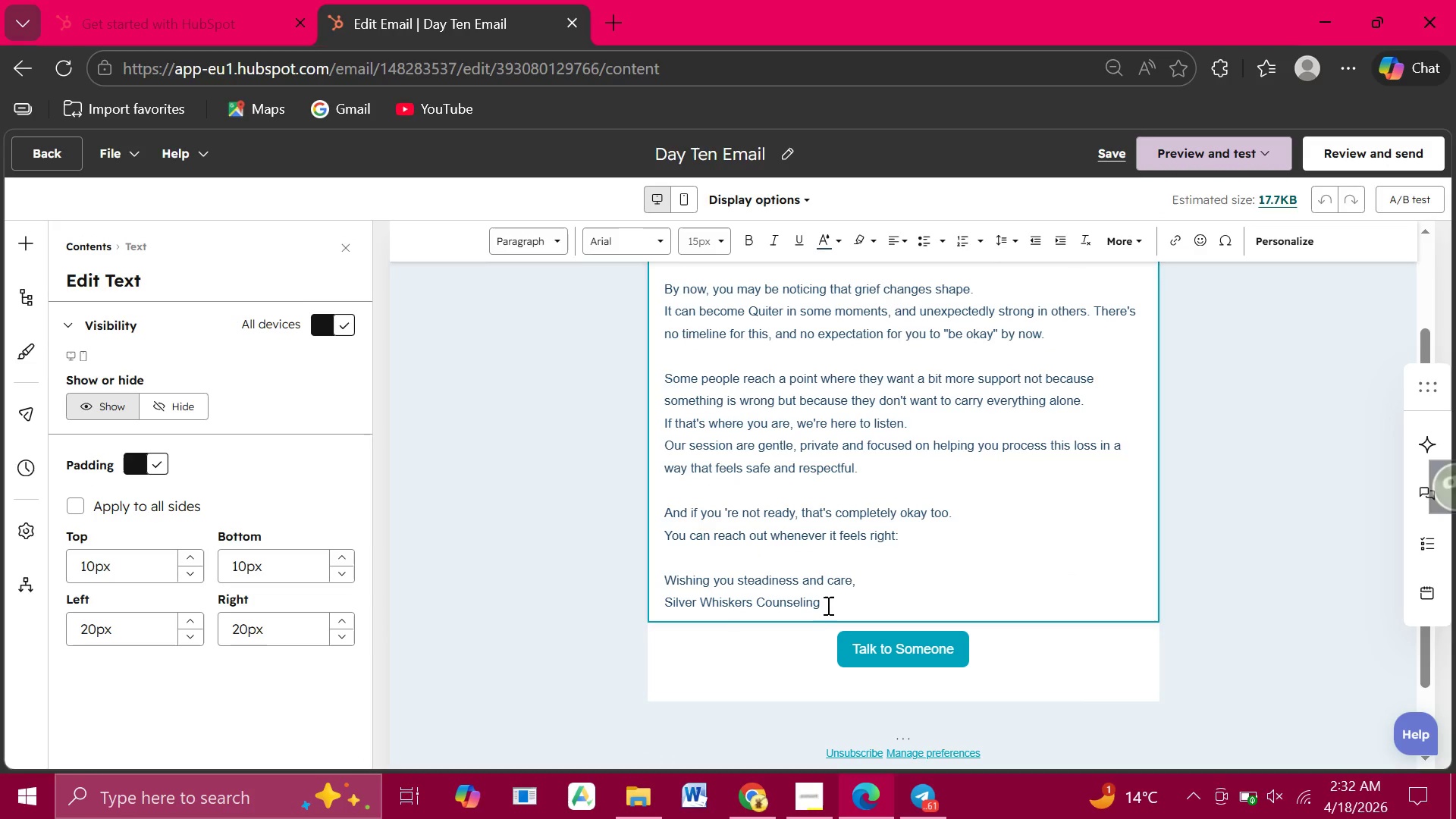 
left_click_drag(start_coordinate=[827, 601], to_coordinate=[667, 545])
 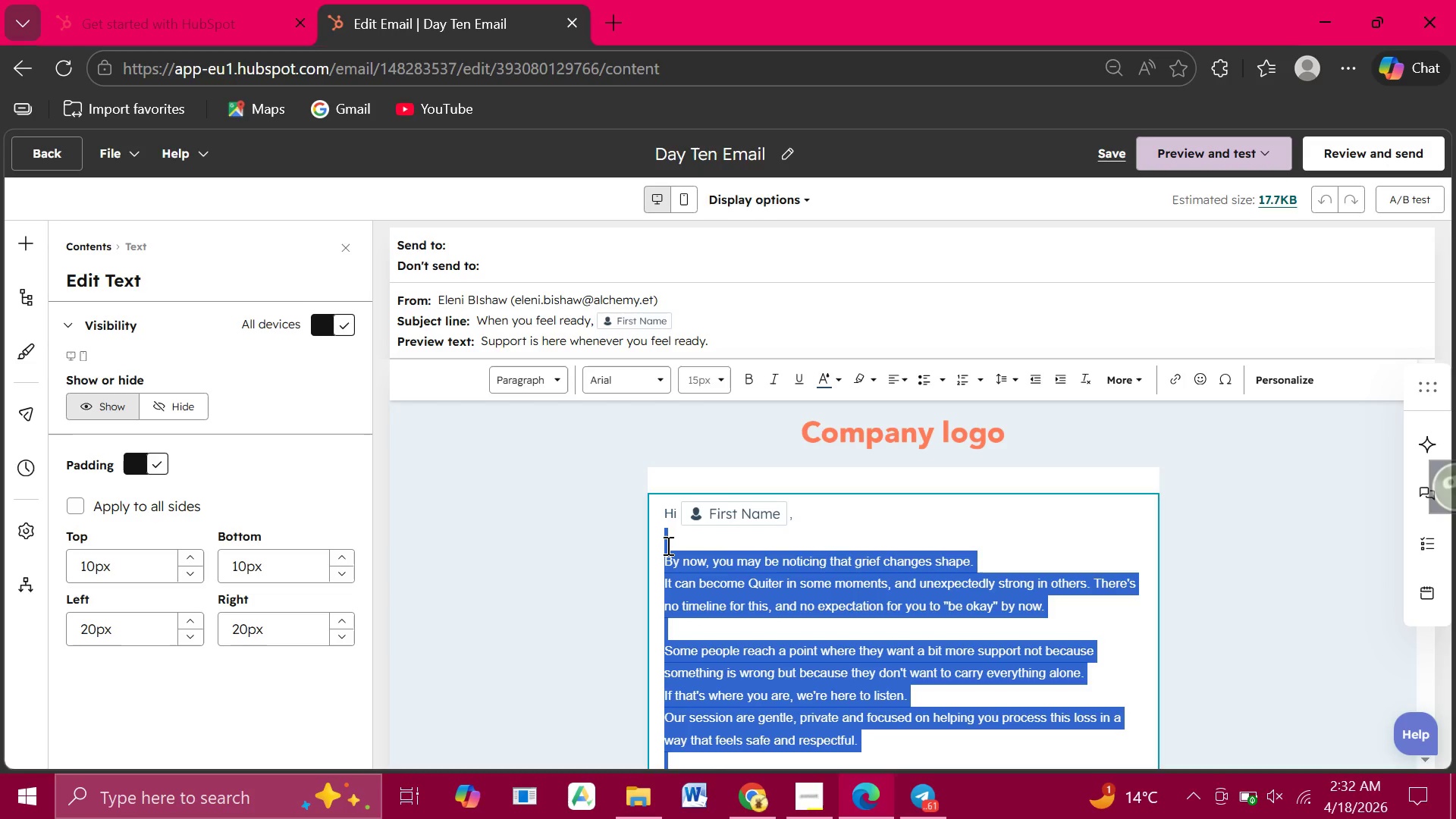 
key(Control+C)
 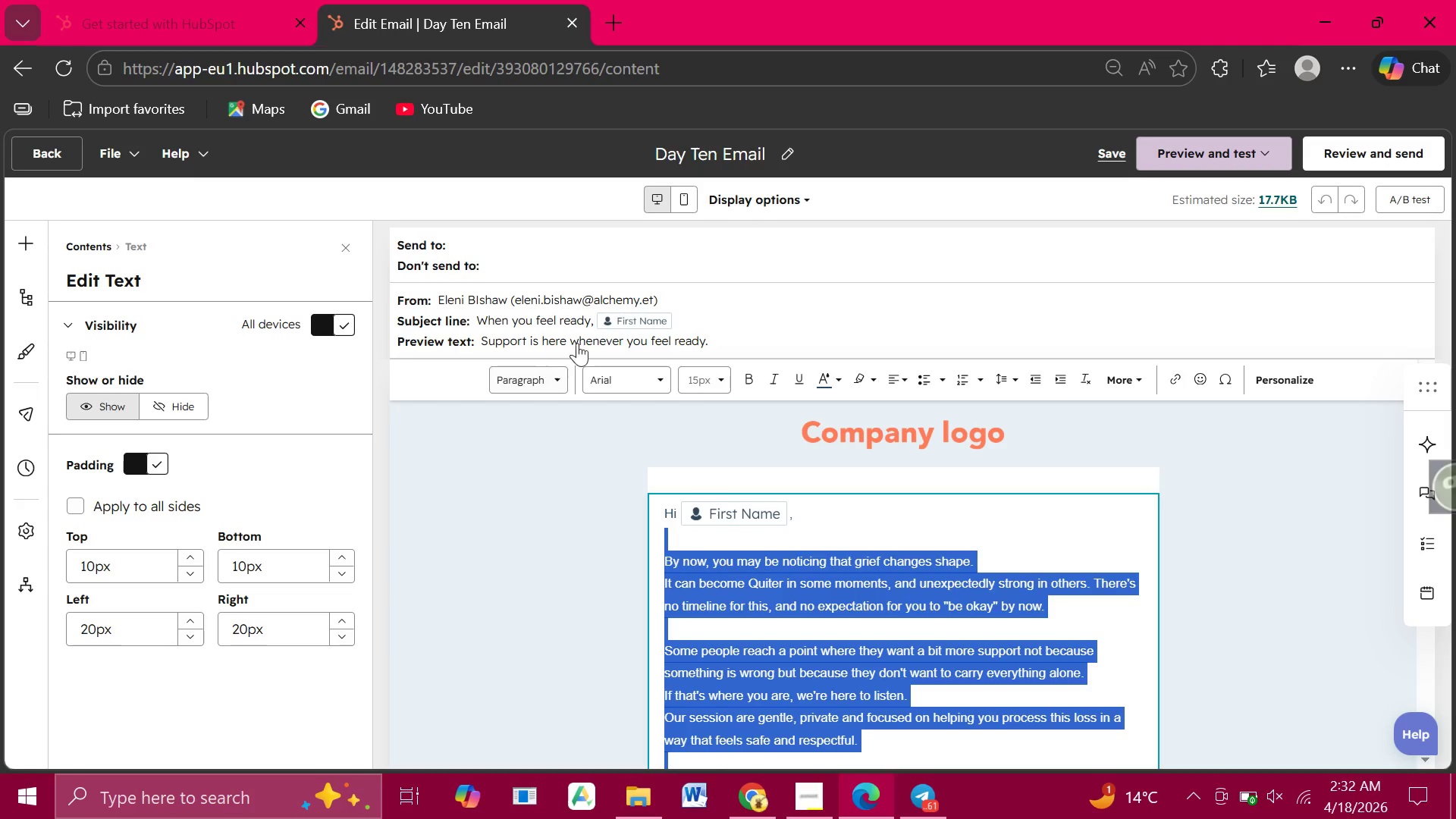 
left_click([713, 325])
 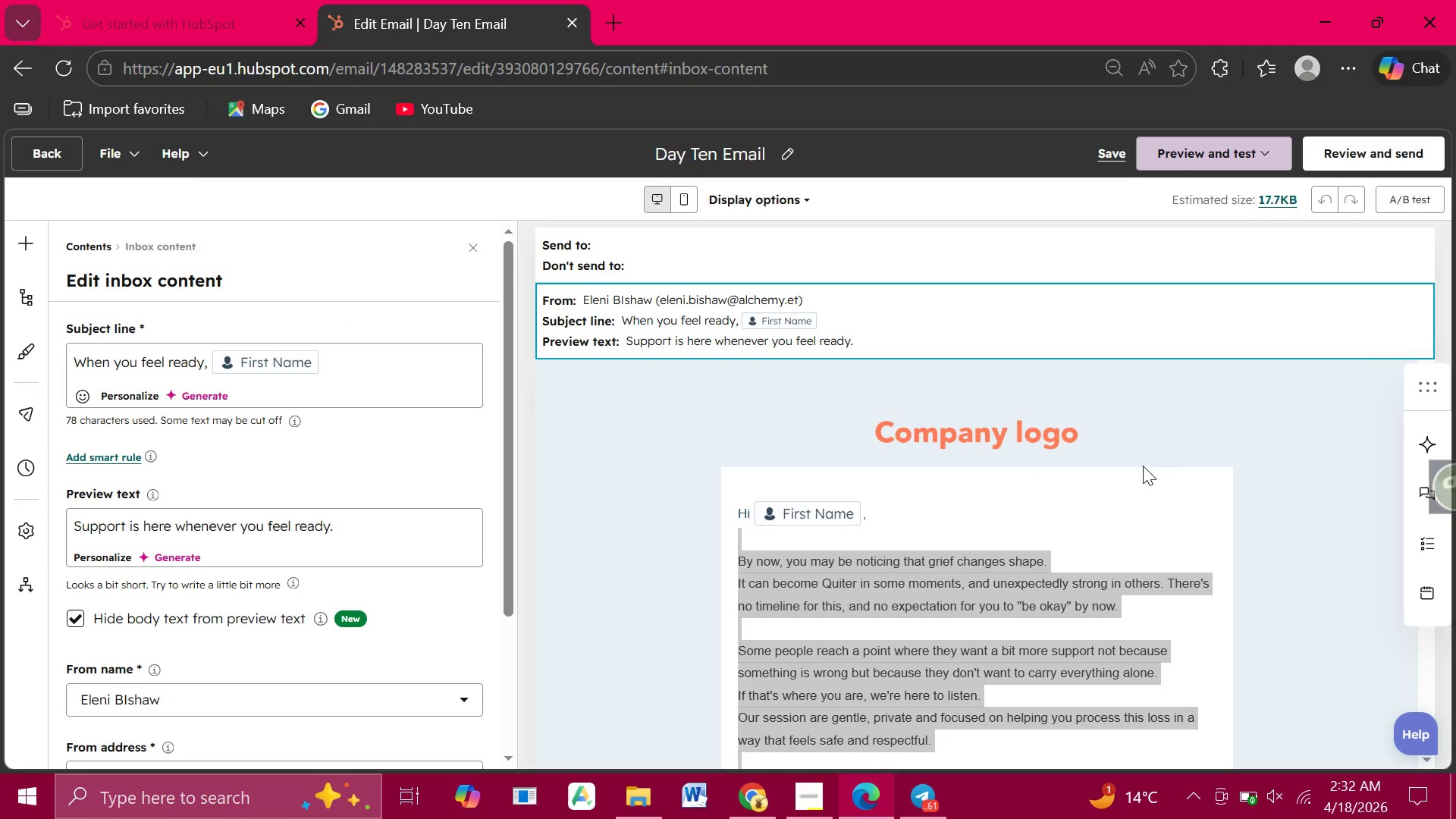 
wait(12.56)
 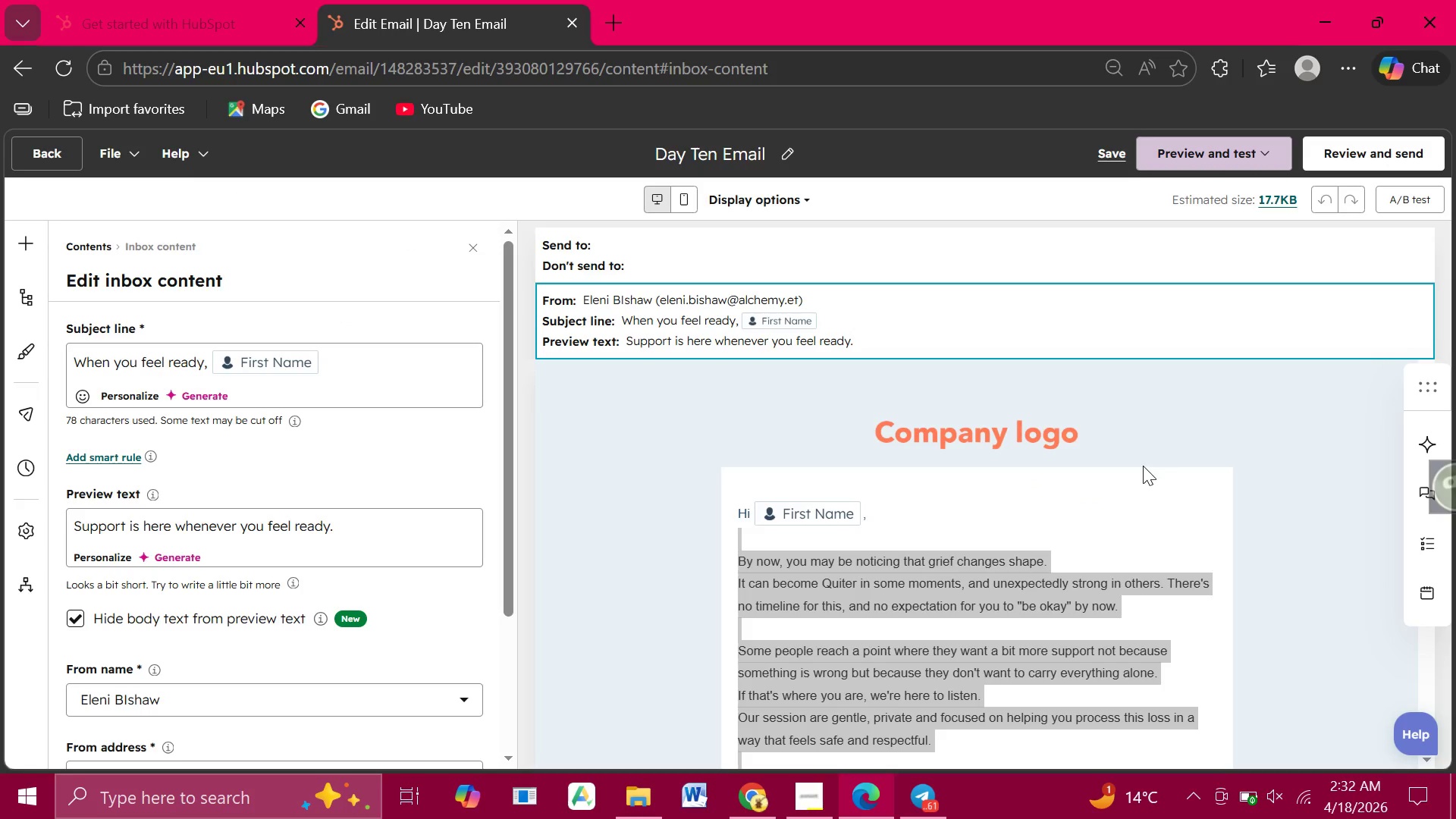 
left_click([68, 138])
 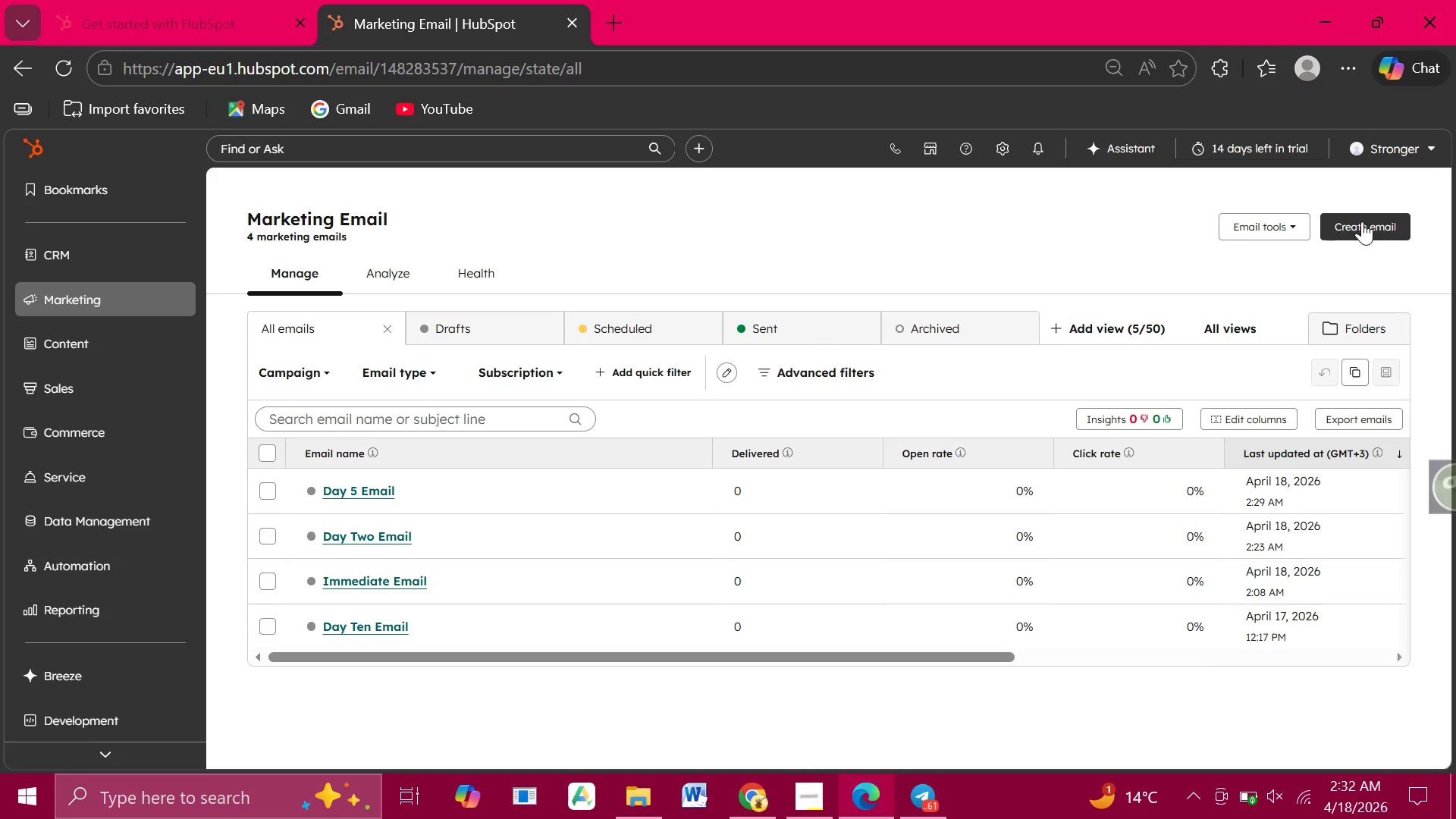 
wait(22.41)
 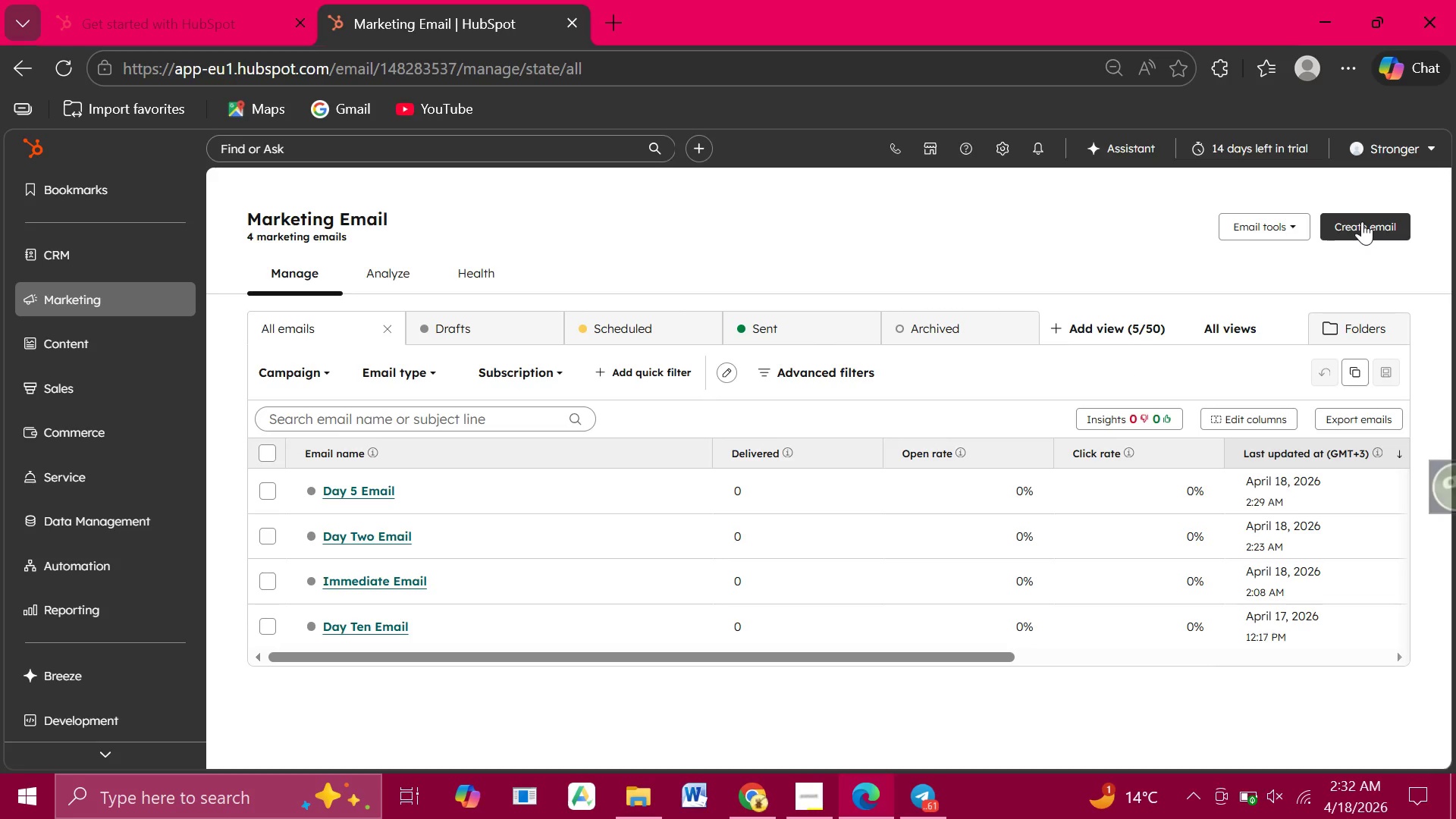 
left_click([1362, 221])
 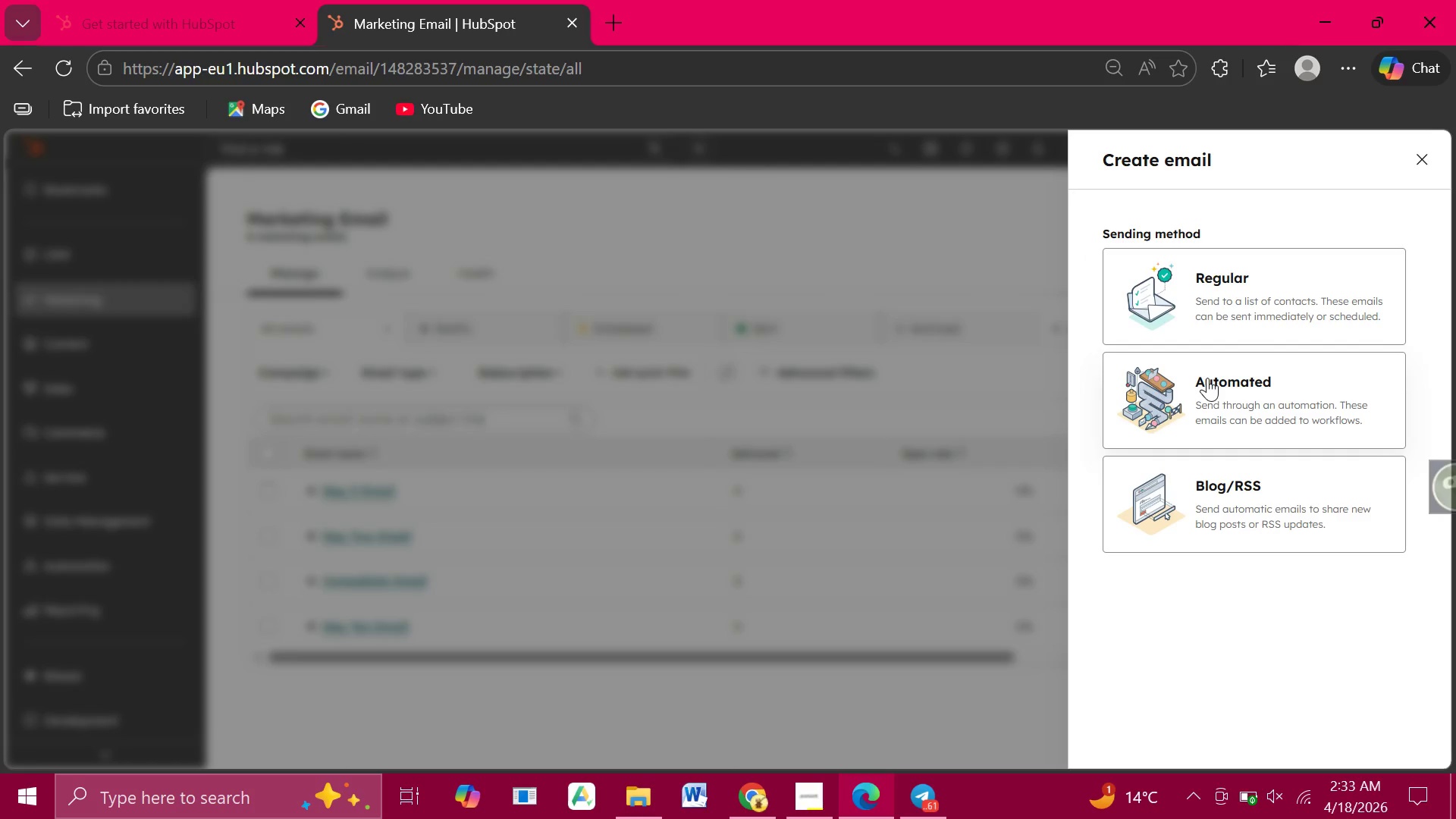 
left_click([1207, 378])
 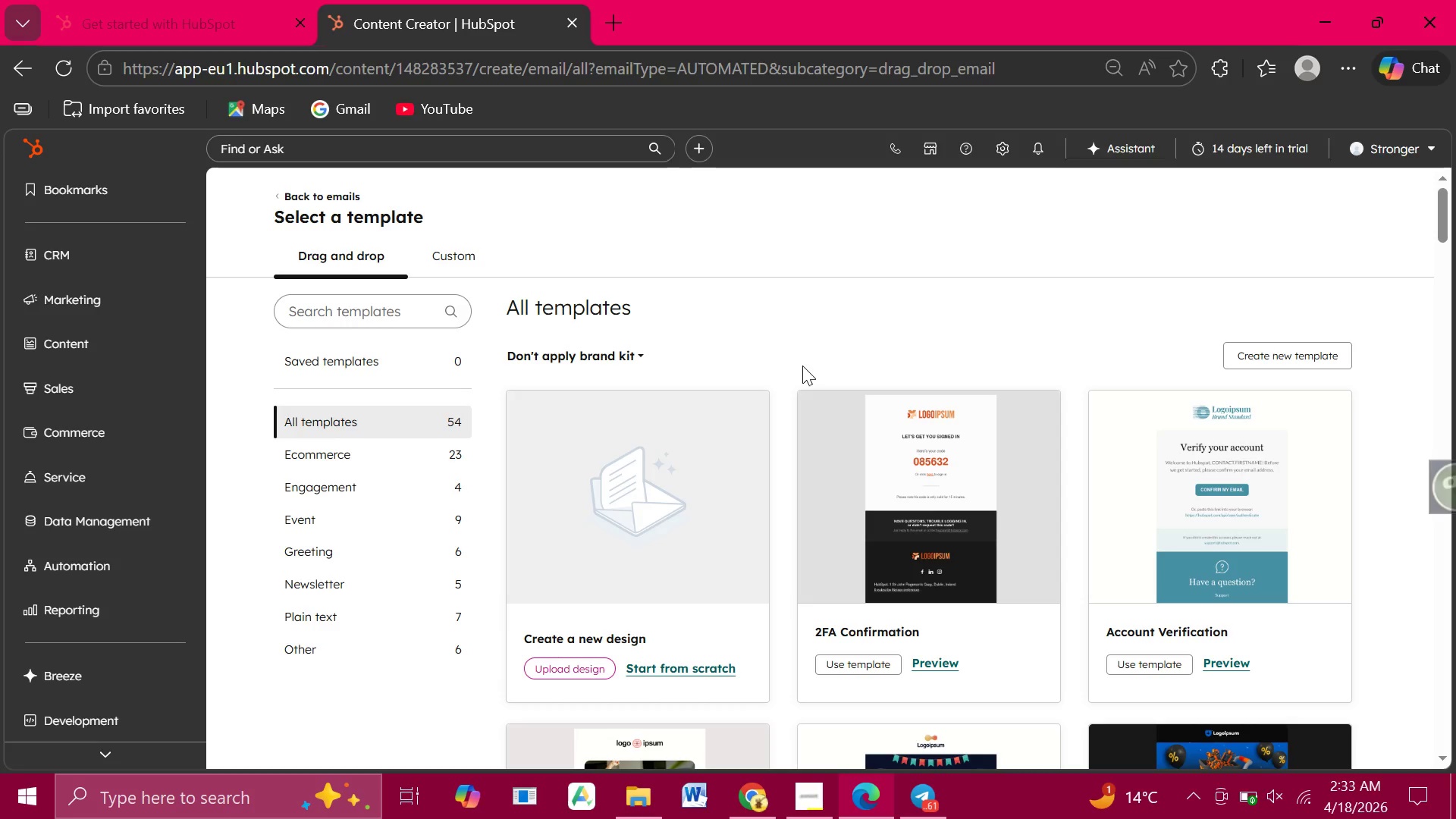 
wait(13.3)
 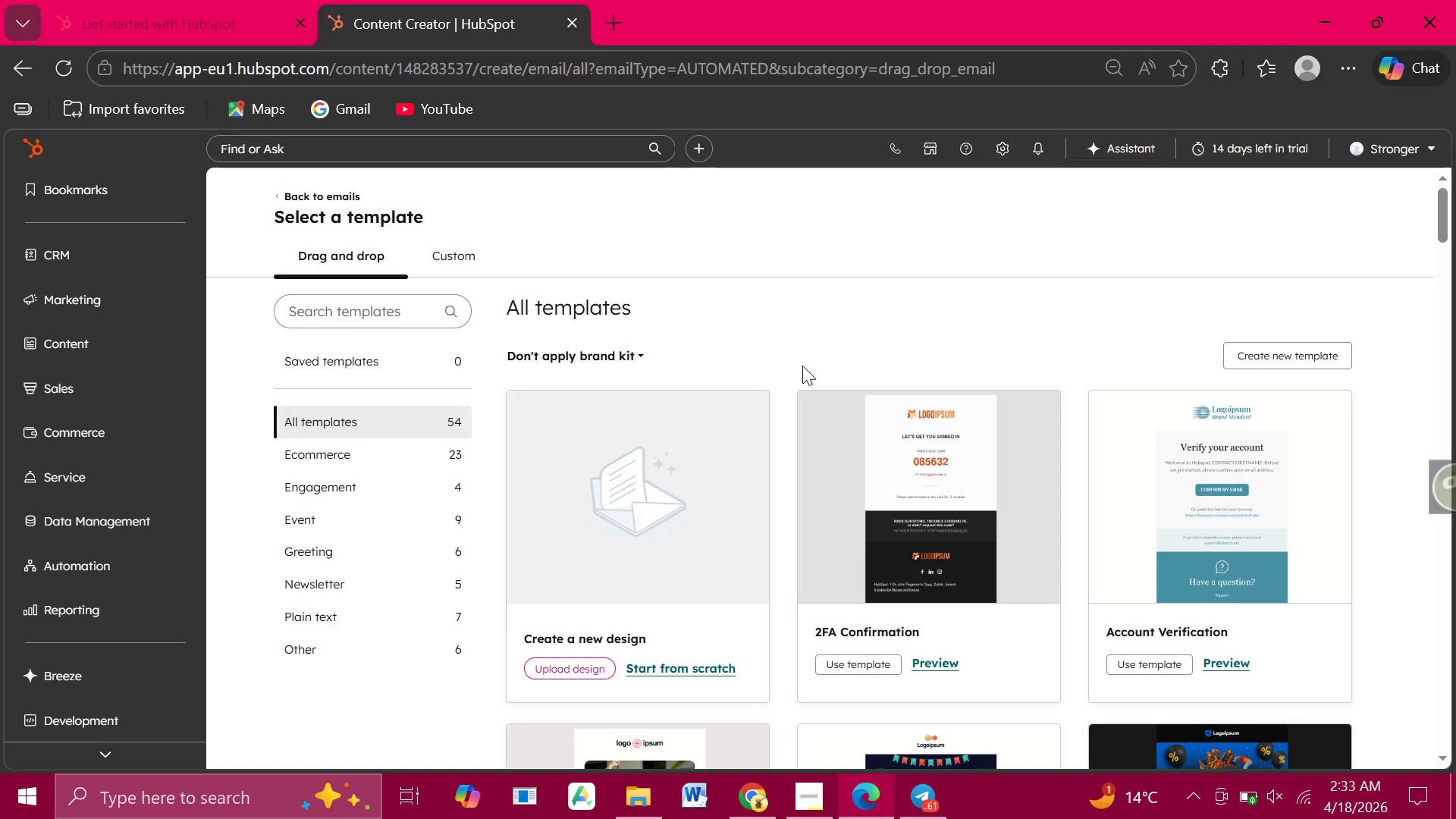 
left_click([315, 543])
 